 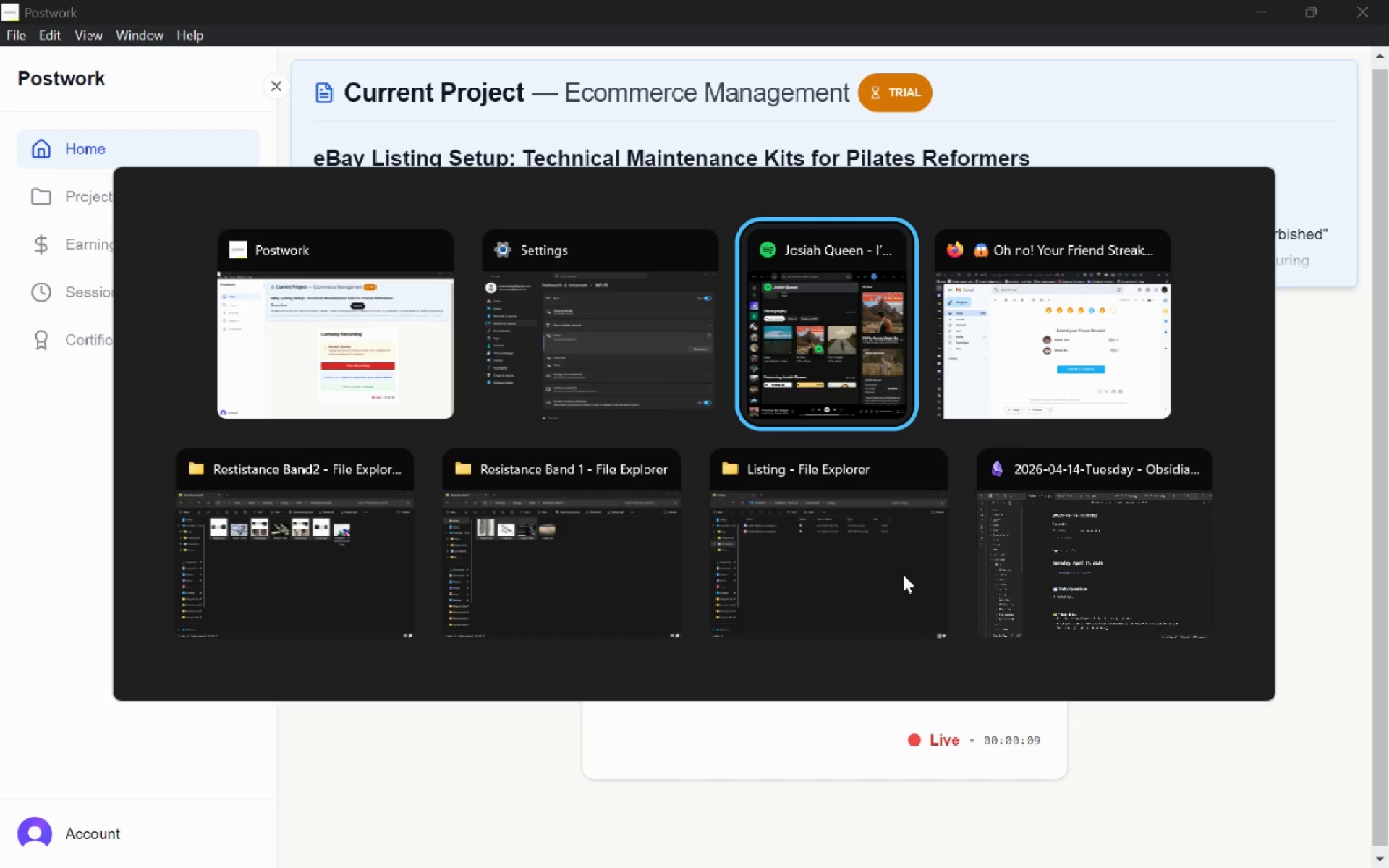 
key(Alt+Tab)
 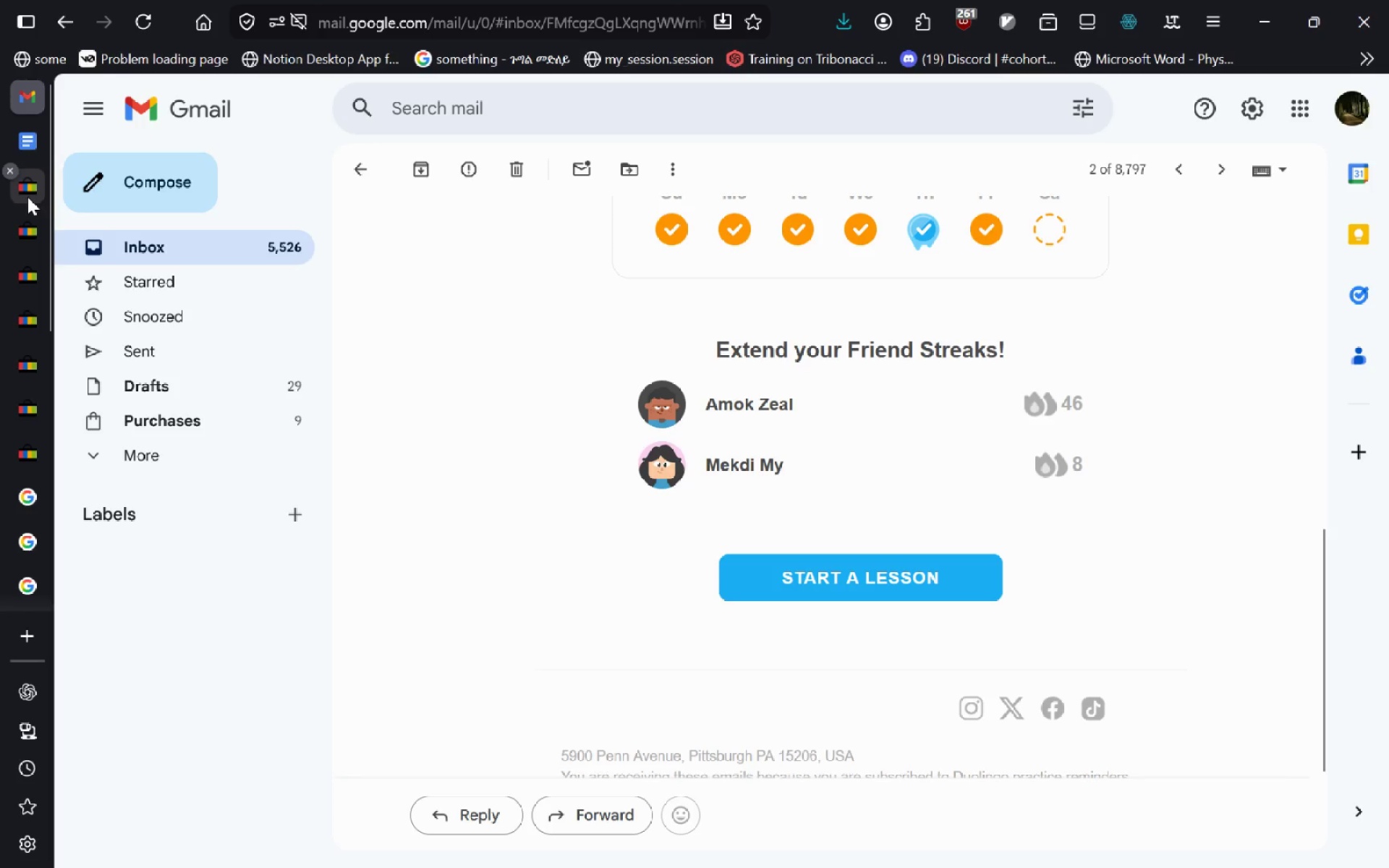 
left_click([29, 197])
 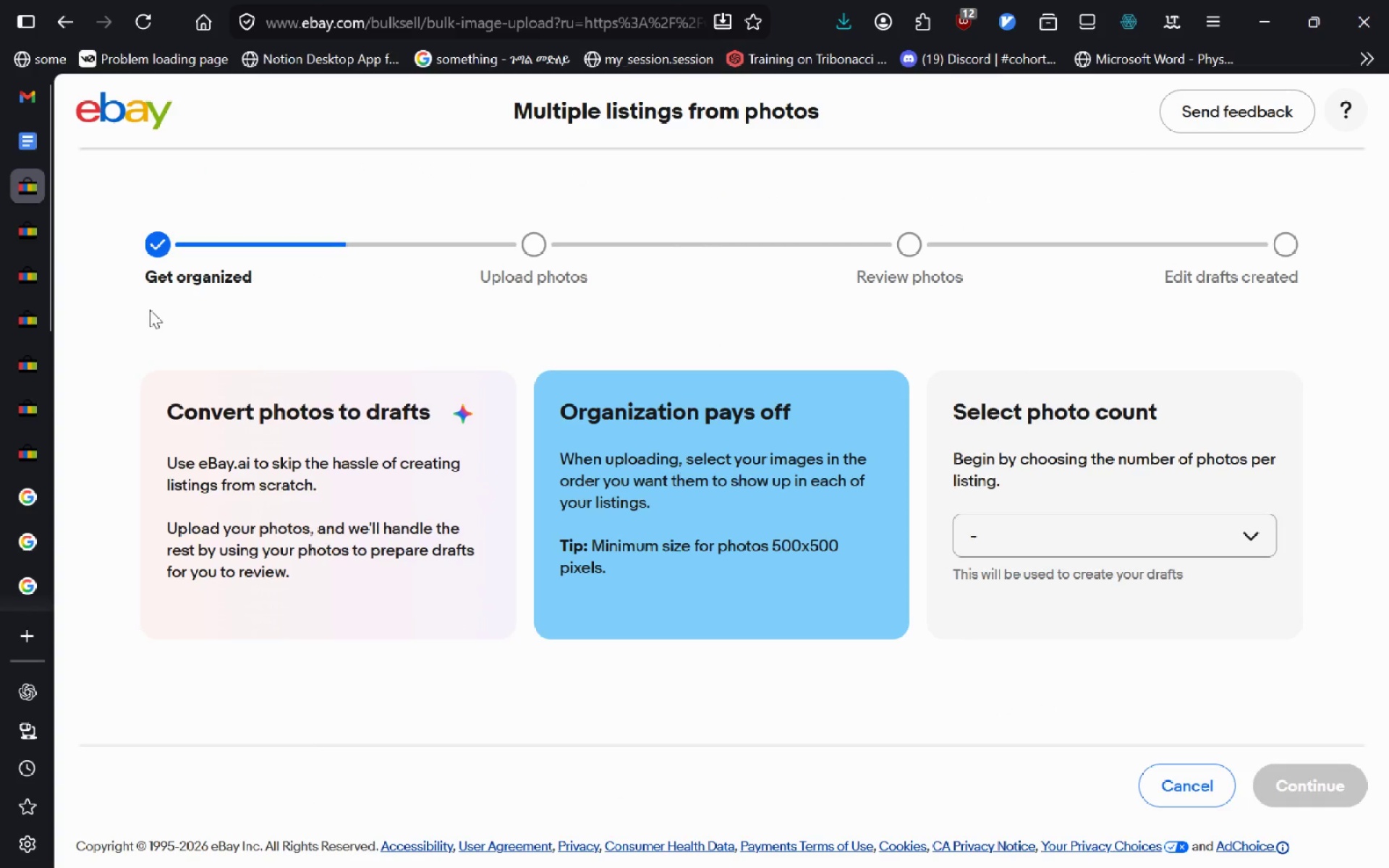 
key(Control+W)
 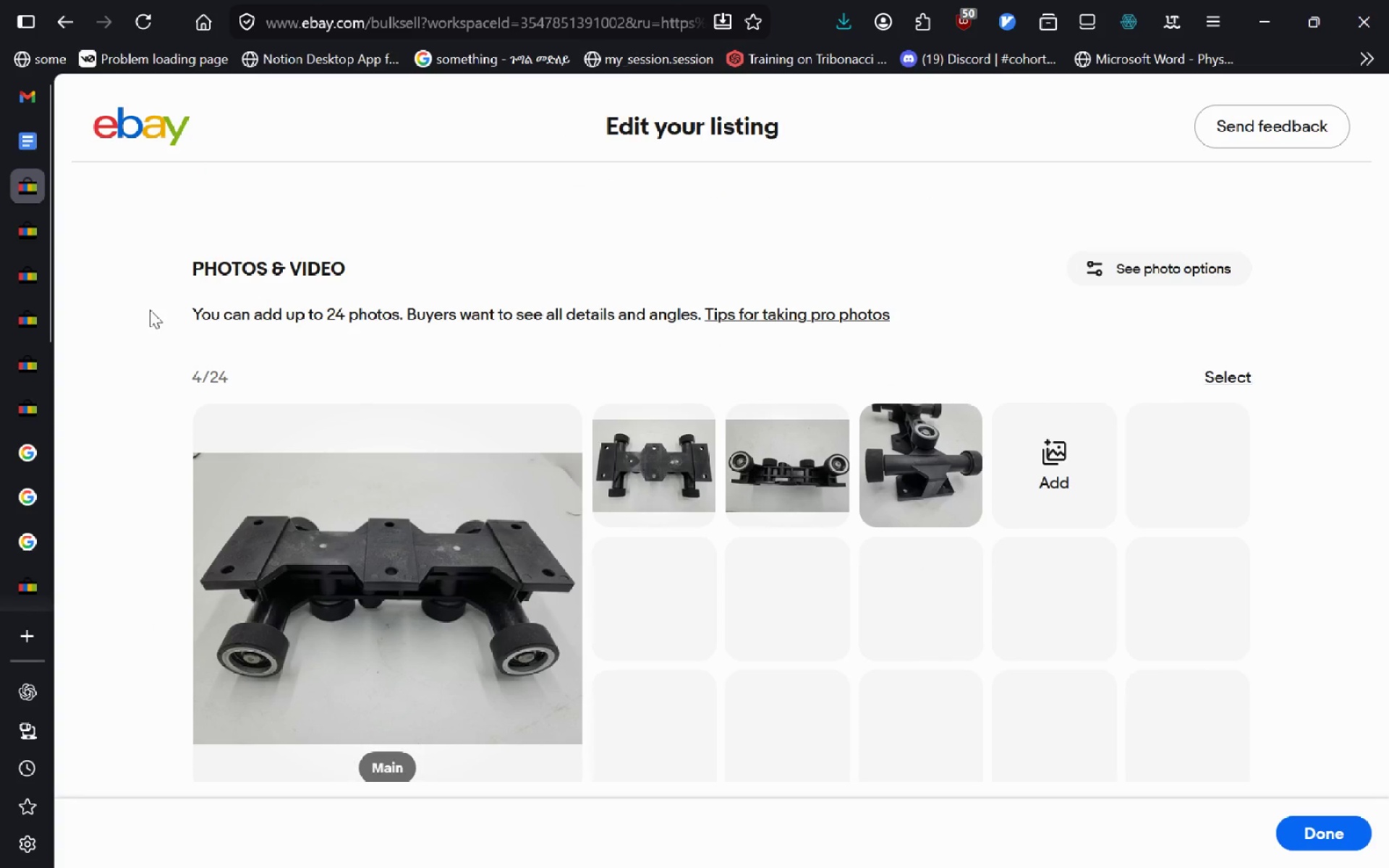 
hold_key(key=ControlLeft, duration=0.75)
 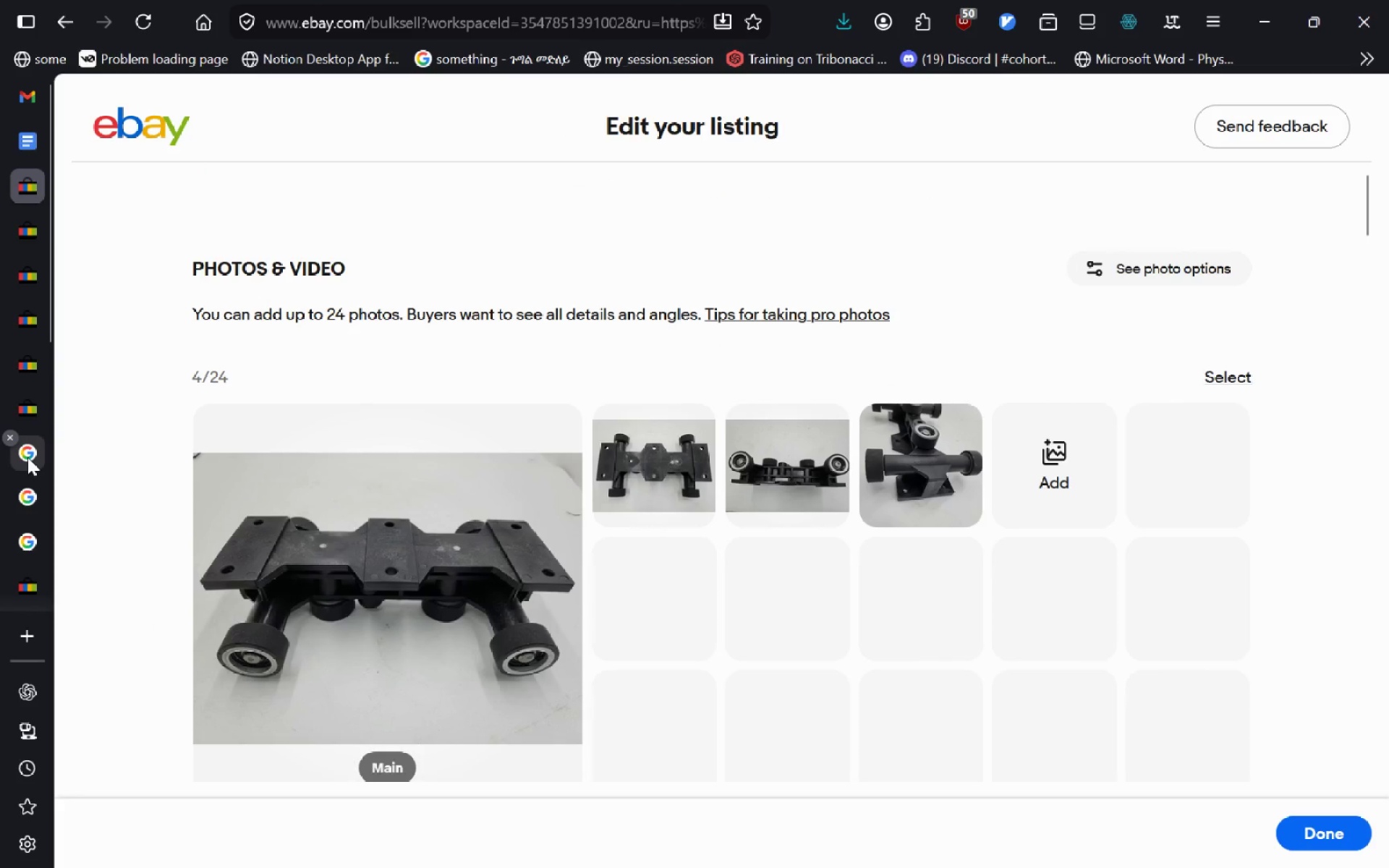 
left_click([27, 457])
 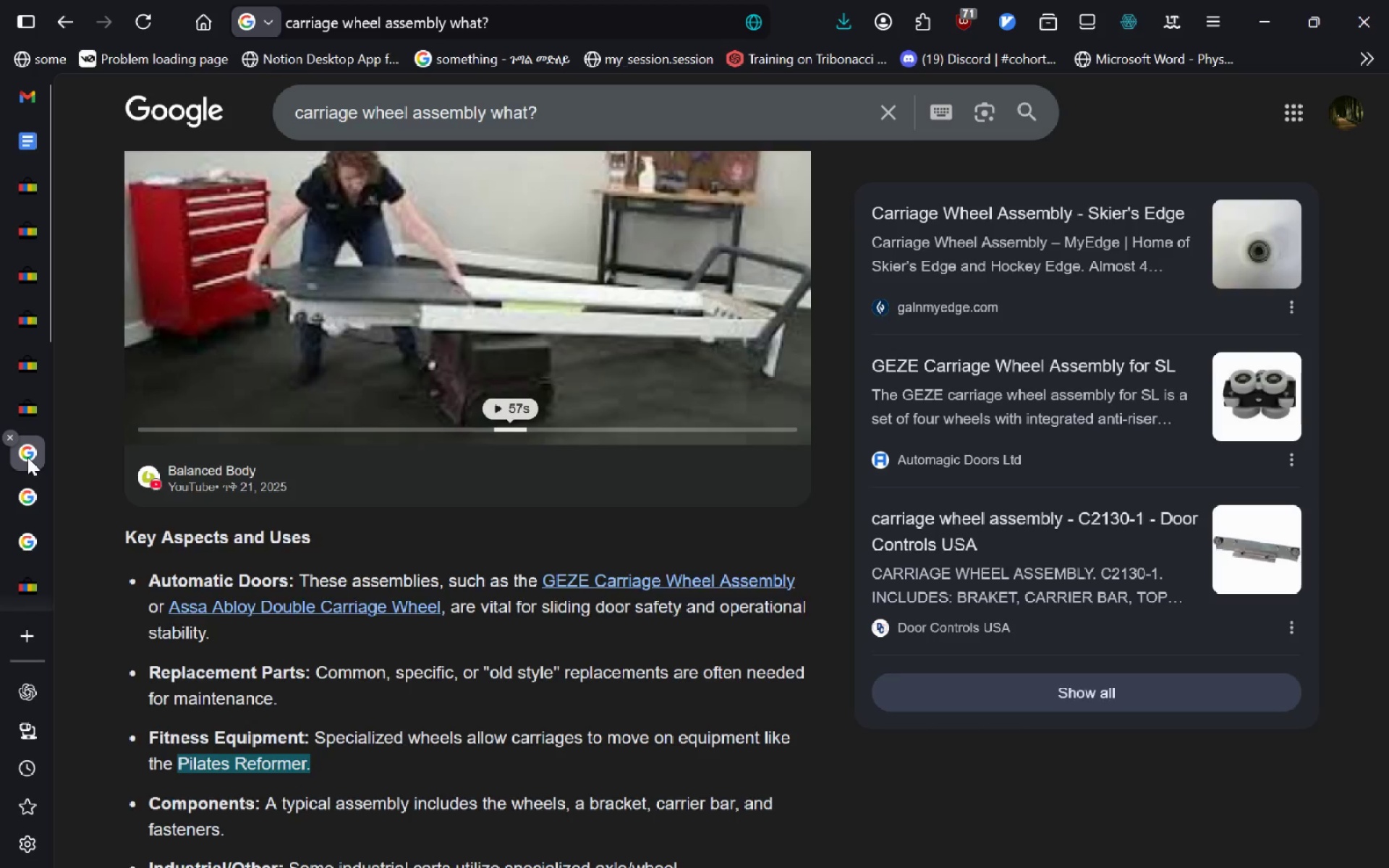 
key(Control+W)
 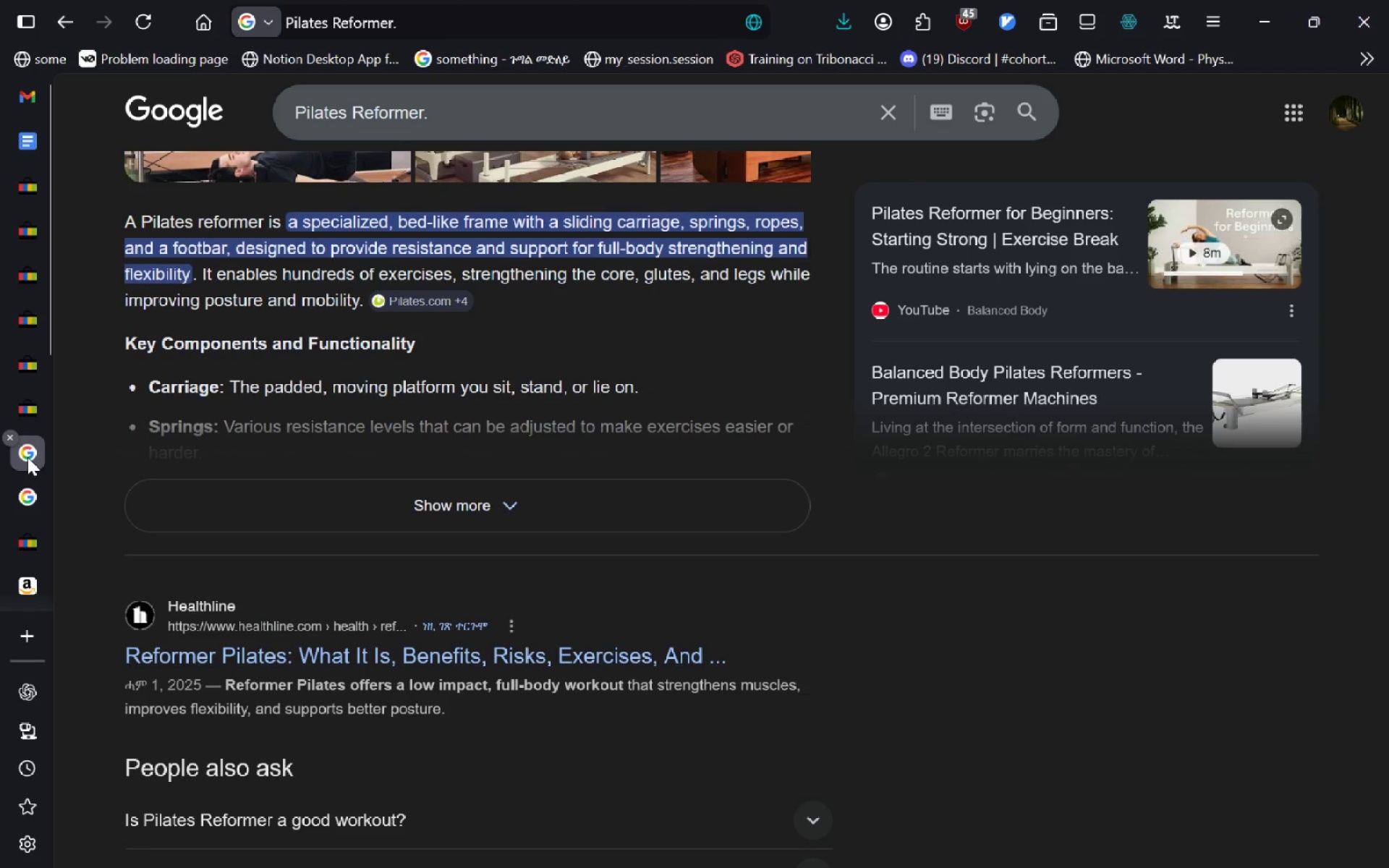 
key(Control+W)
 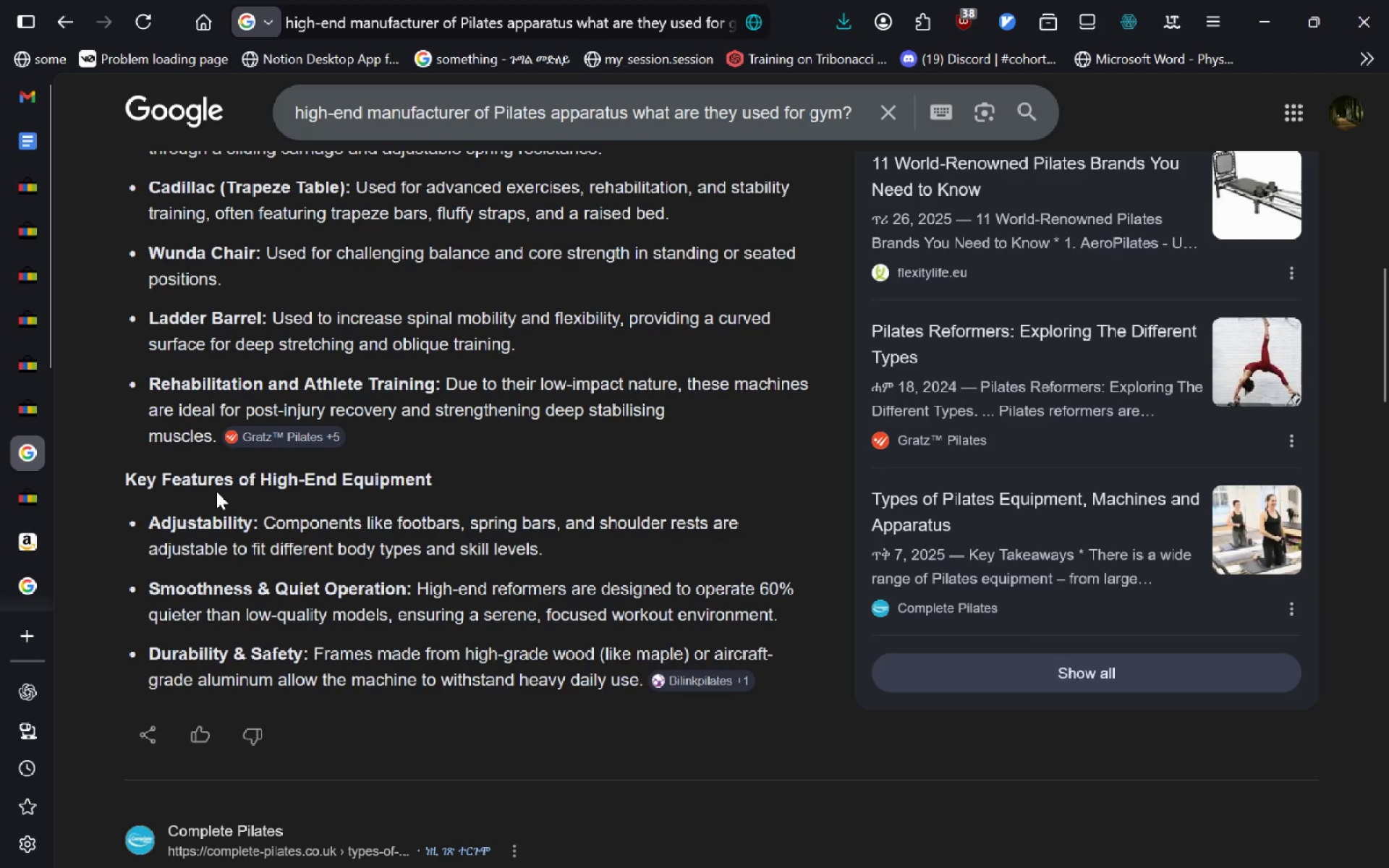 
key(Control+W)
 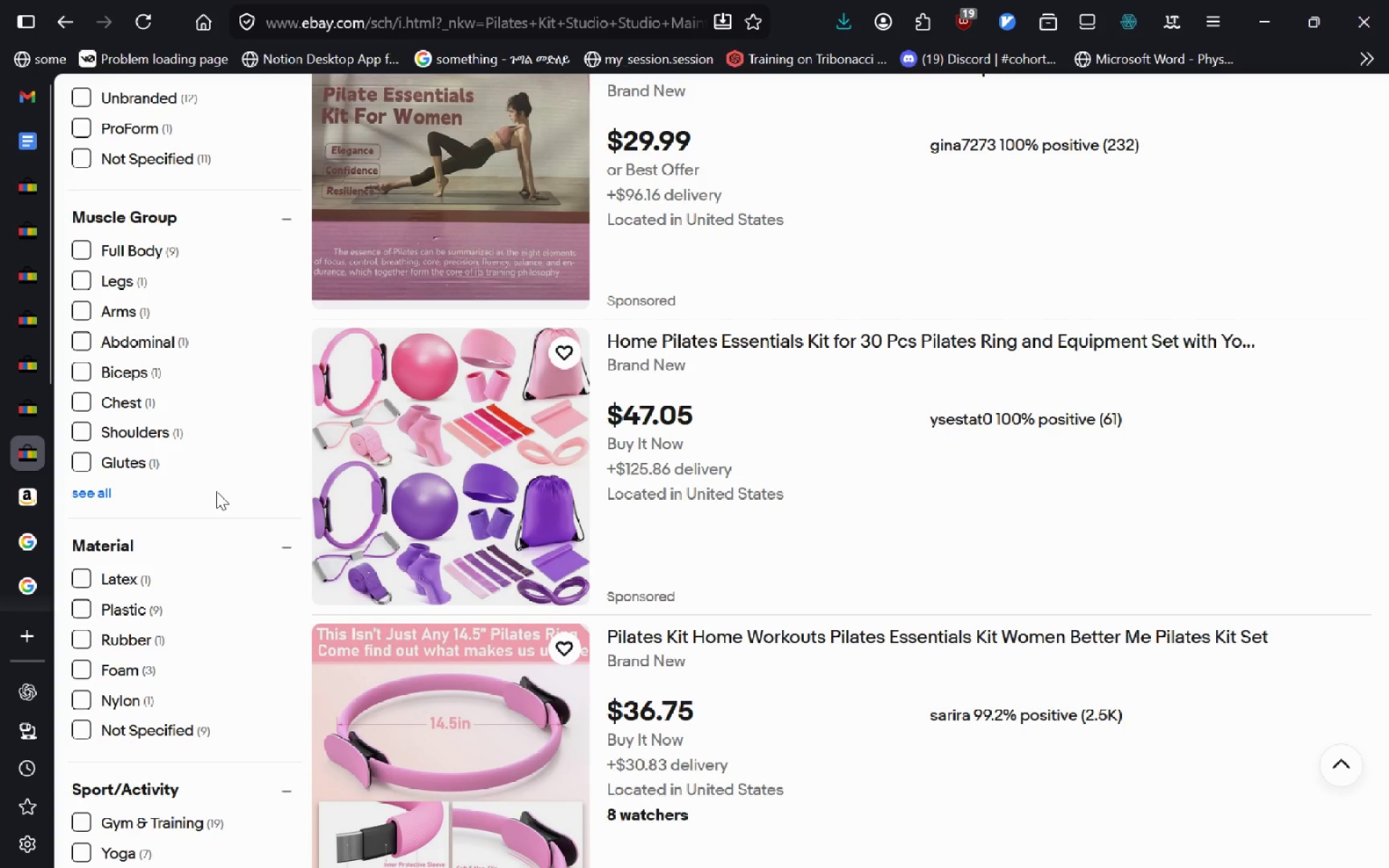 
key(Control+W)
 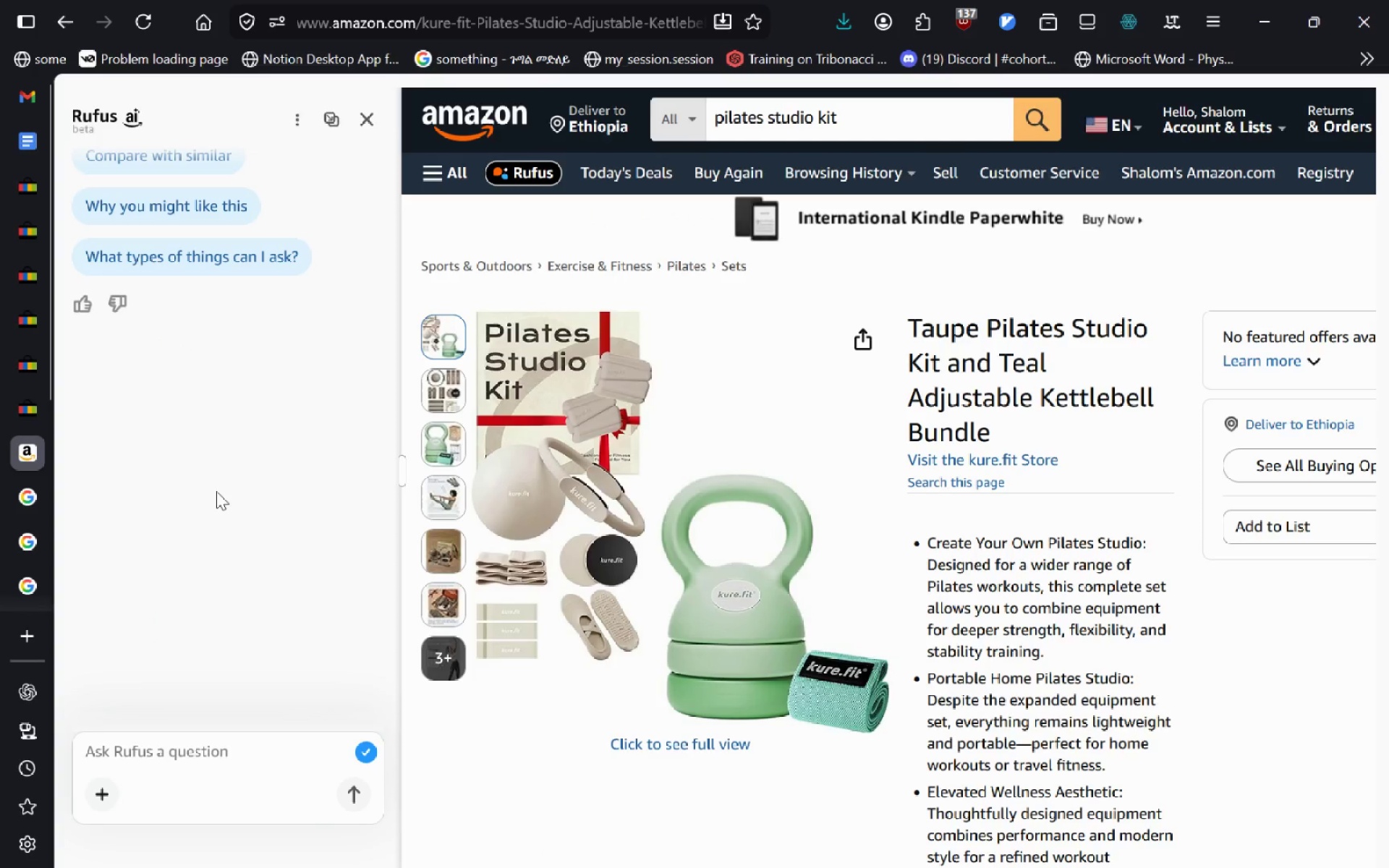 
key(Control+W)
 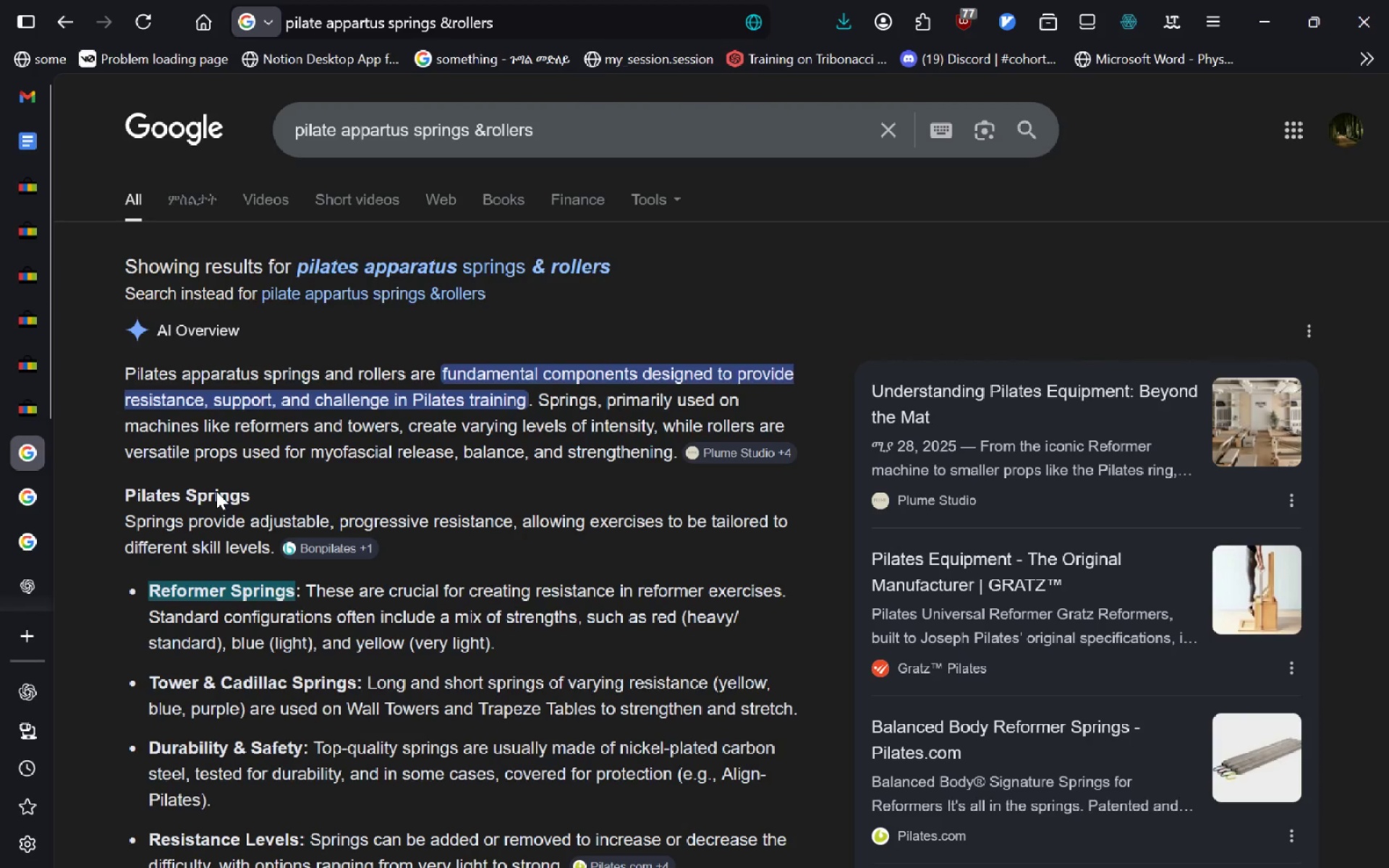 
key(Control+W)
 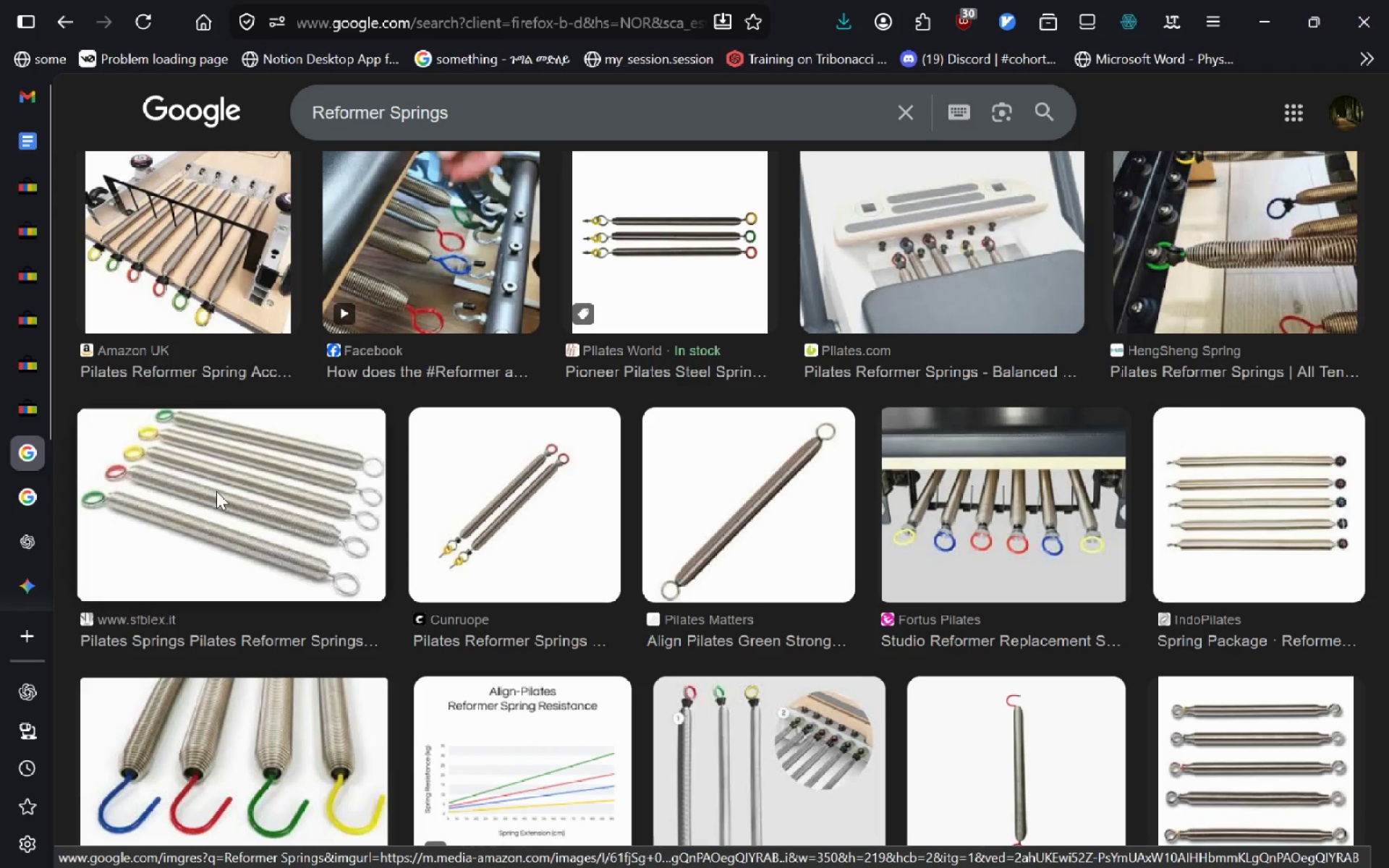 
key(Control+W)
 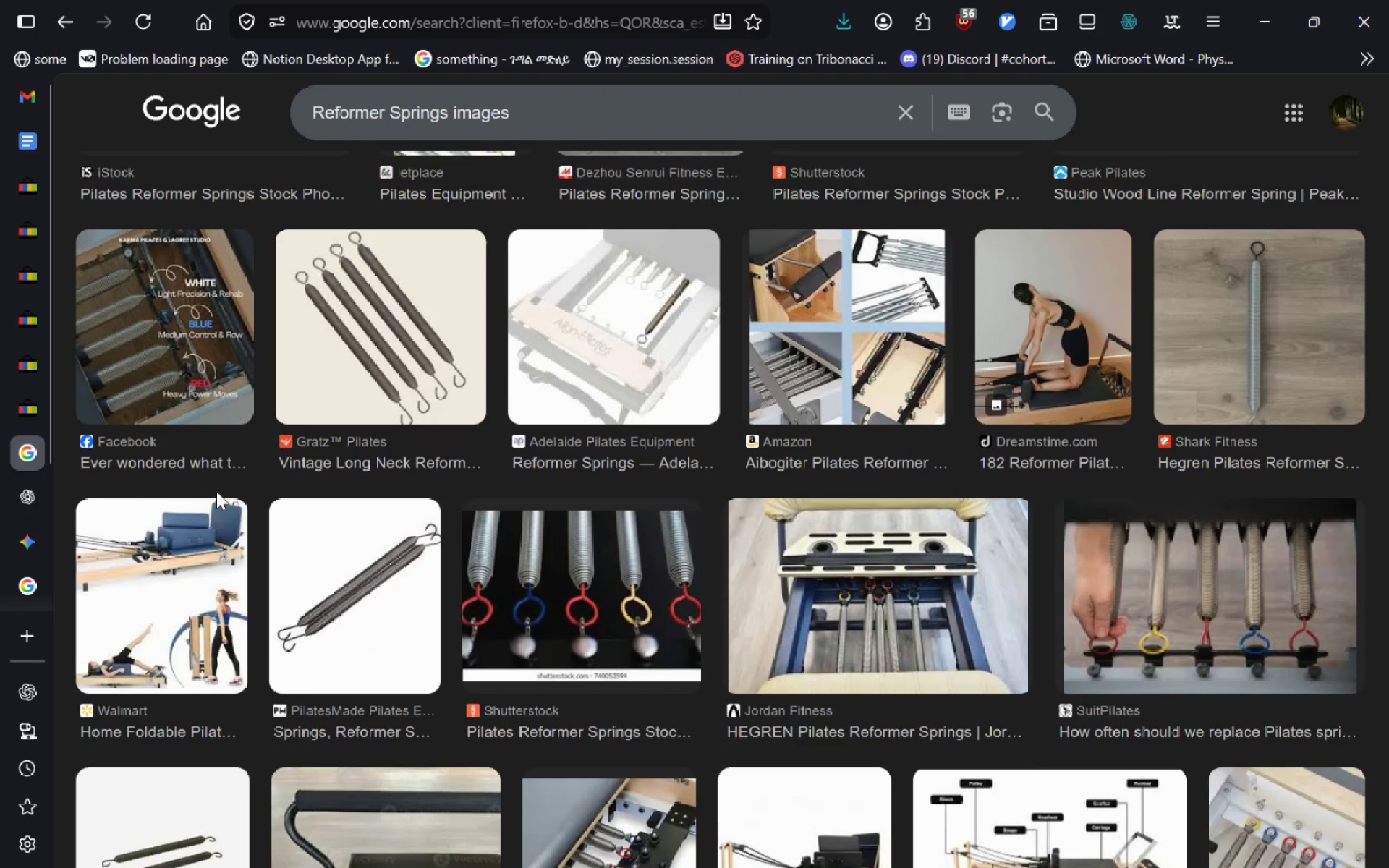 
key(Control+W)
 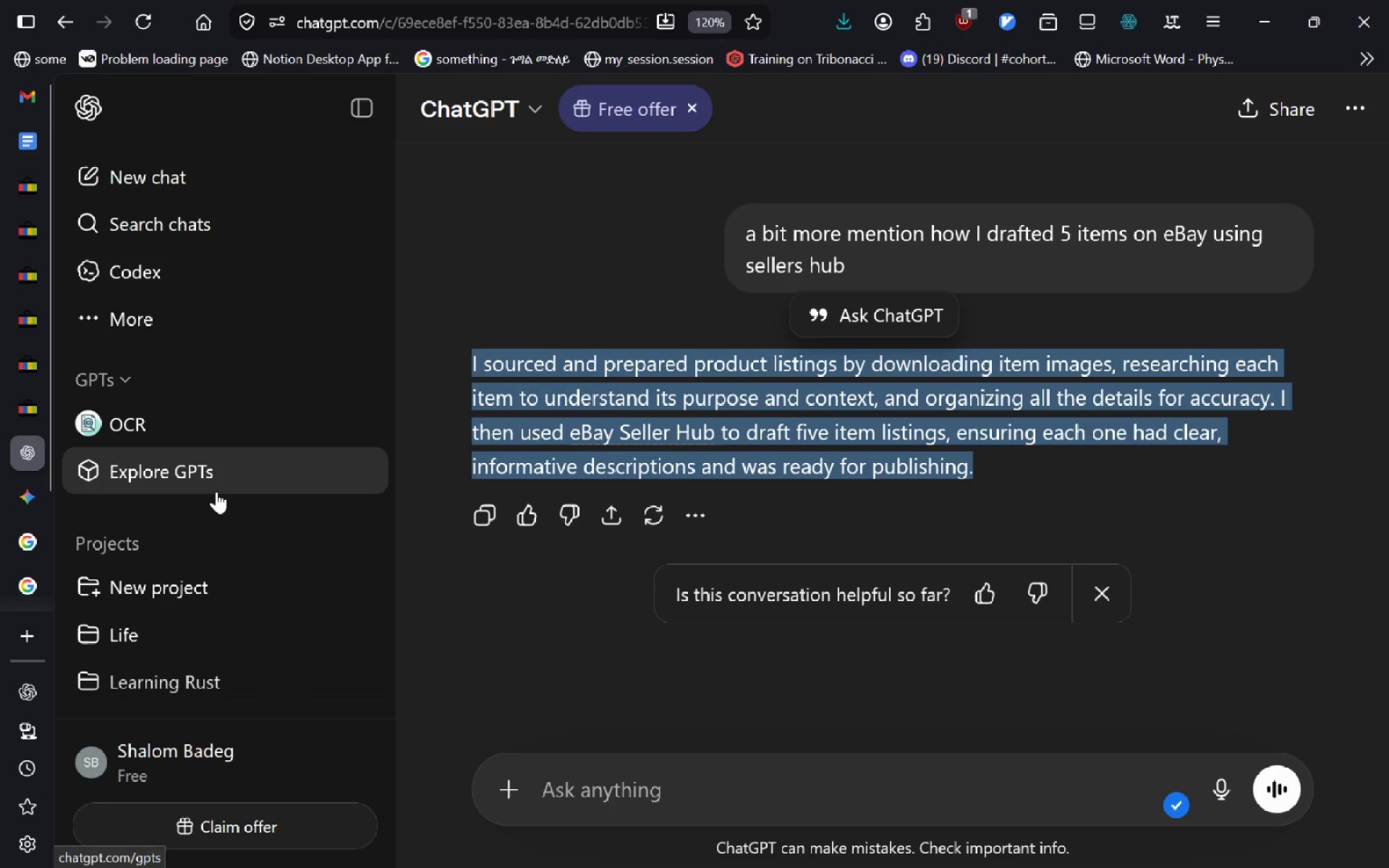 
key(Control+W)
 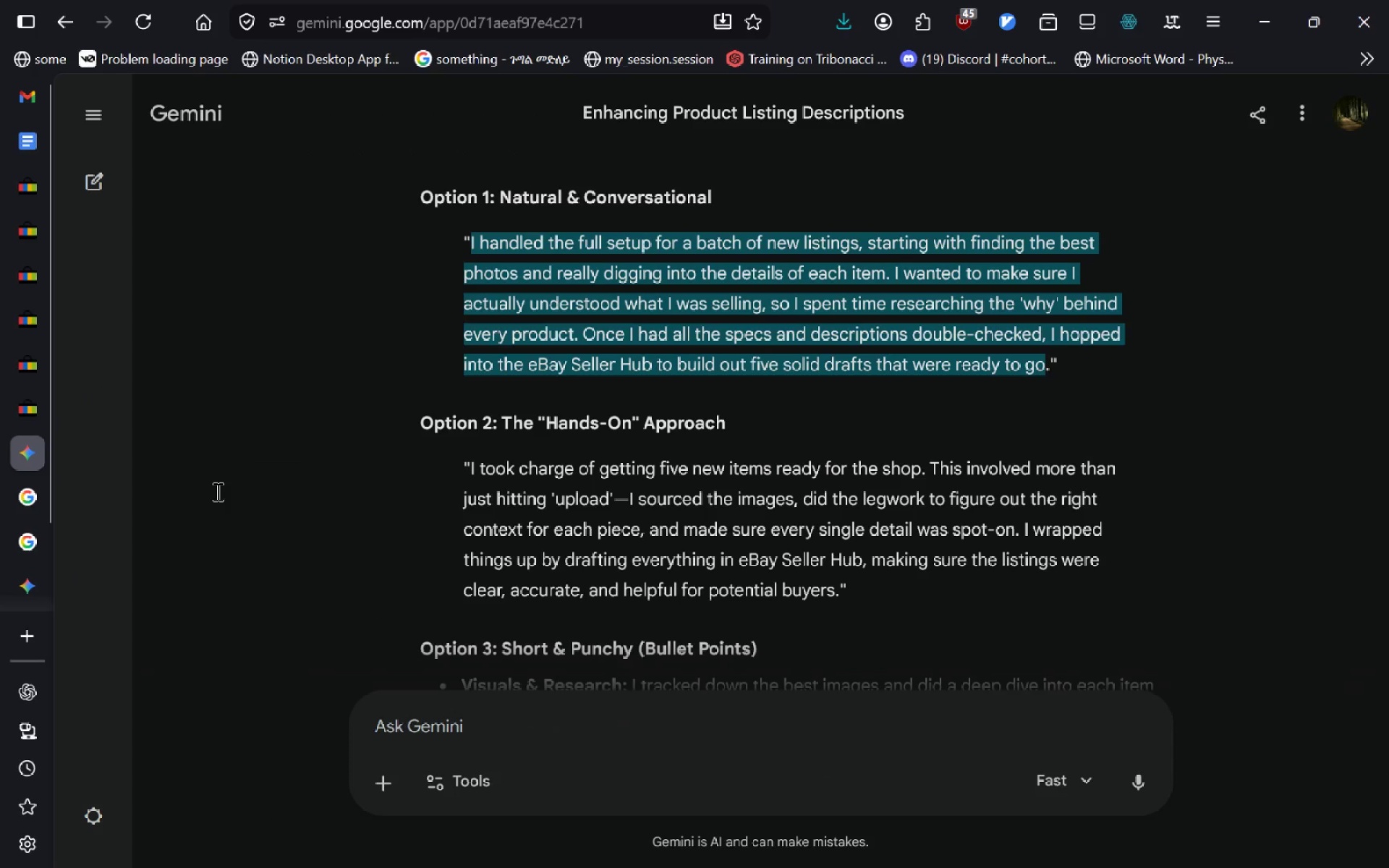 
key(Control+W)
 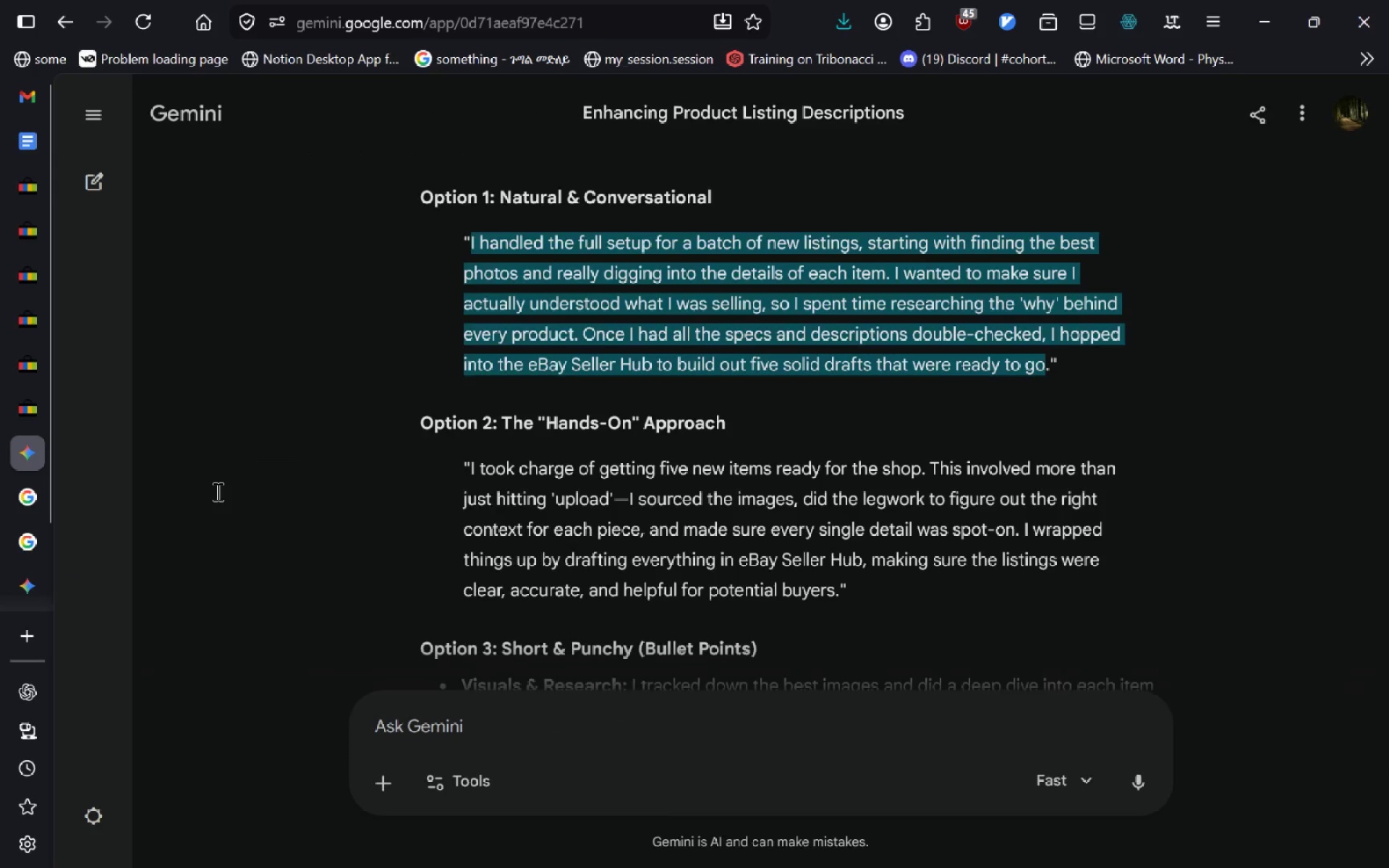 
key(Control+W)
 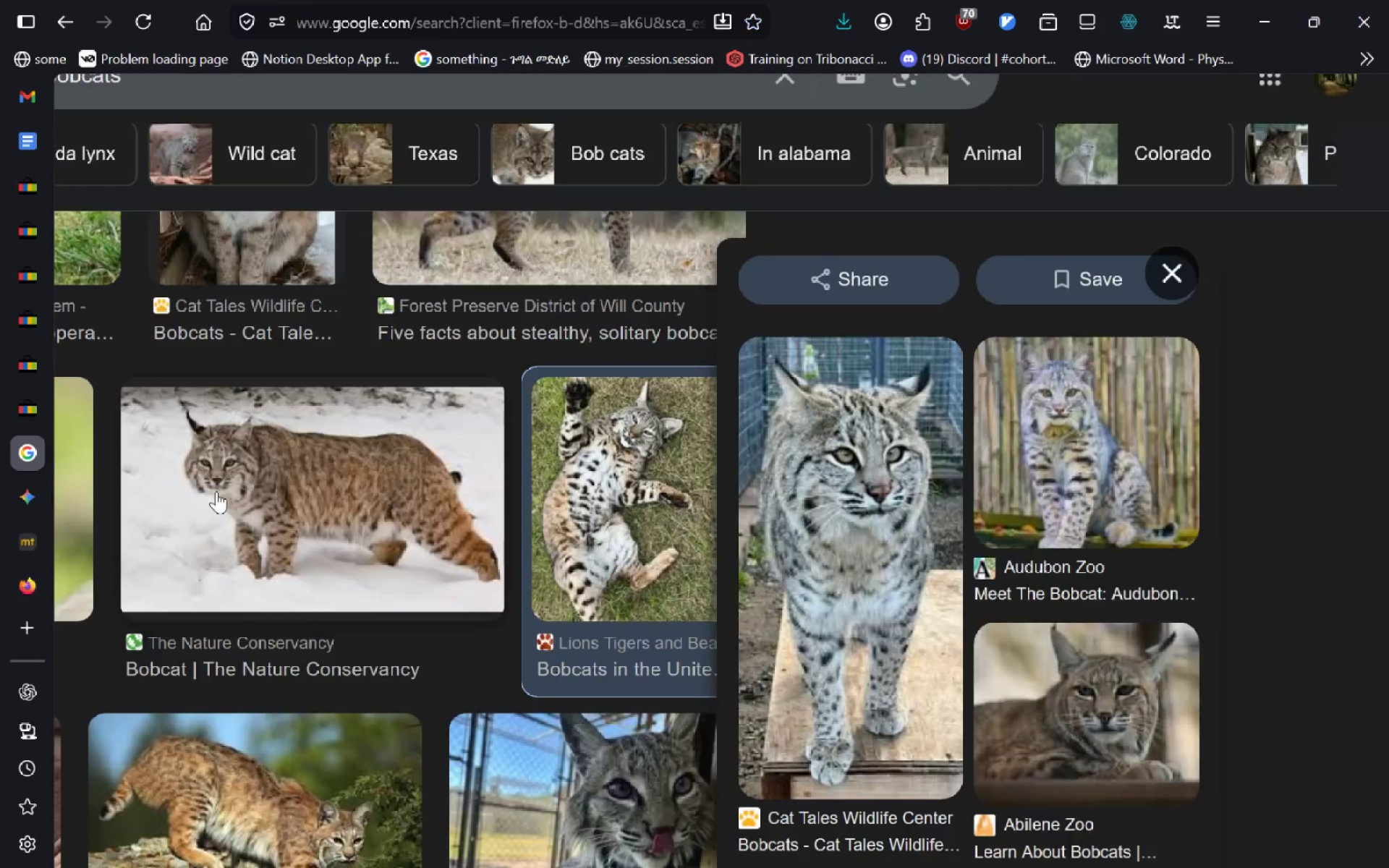 
key(Control+W)
 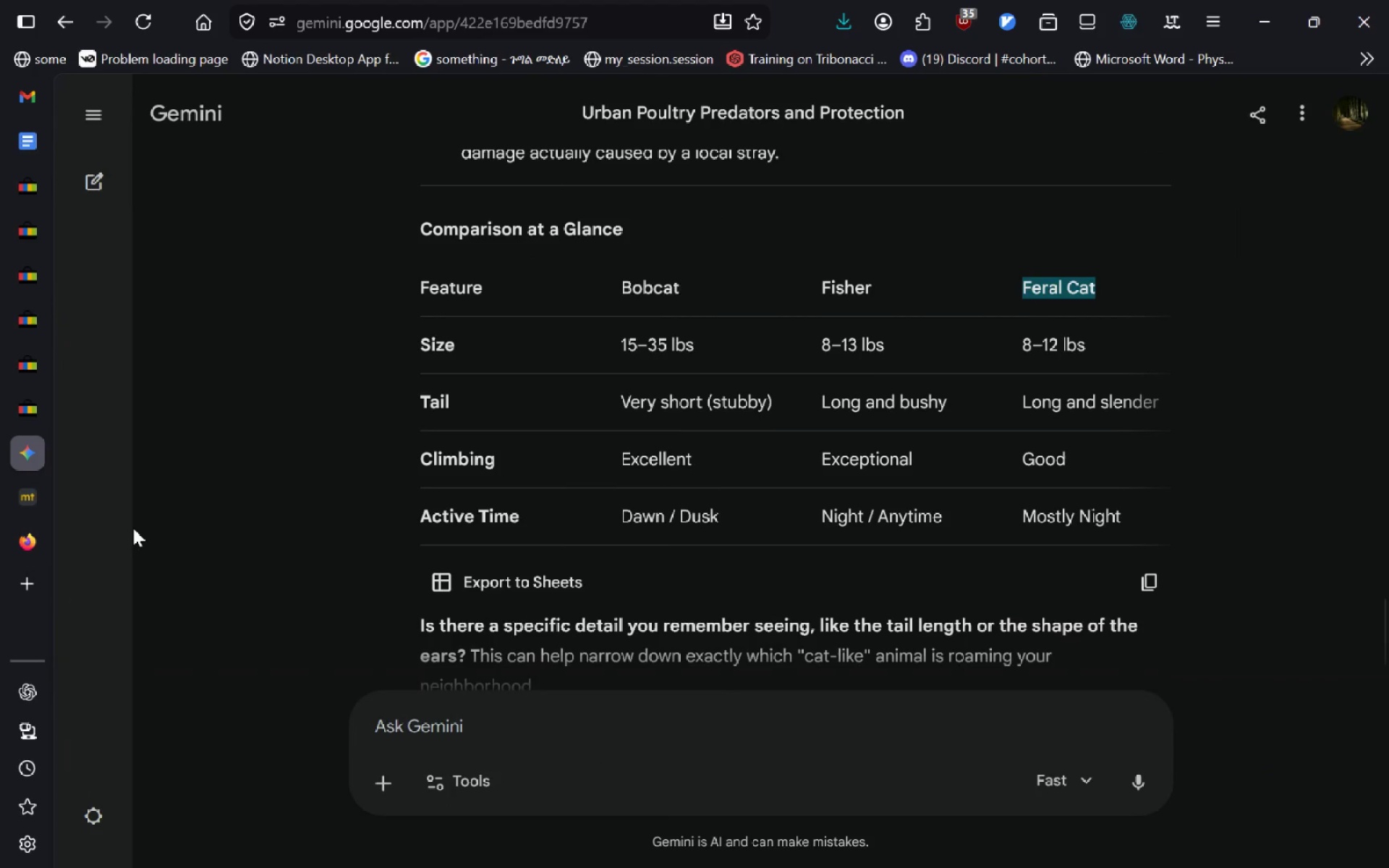 
key(Control+Tab)
 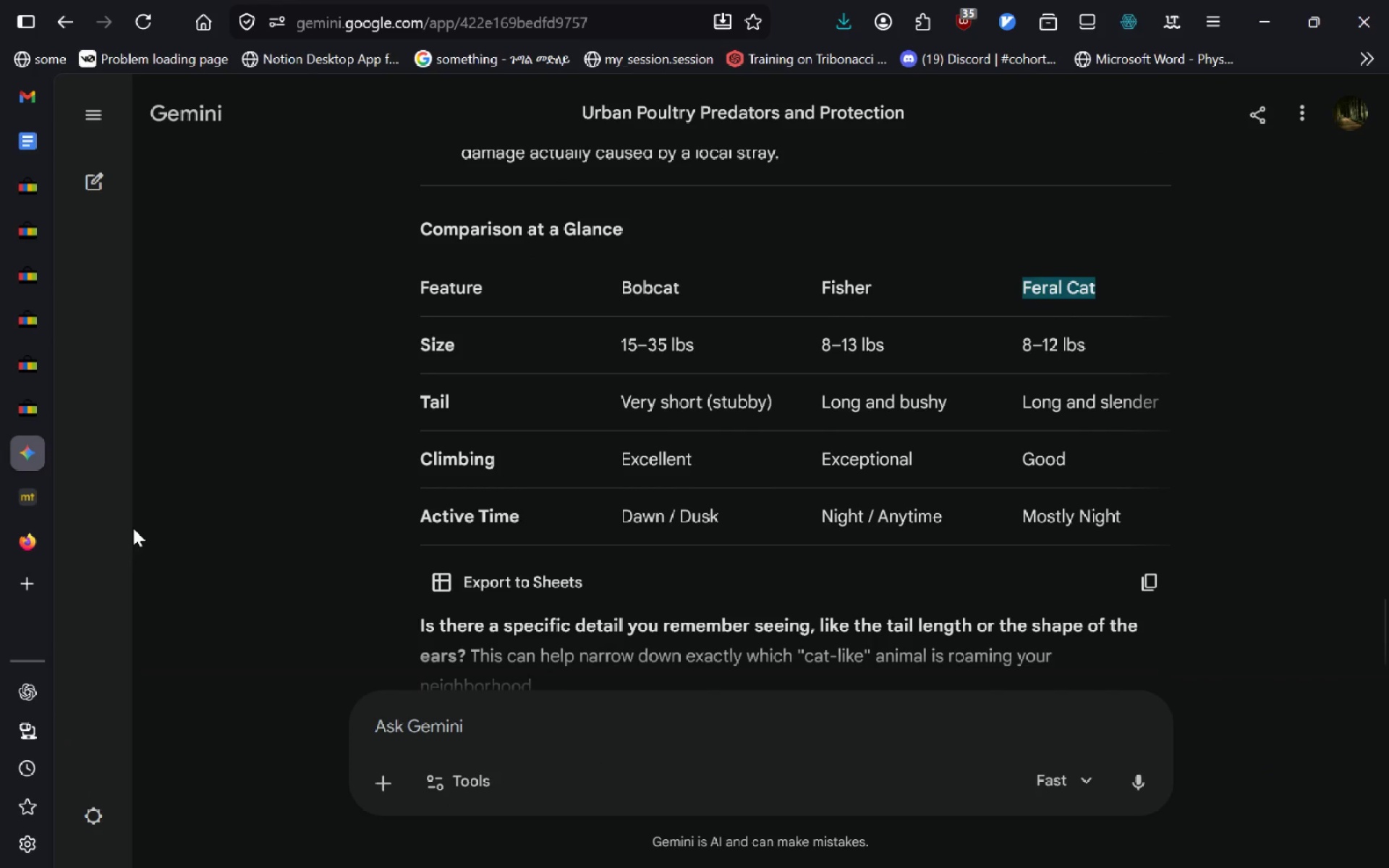 
key(Control+W)
 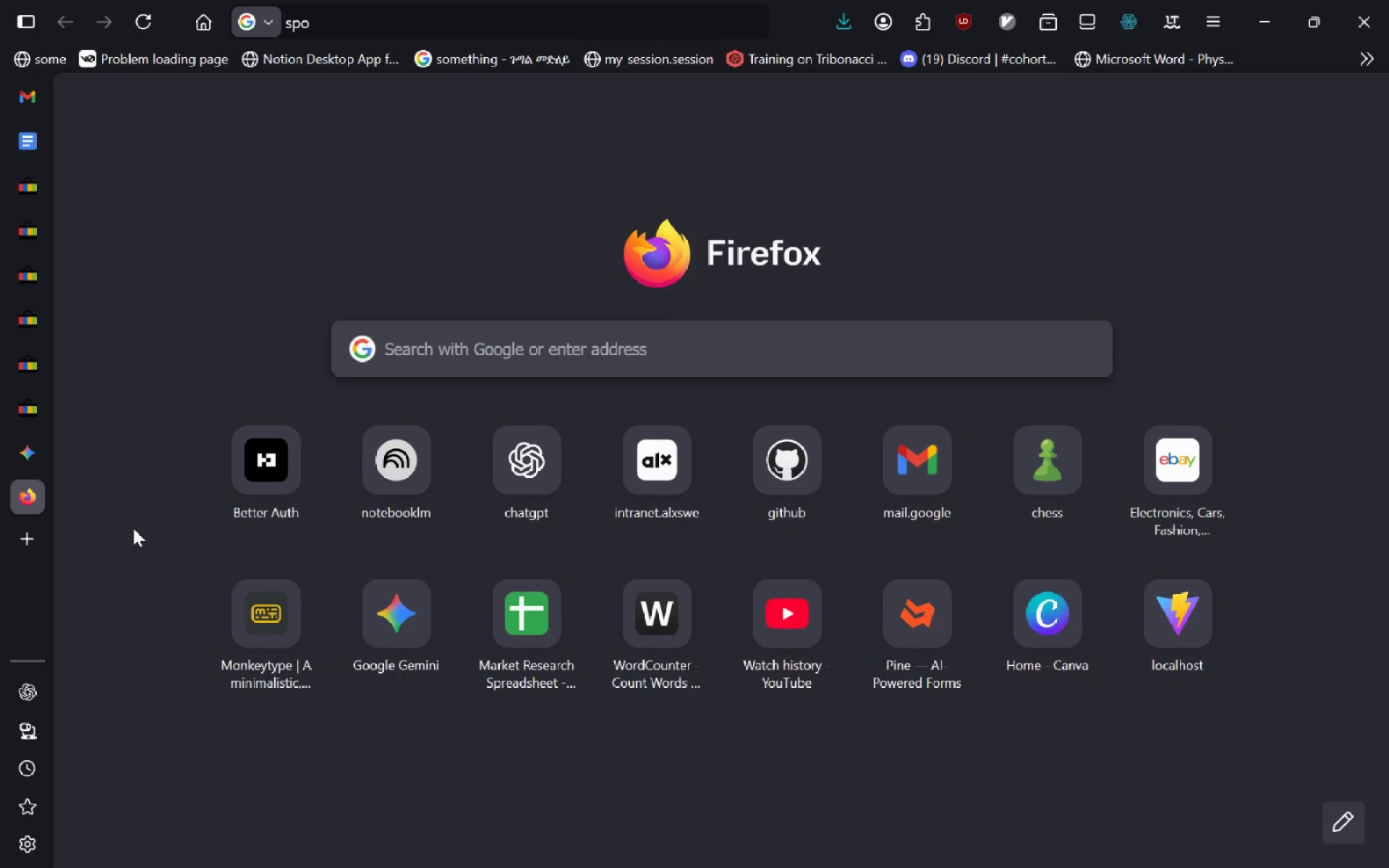 
key(Control+W)
 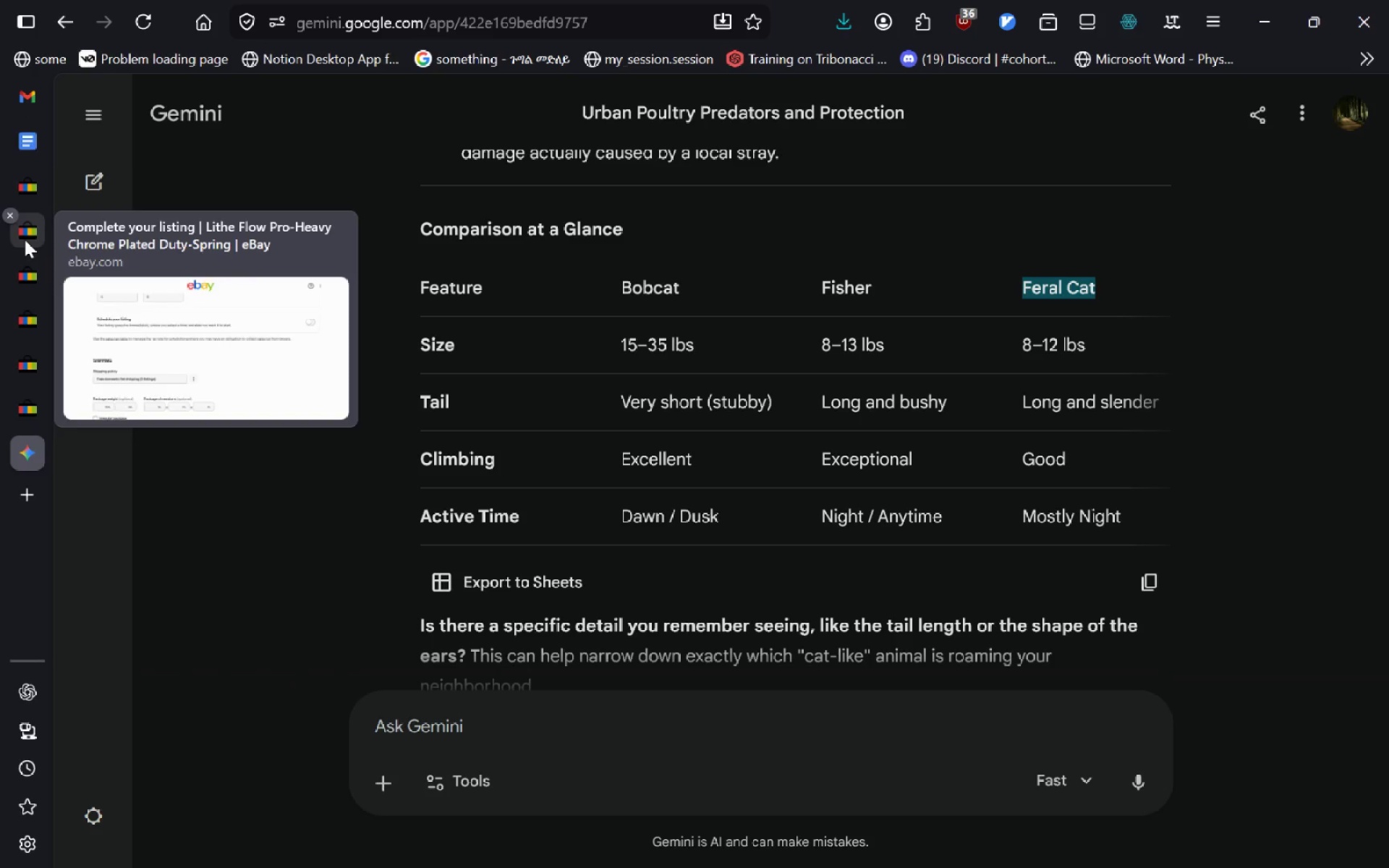 
left_click([23, 103])
 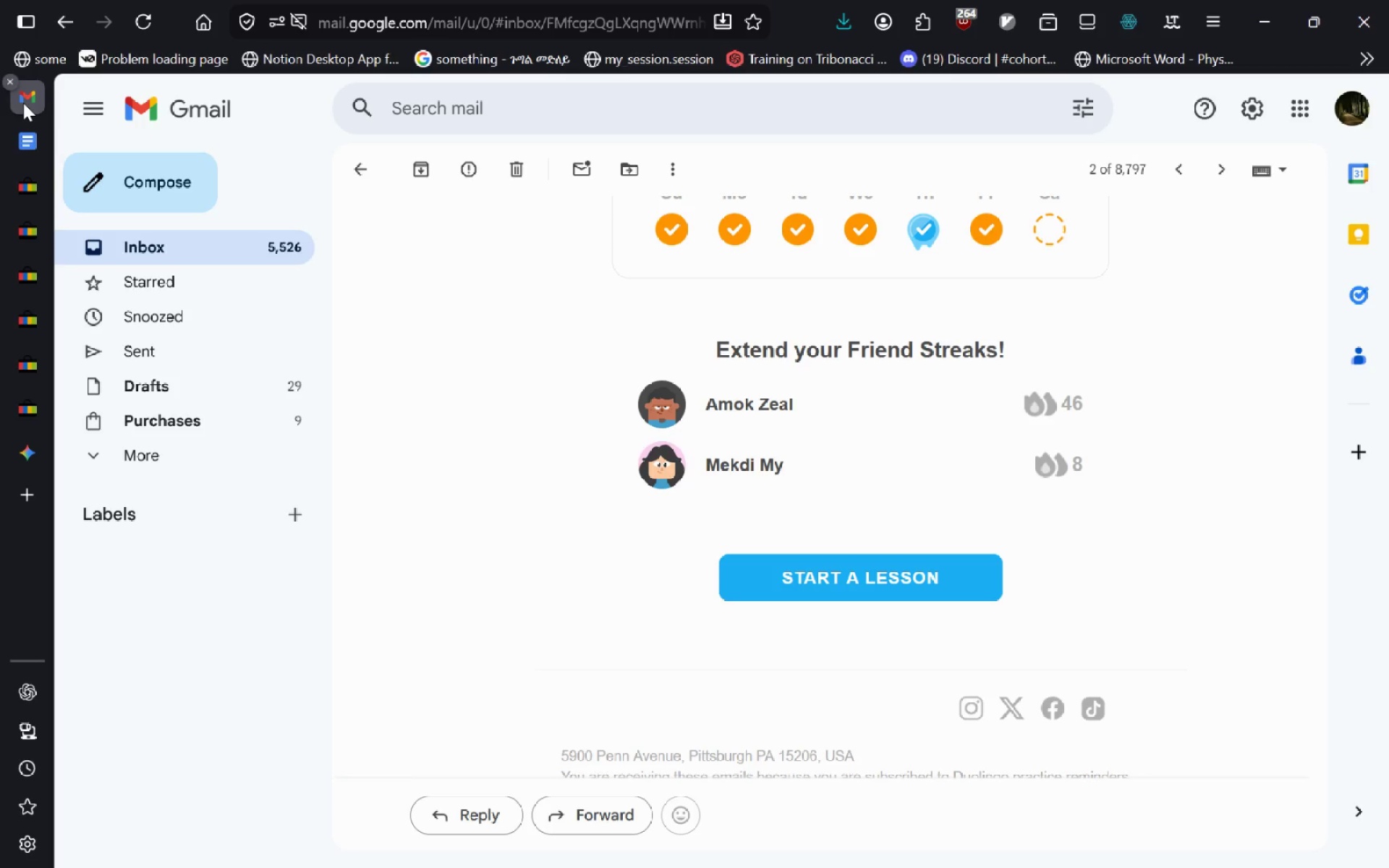 
key(Control+W)
 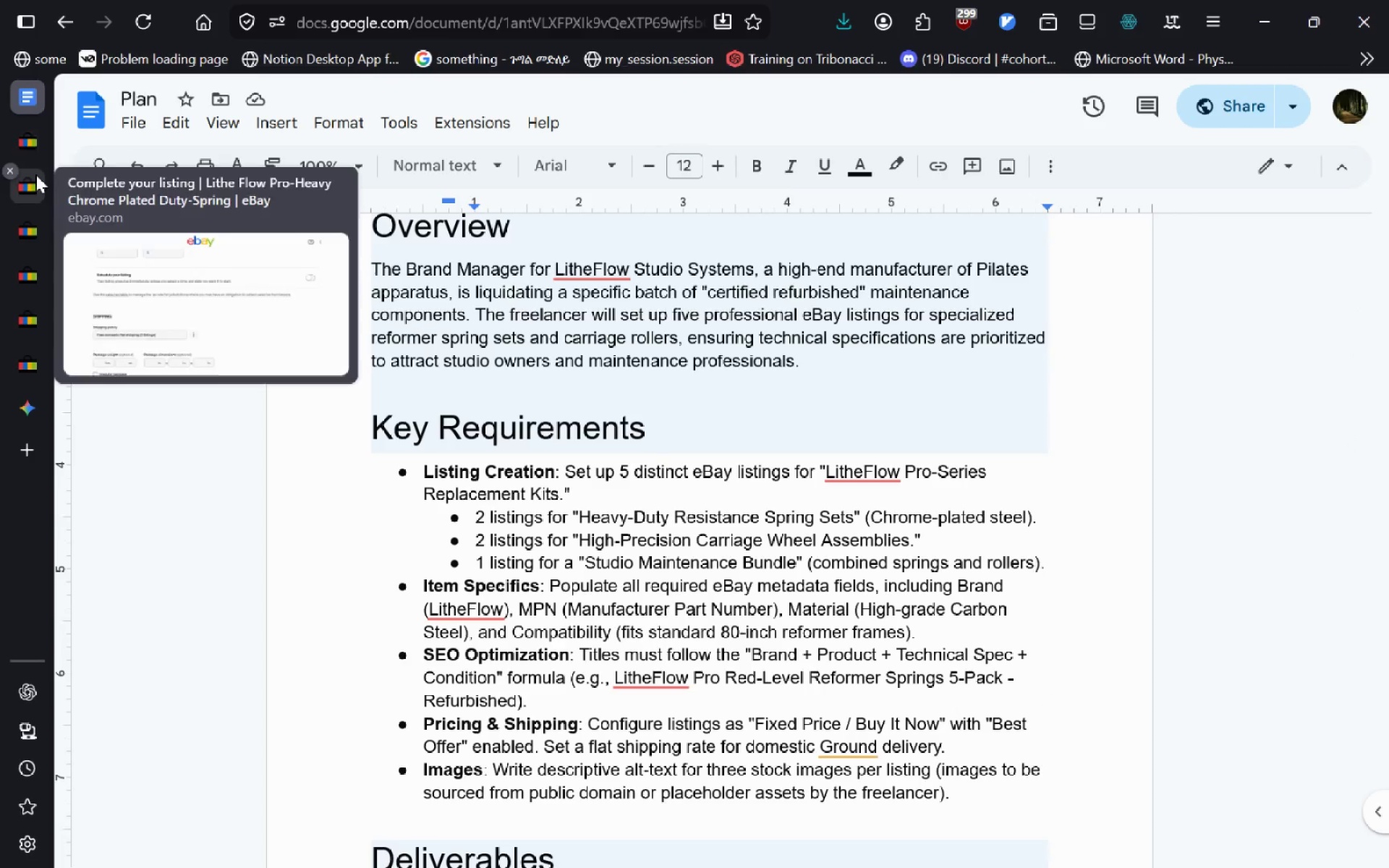 
left_click([35, 129])
 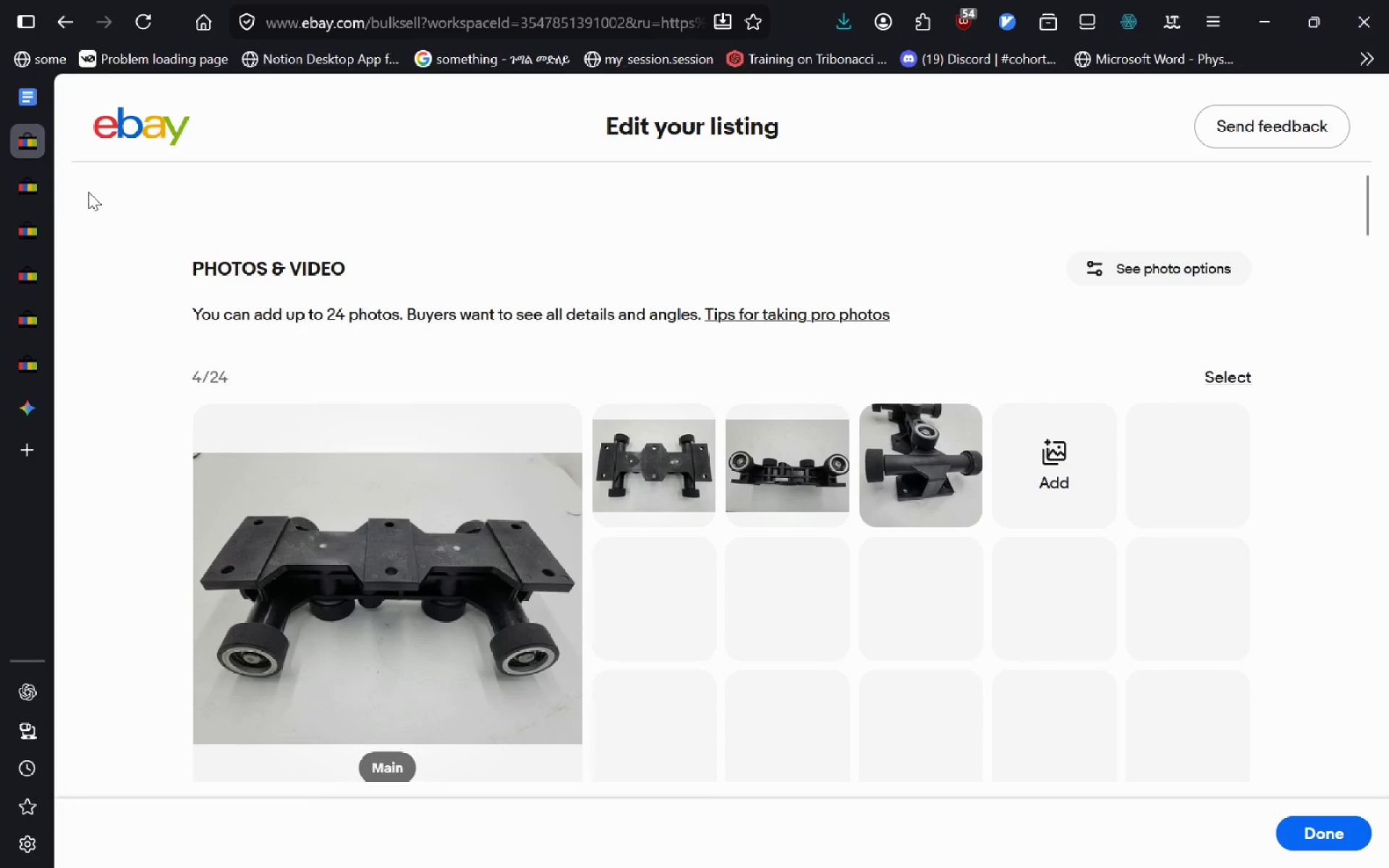 
left_click([42, 200])
 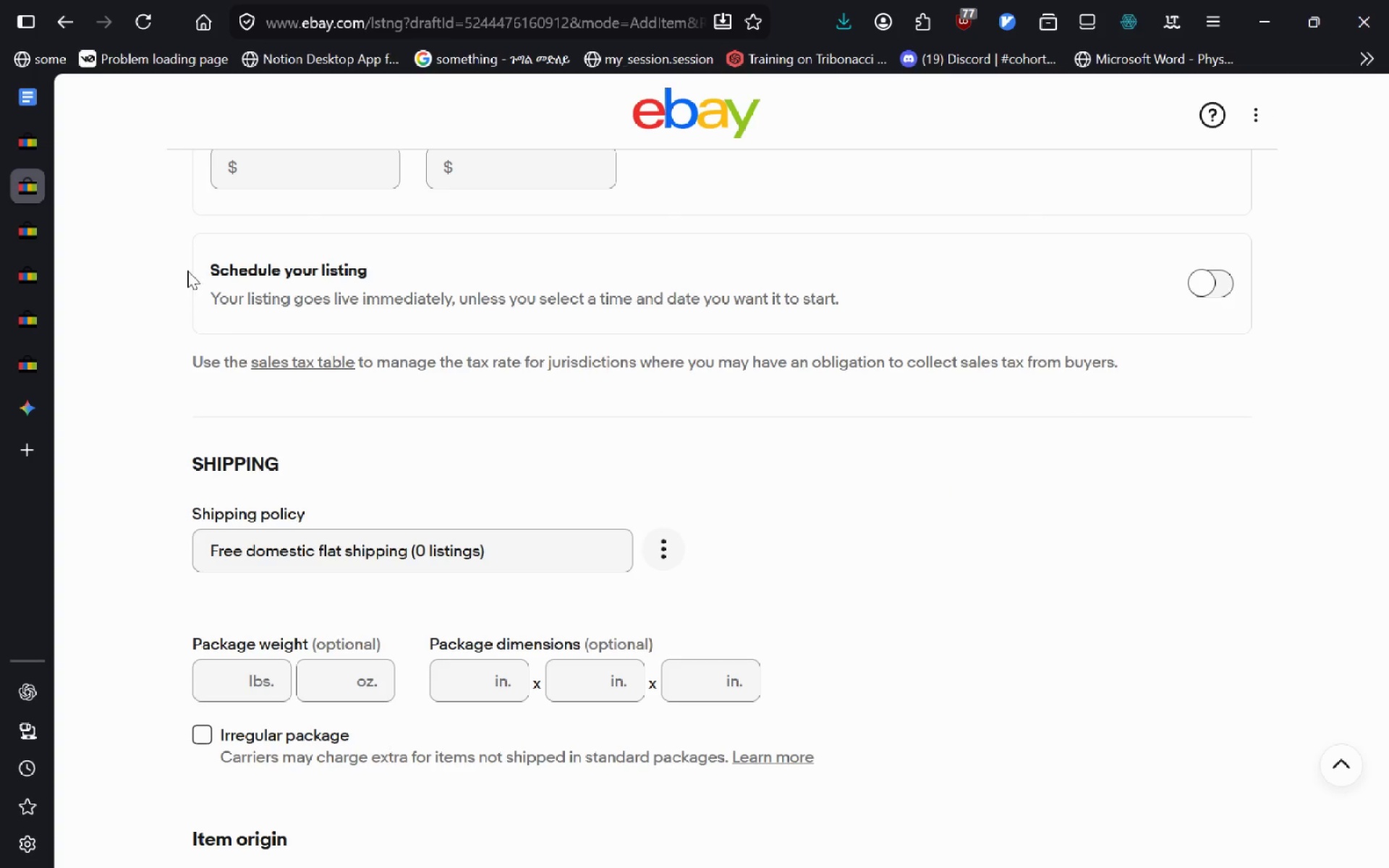 
mouse_move([527, 451])
 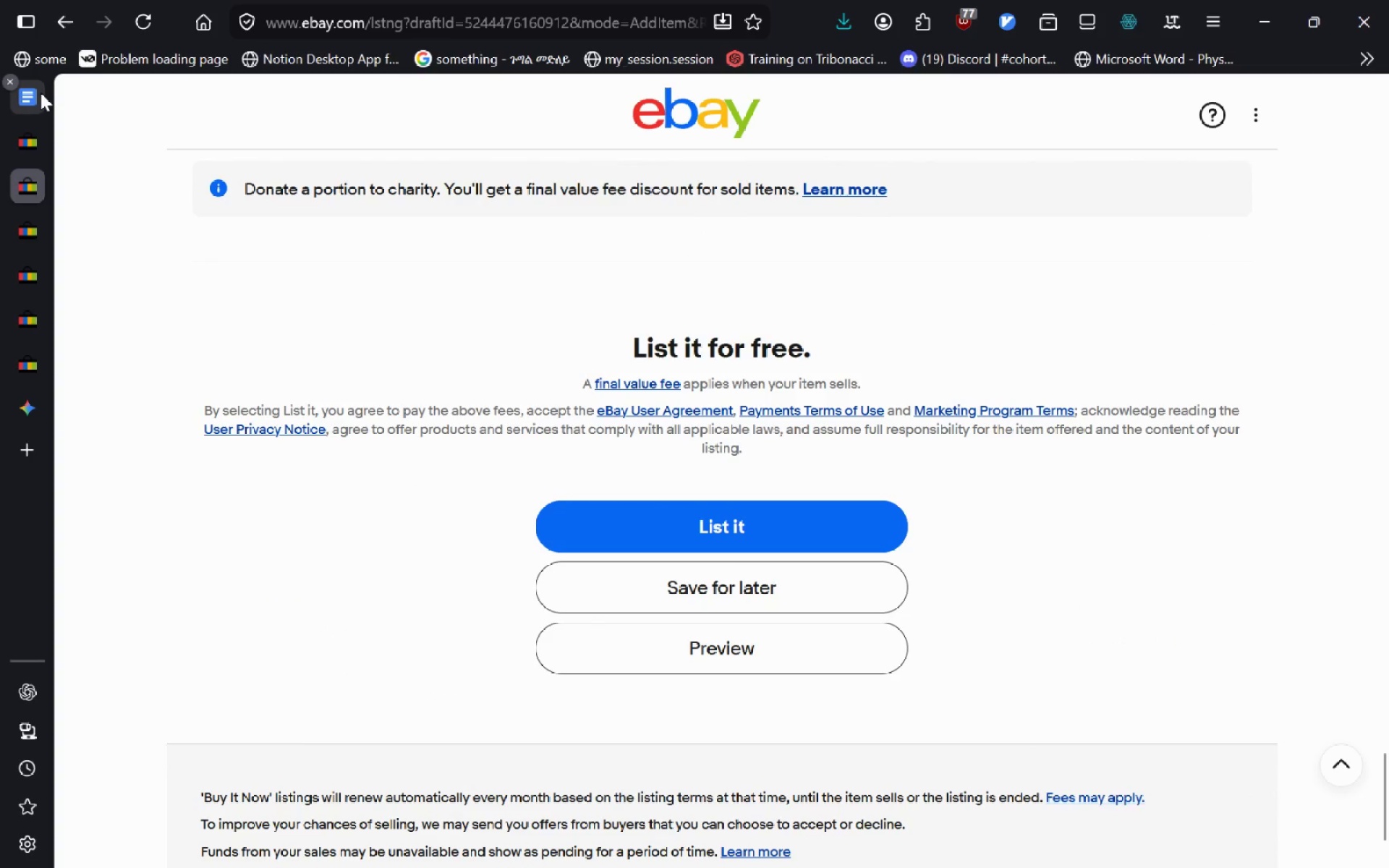 
left_click([38, 93])
 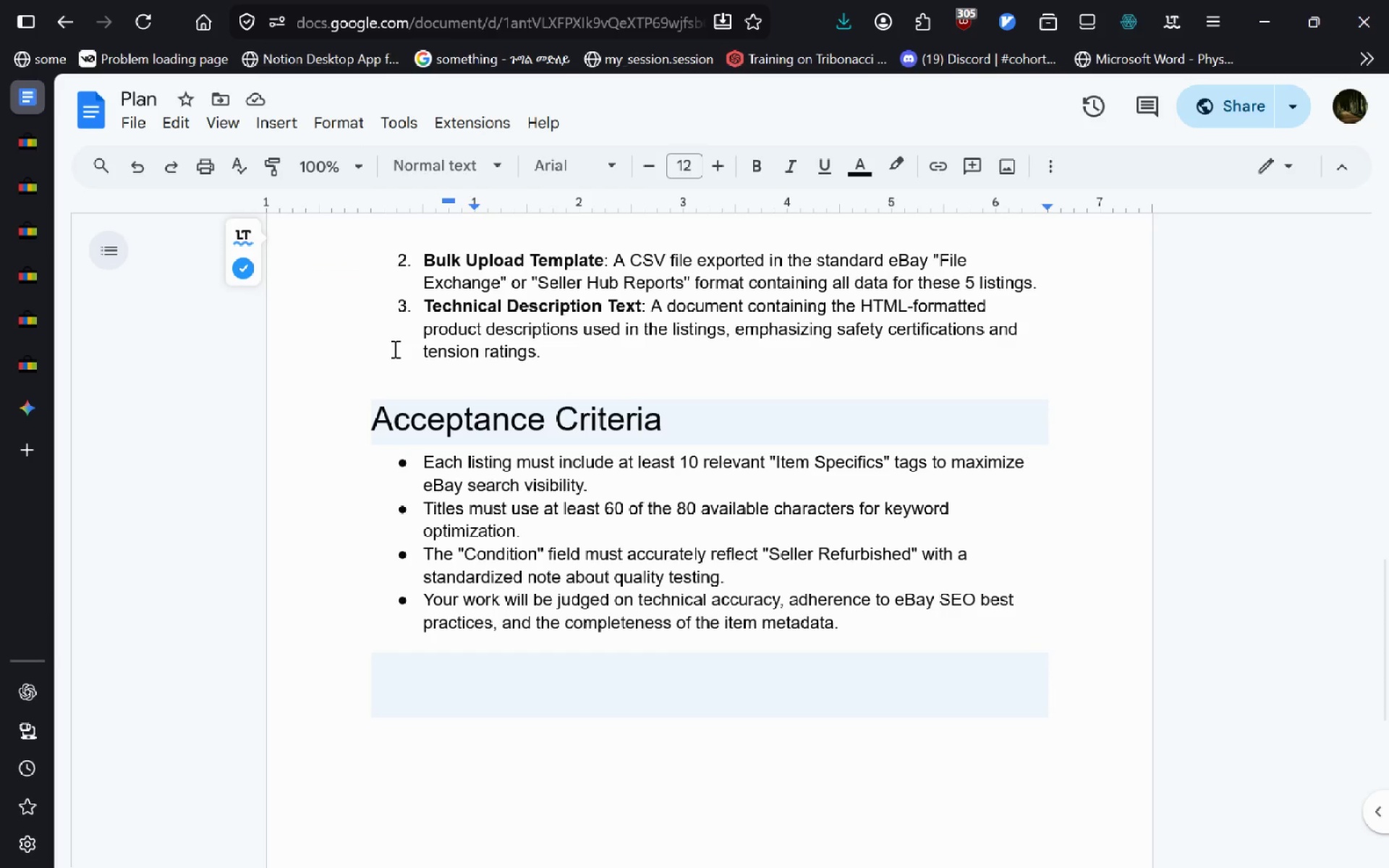 
wait(52.78)
 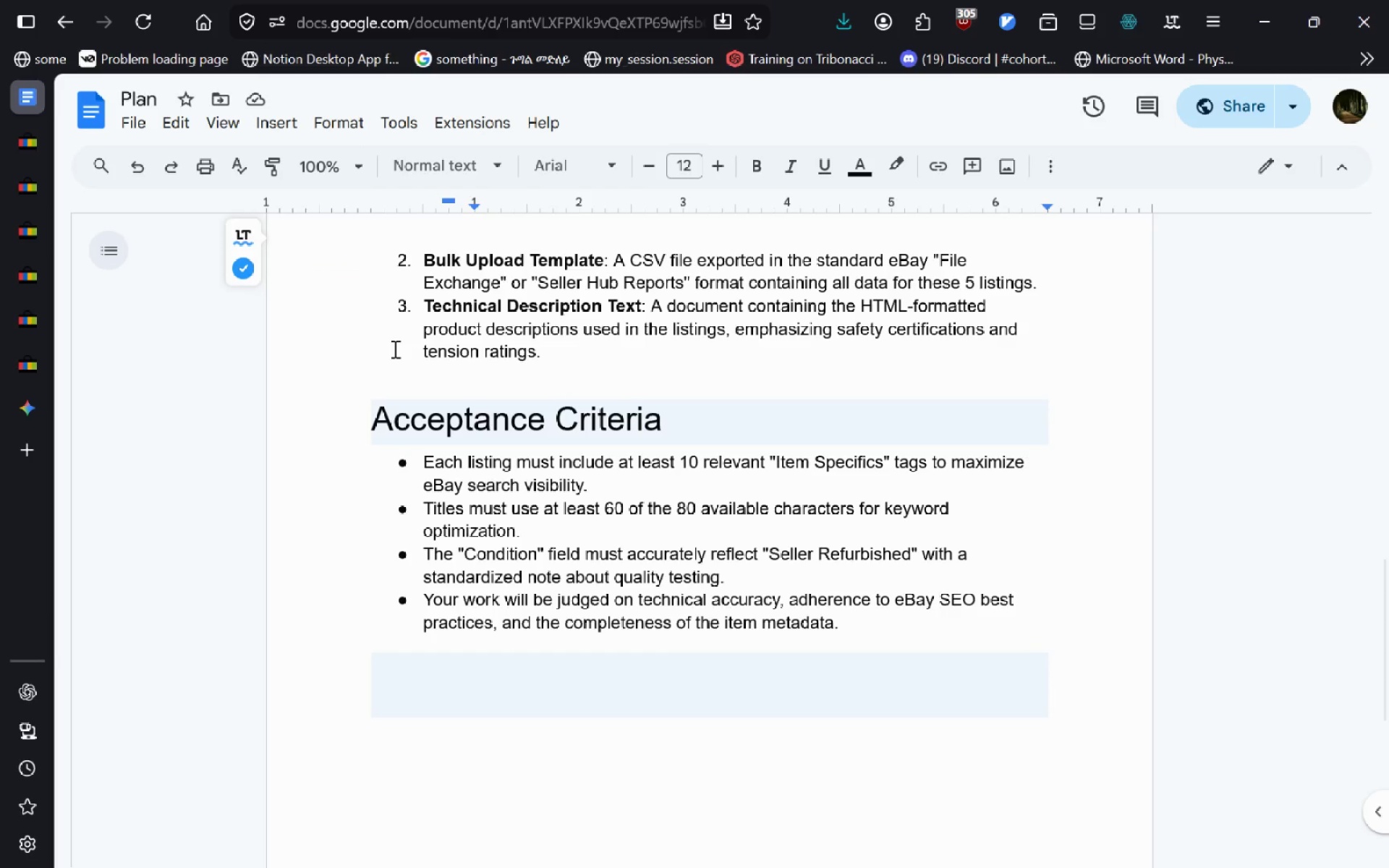 
left_click([20, 144])
 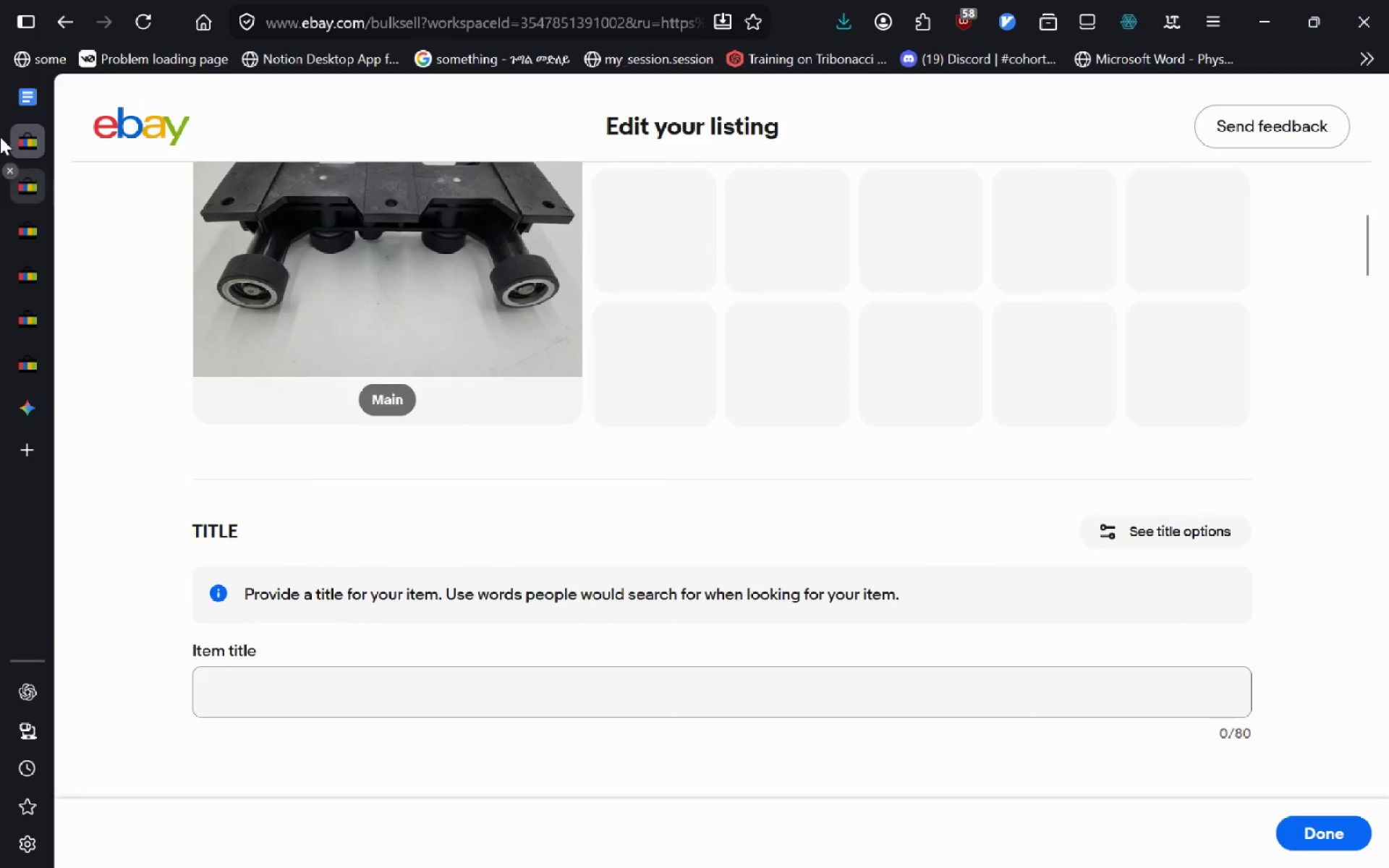 
left_click([25, 203])
 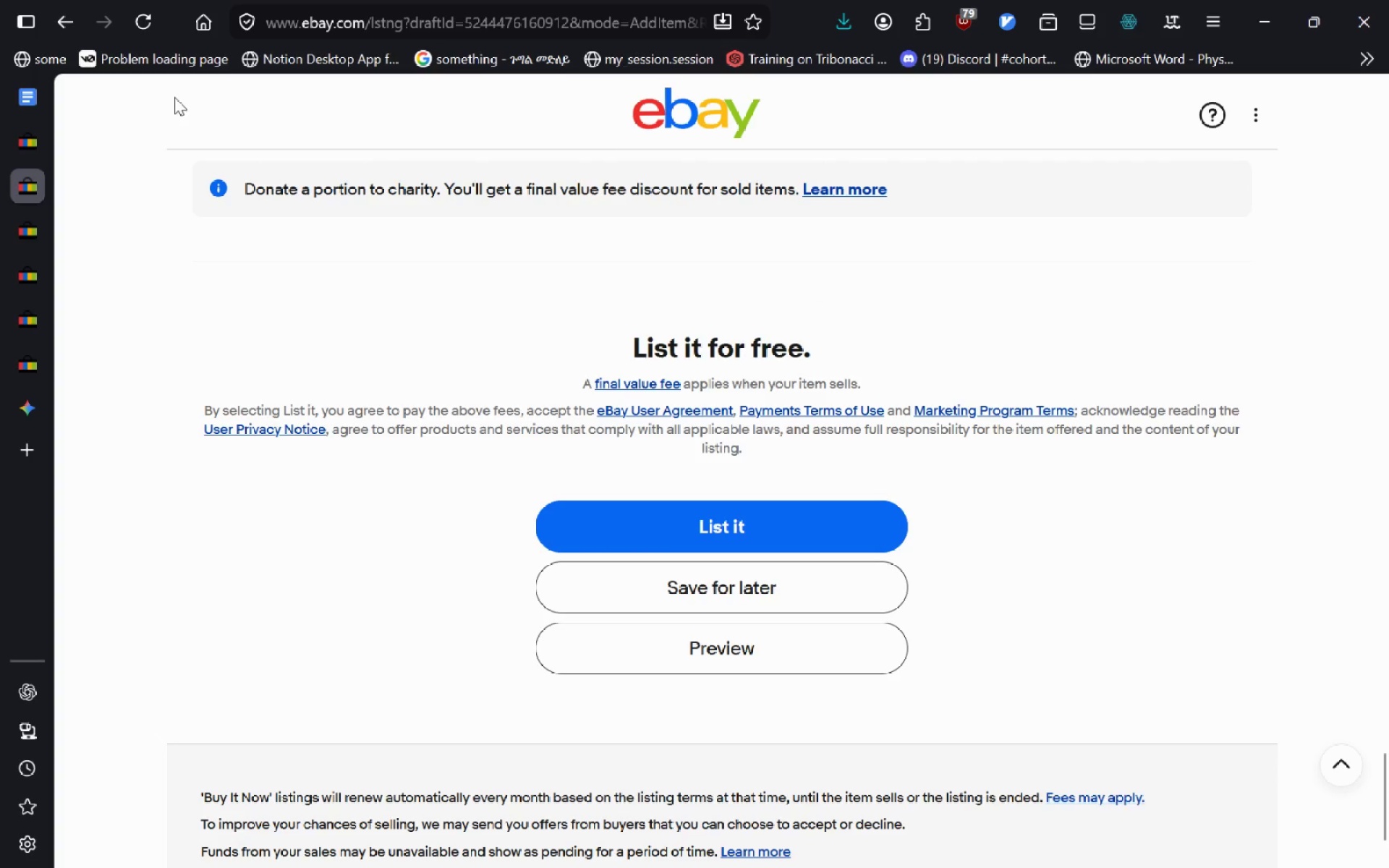 
mouse_move([234, 211])
 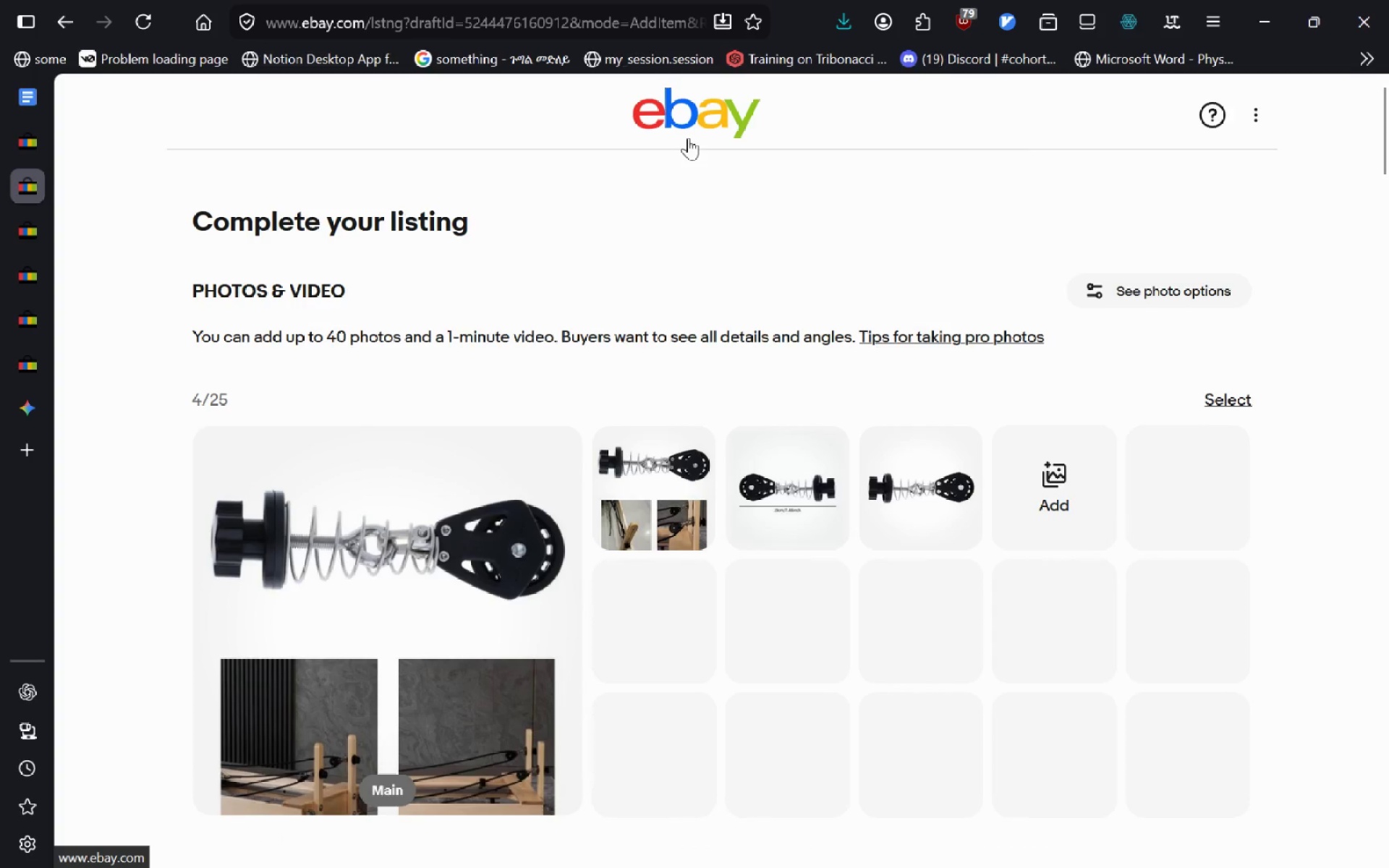 
left_click([688, 137])
 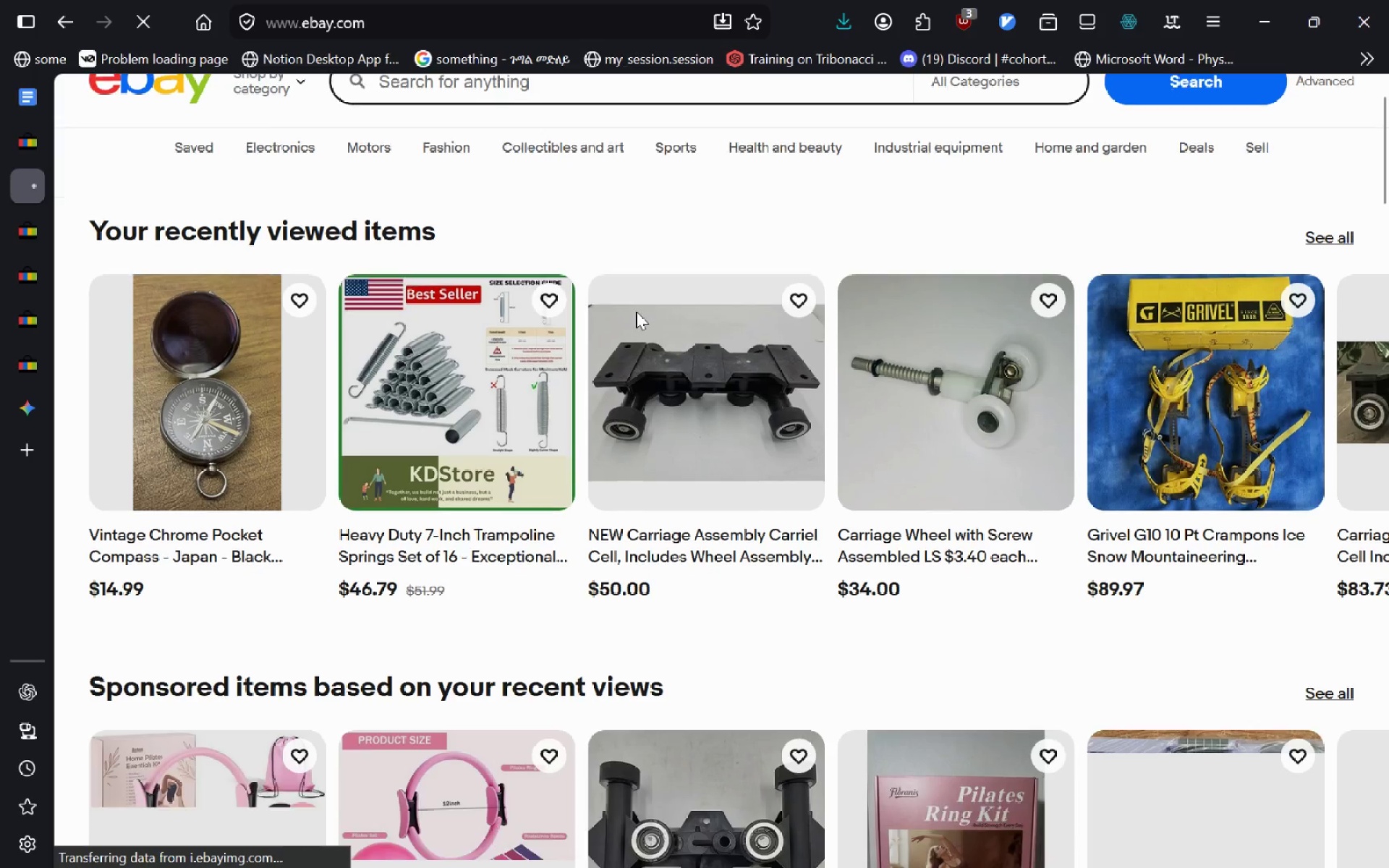 
wait(5.83)
 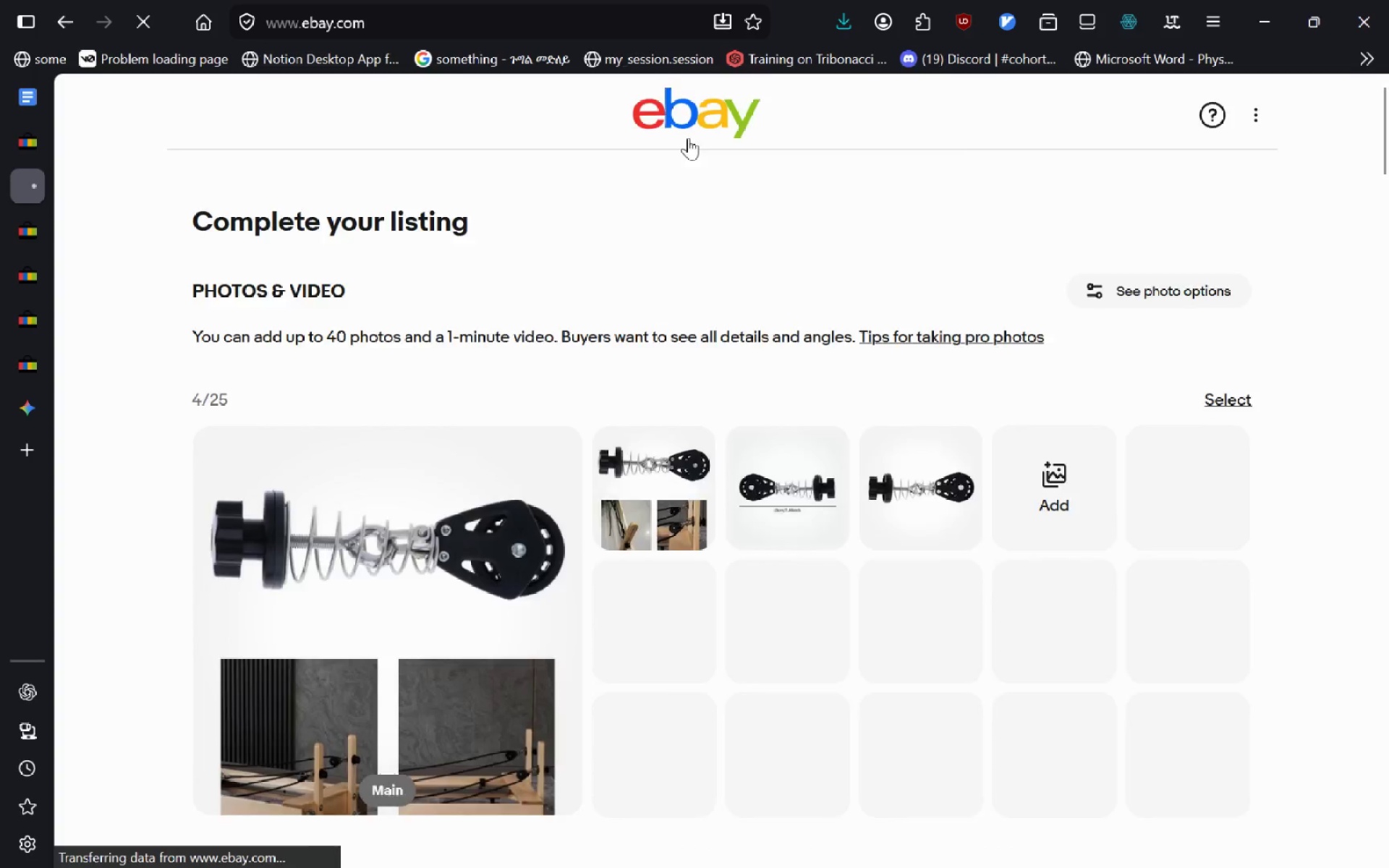 
left_click([1011, 95])
 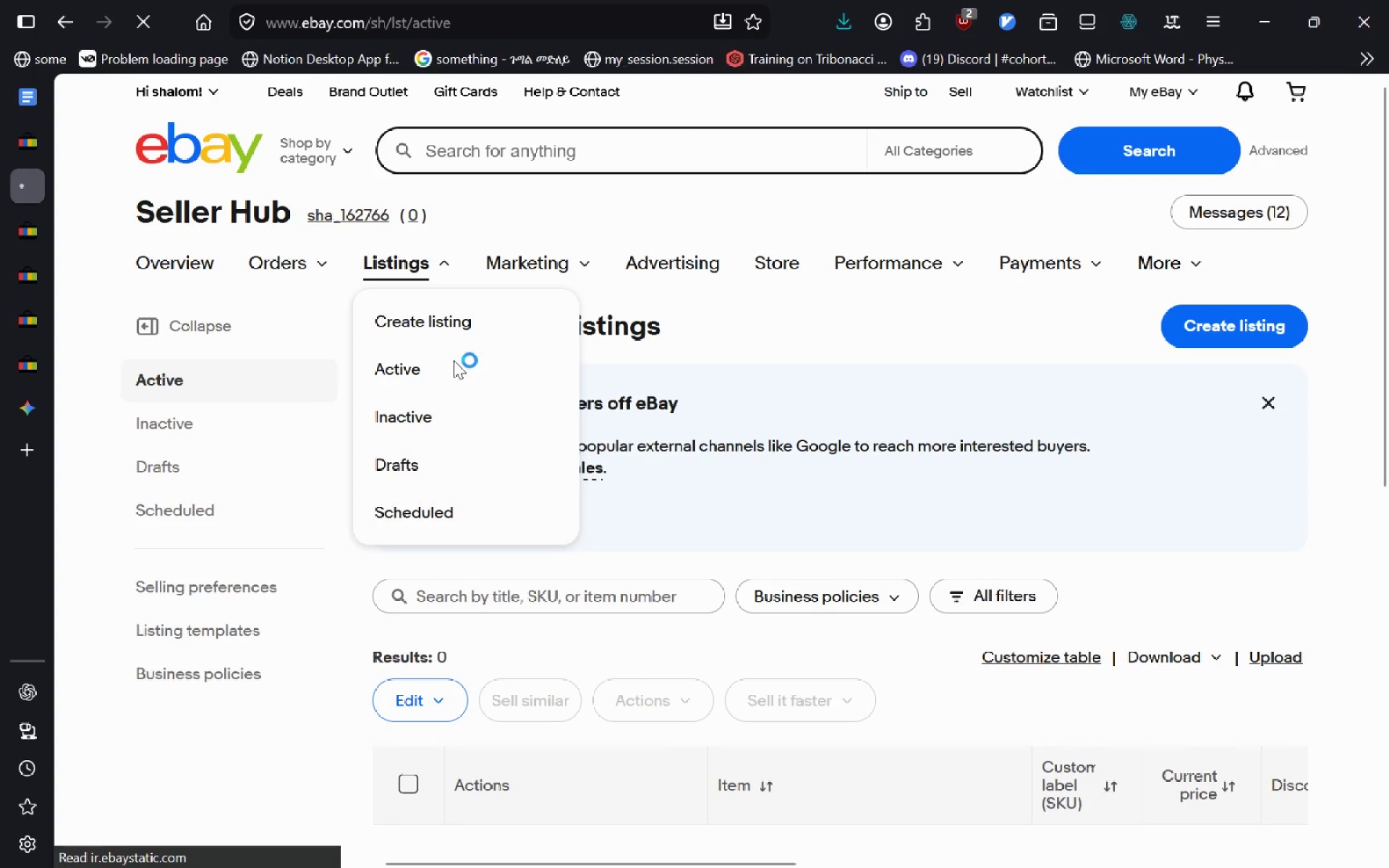 
wait(5.62)
 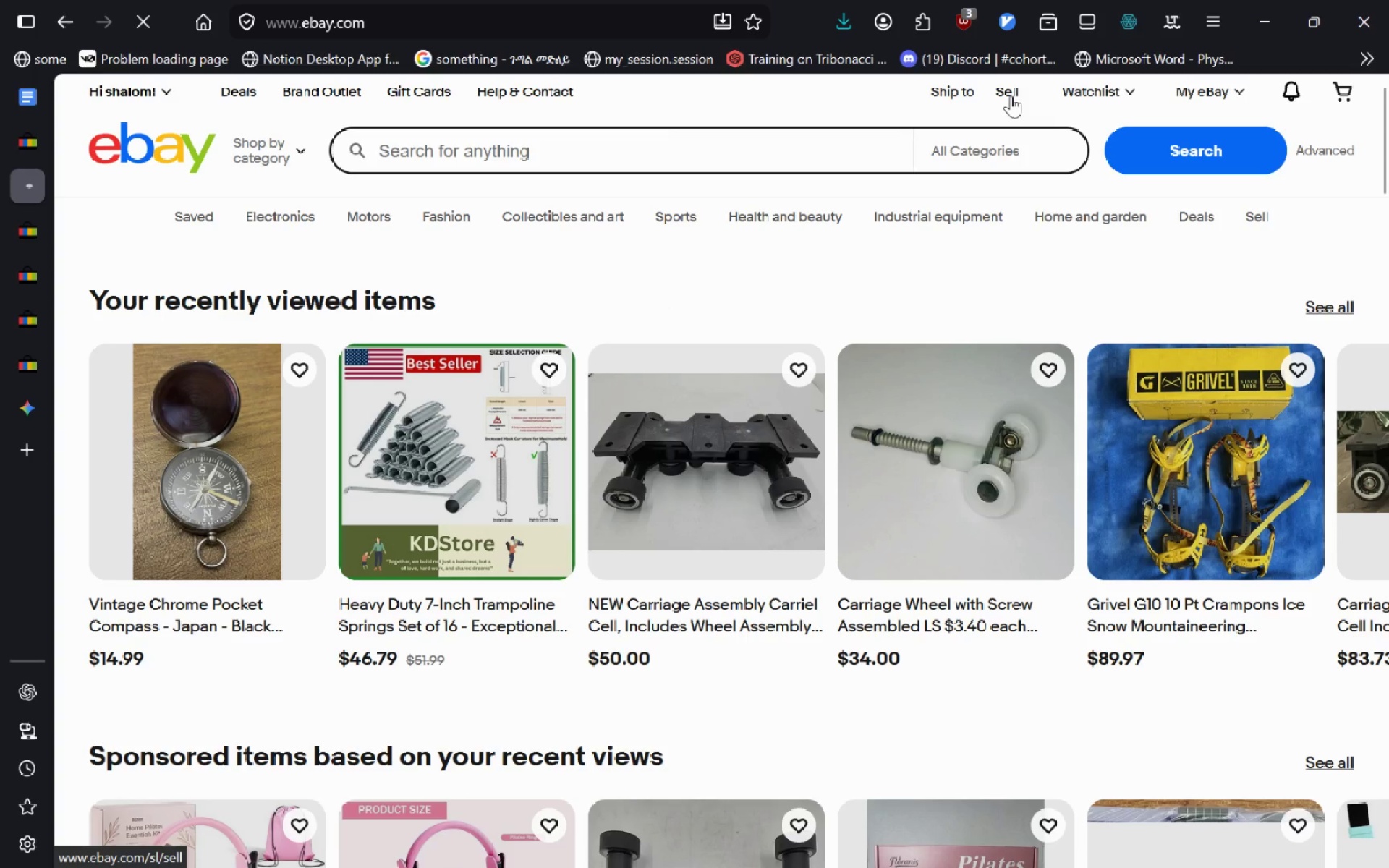 
left_click([148, 465])
 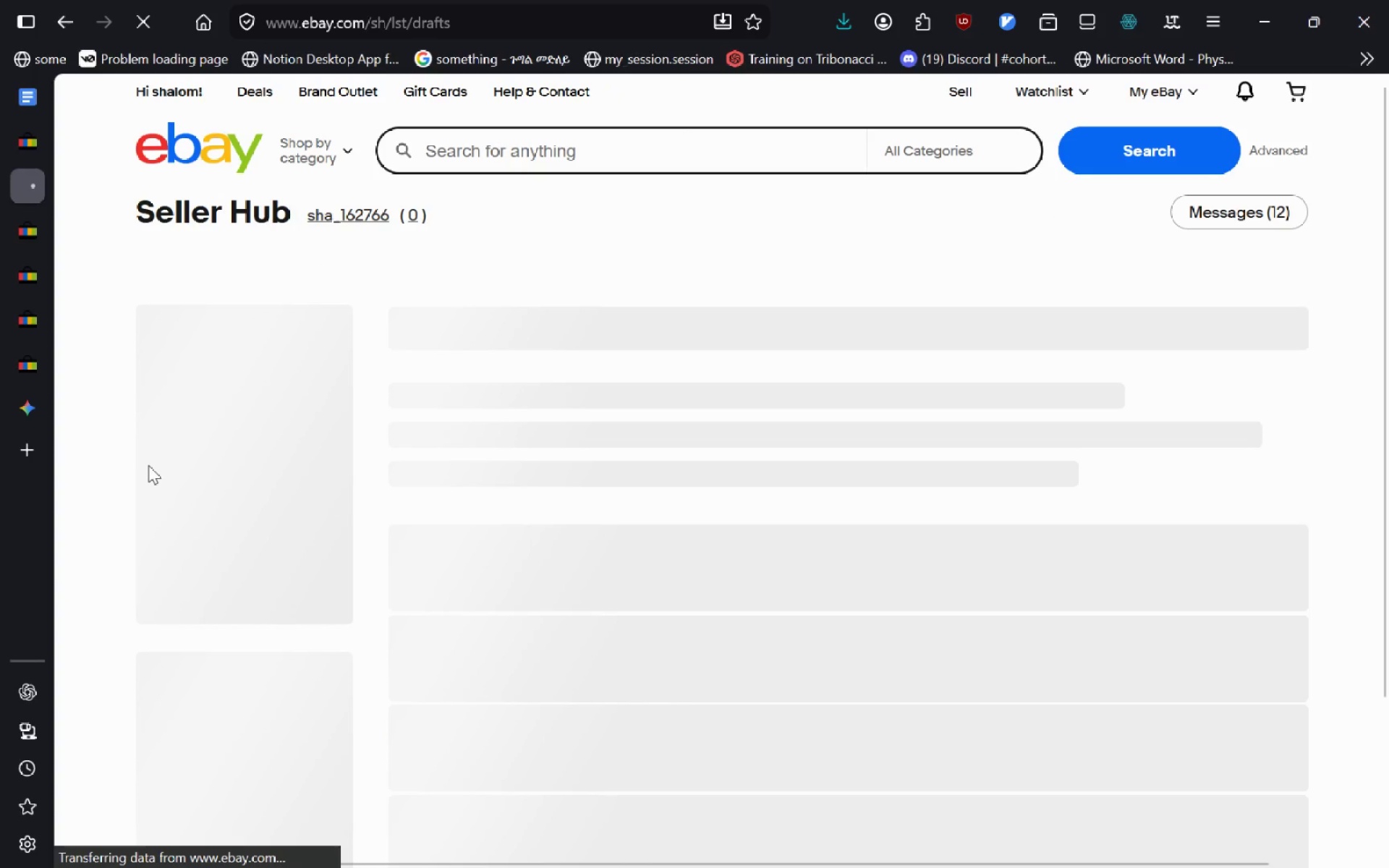 
mouse_move([538, 459])
 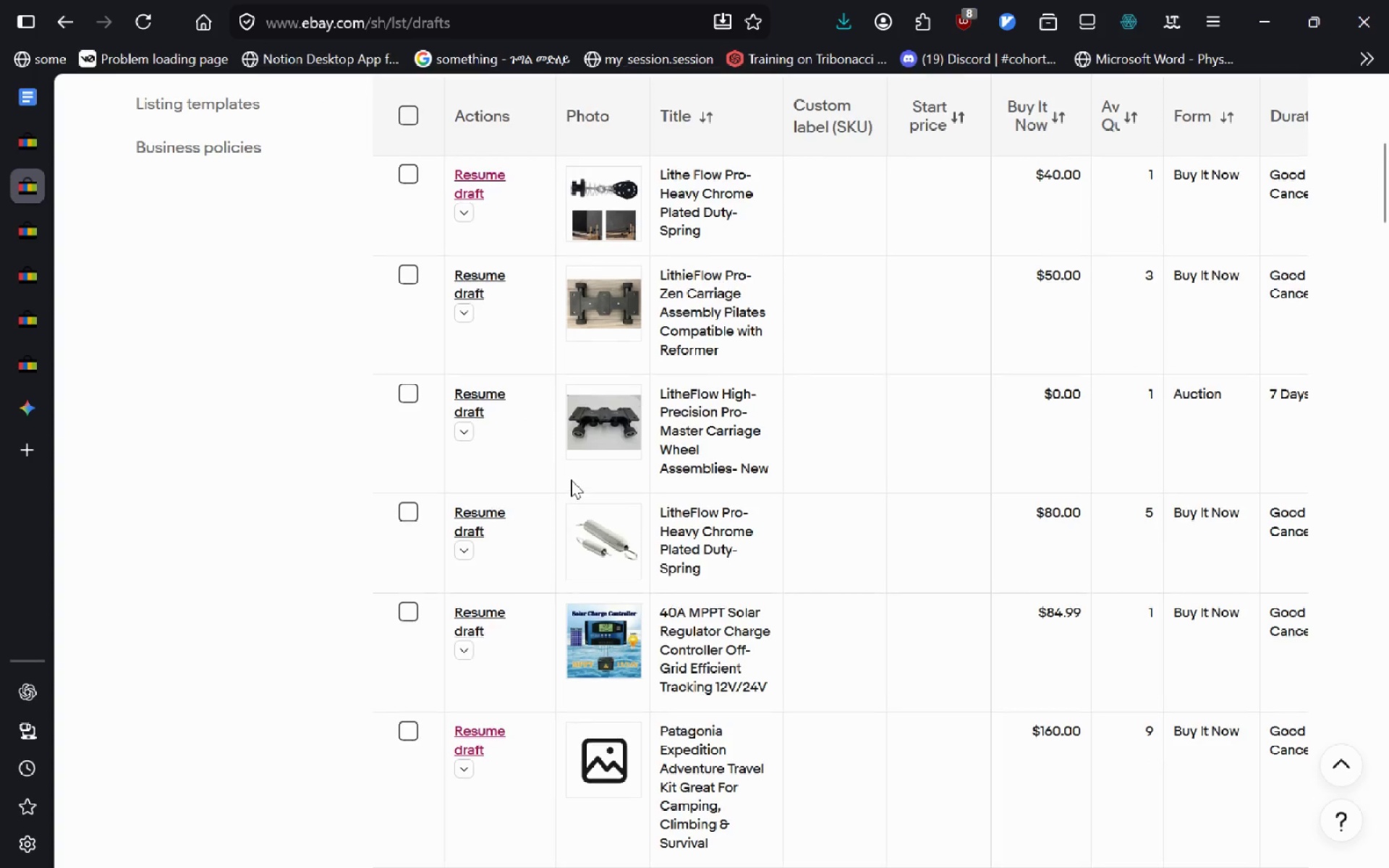 
wait(23.42)
 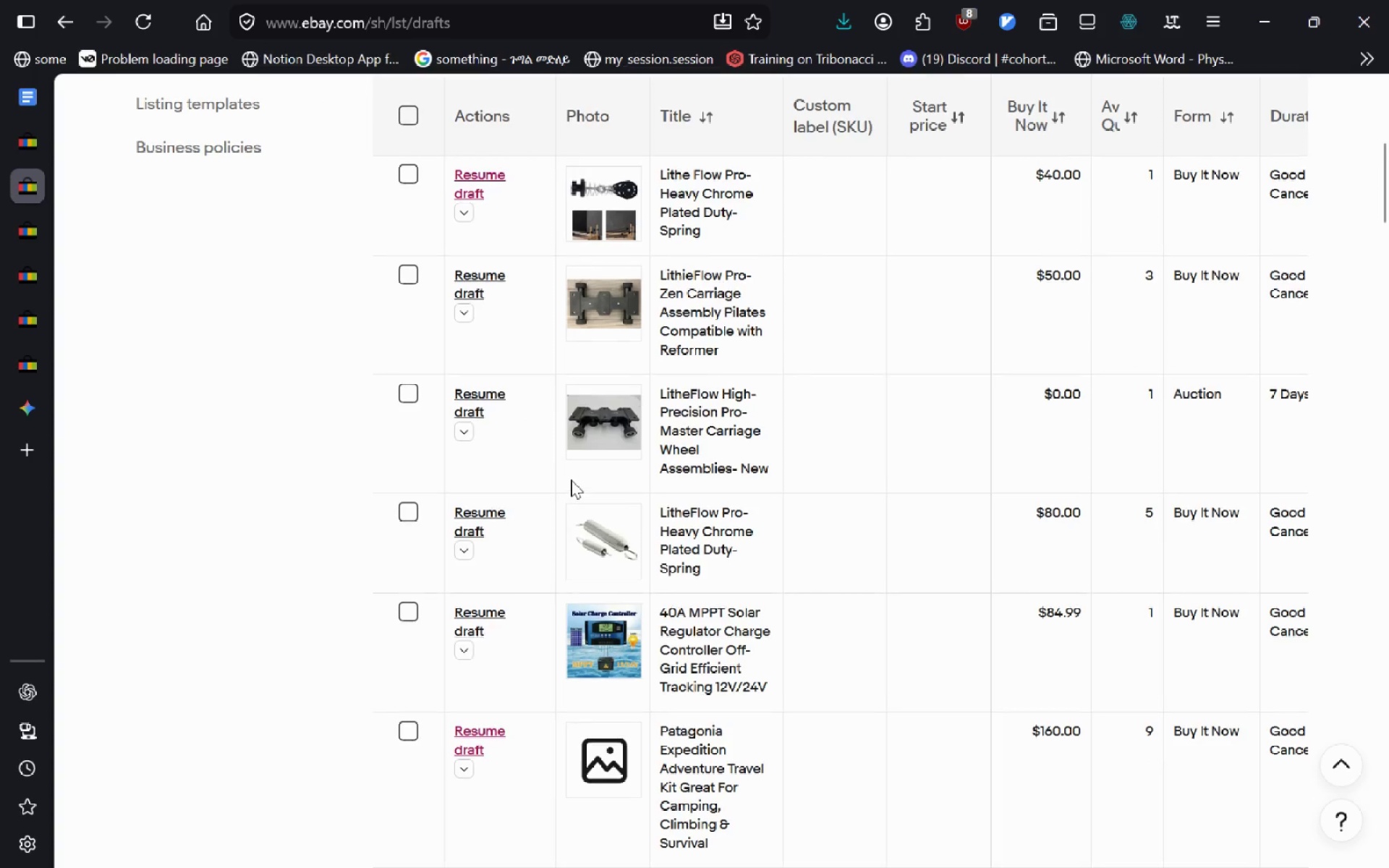 
left_click([34, 74])
 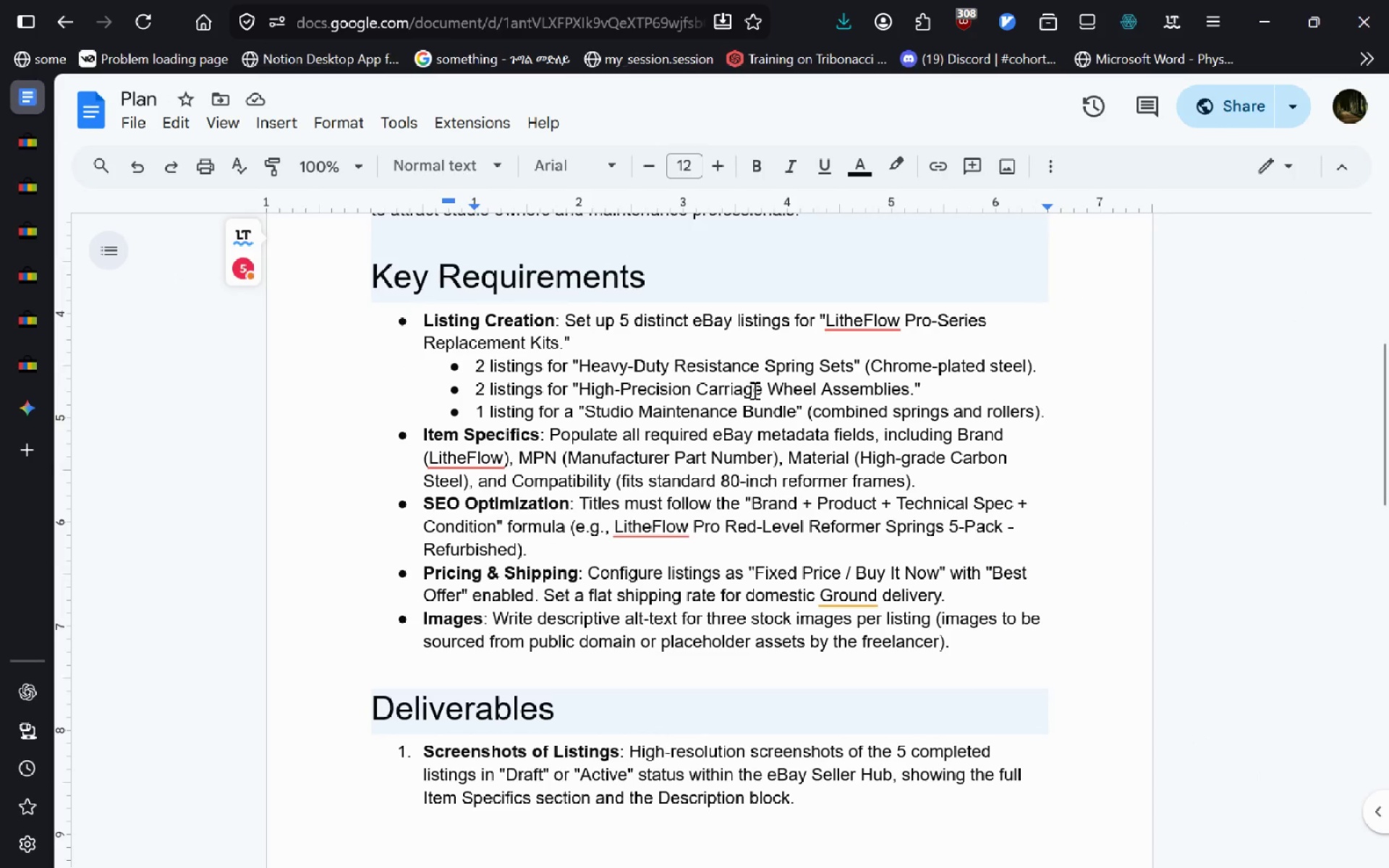 
wait(7.47)
 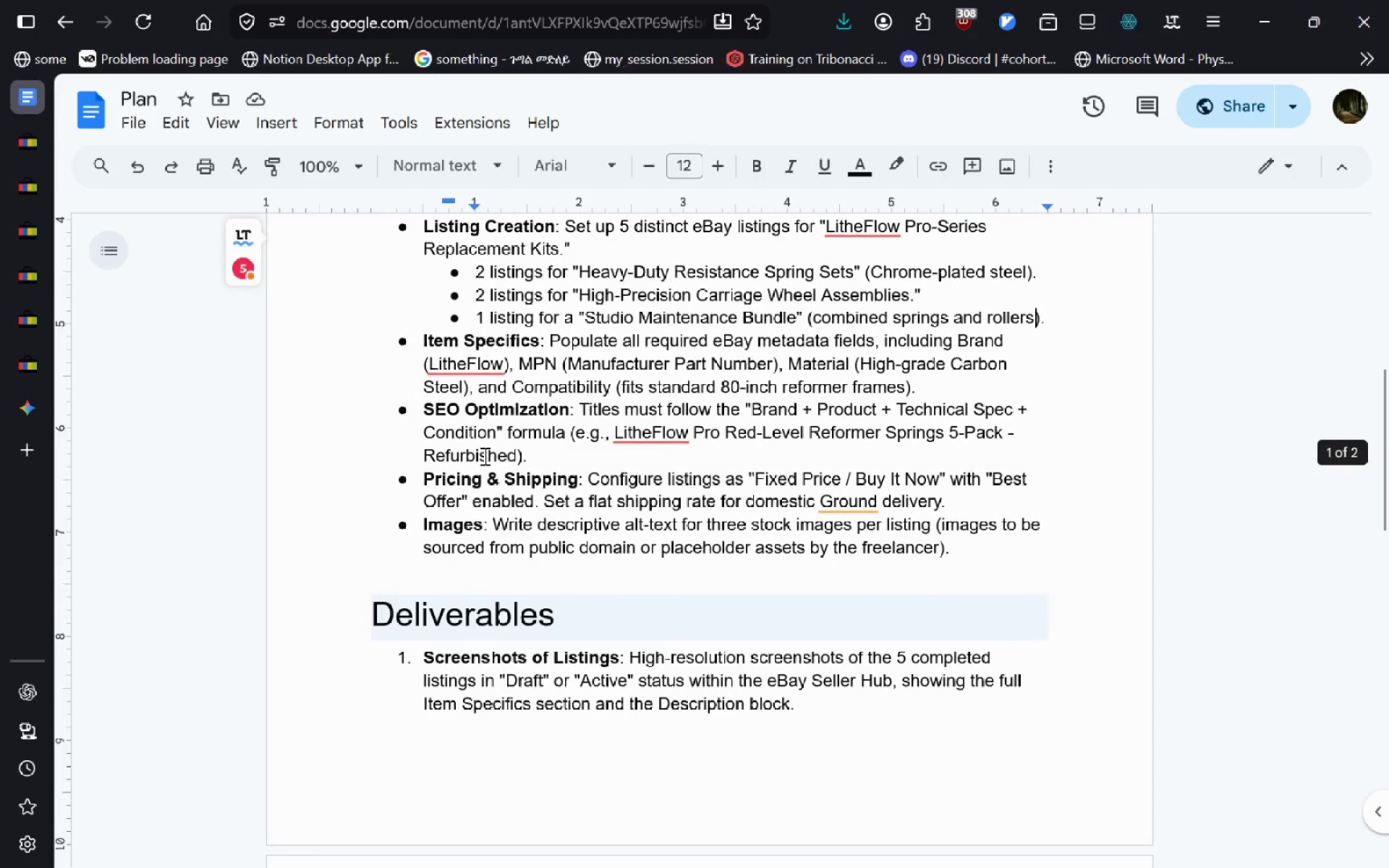 
left_click([43, 238])
 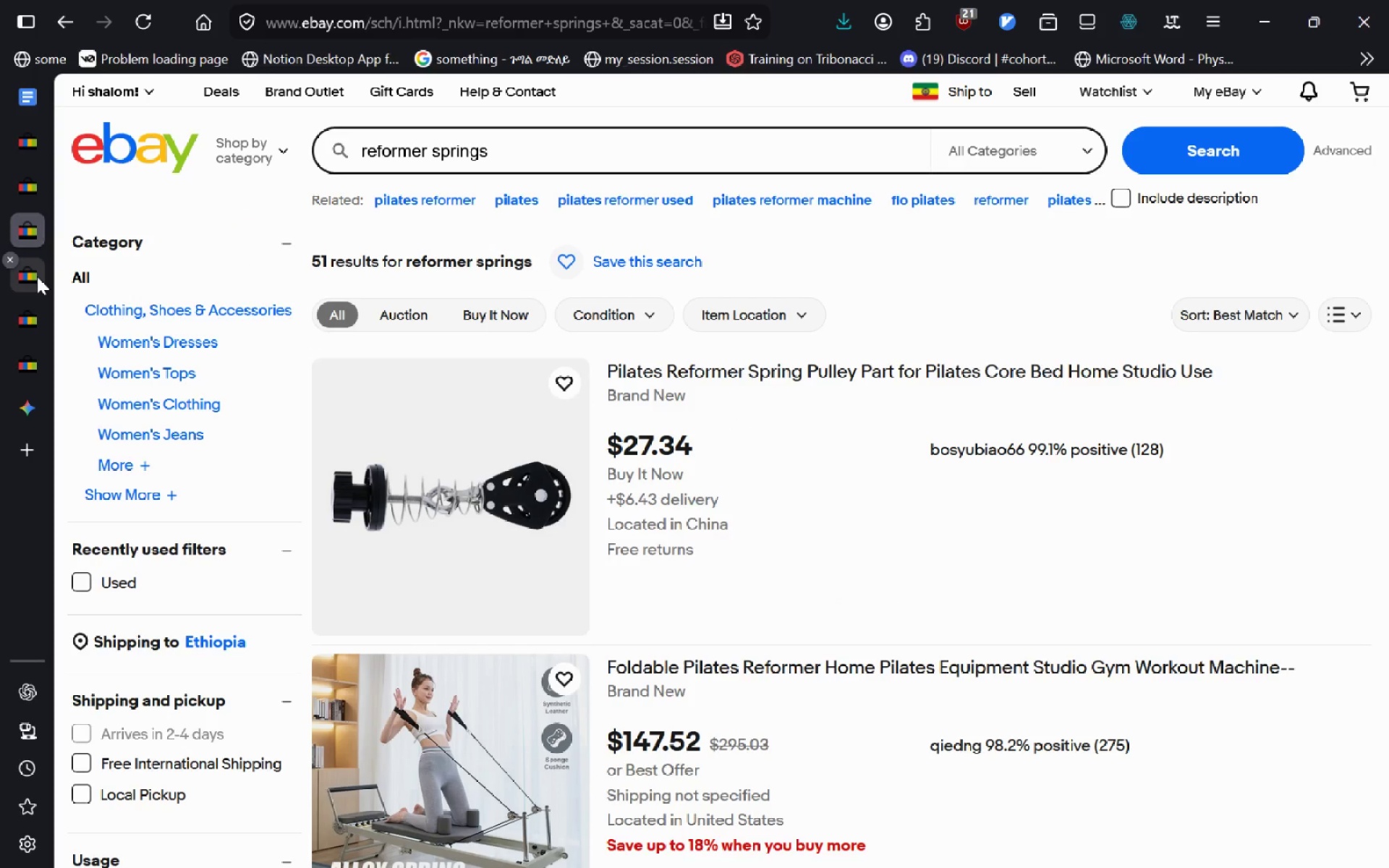 
left_click([37, 289])
 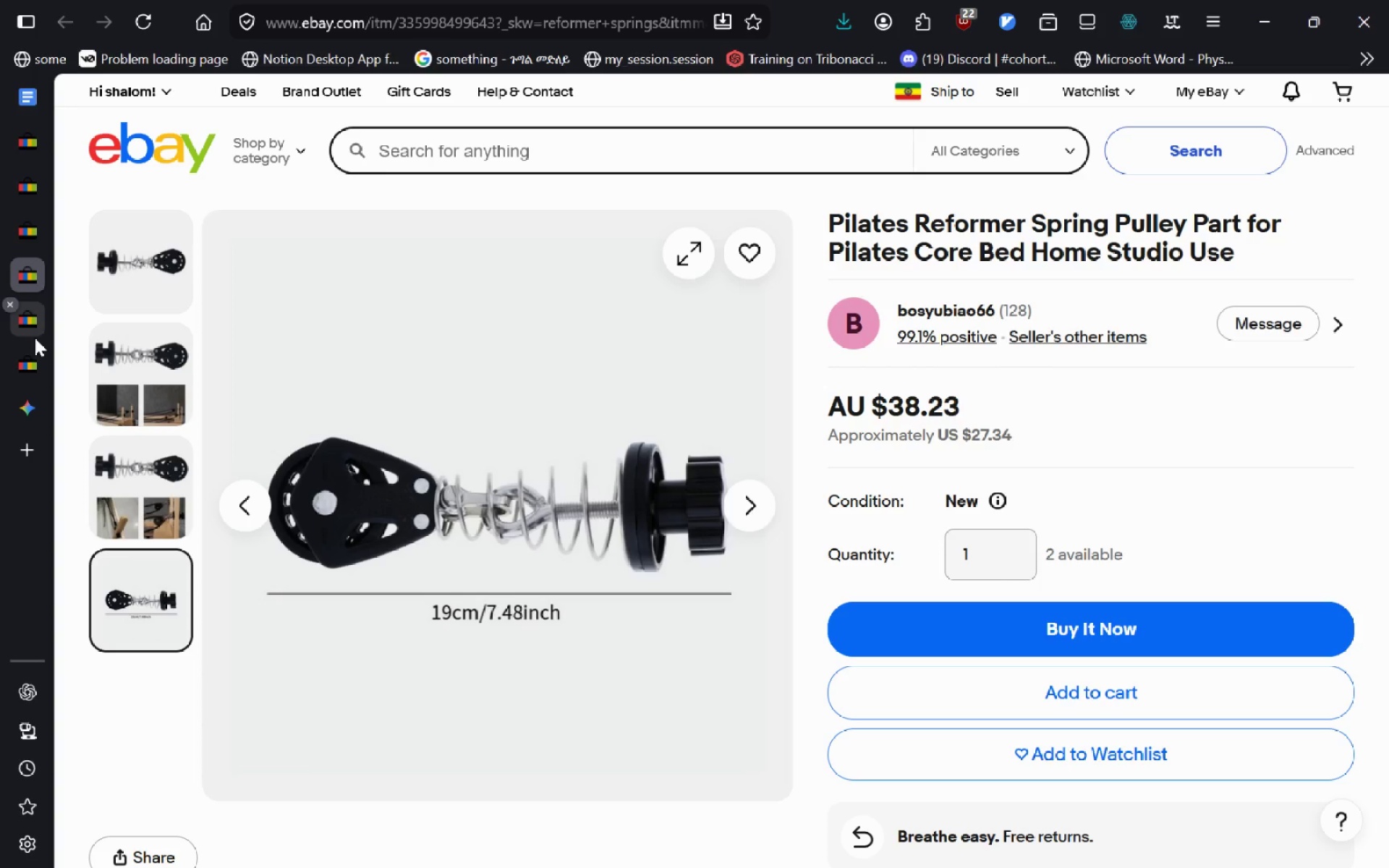 
left_click([35, 338])
 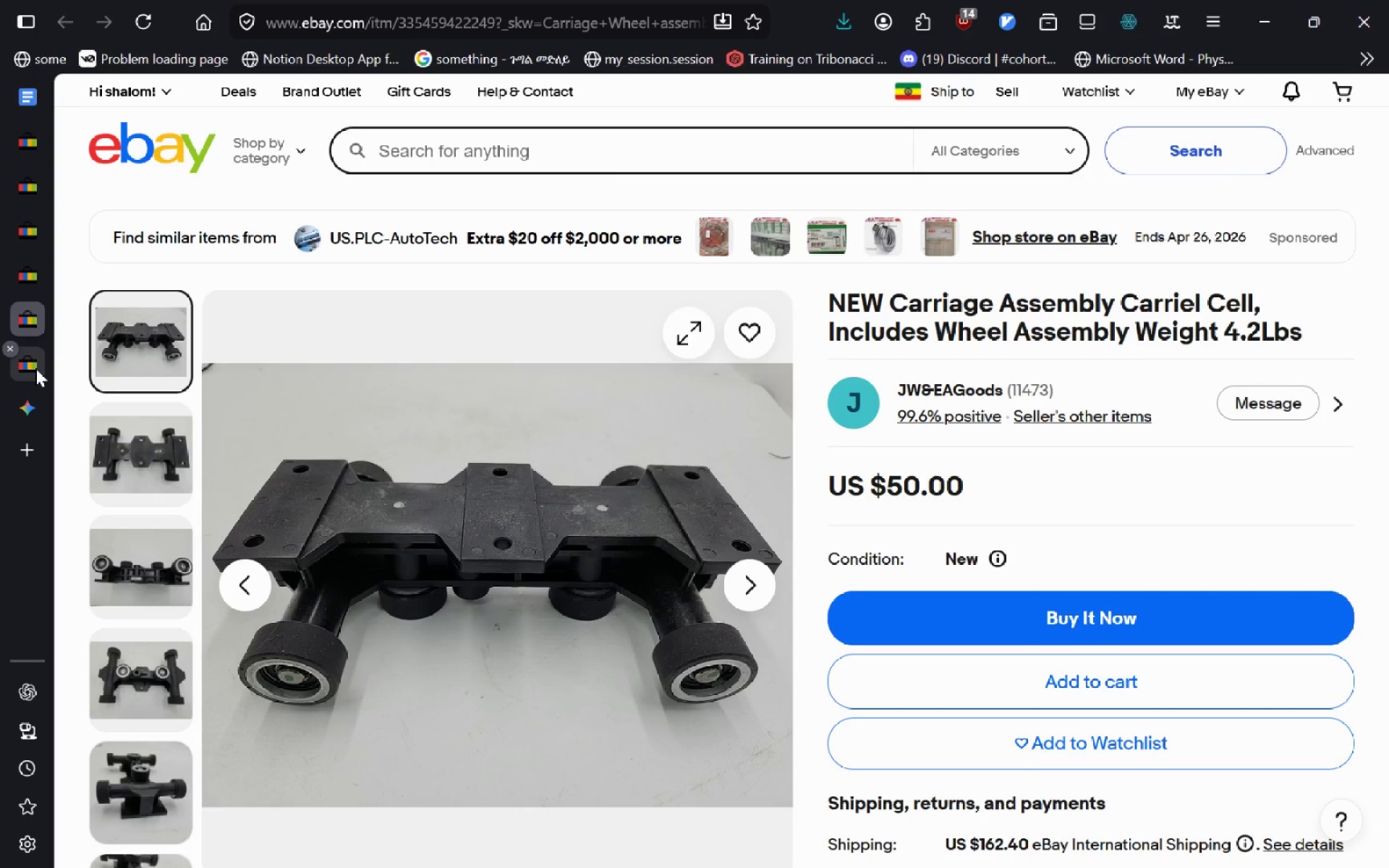 
left_click([35, 368])
 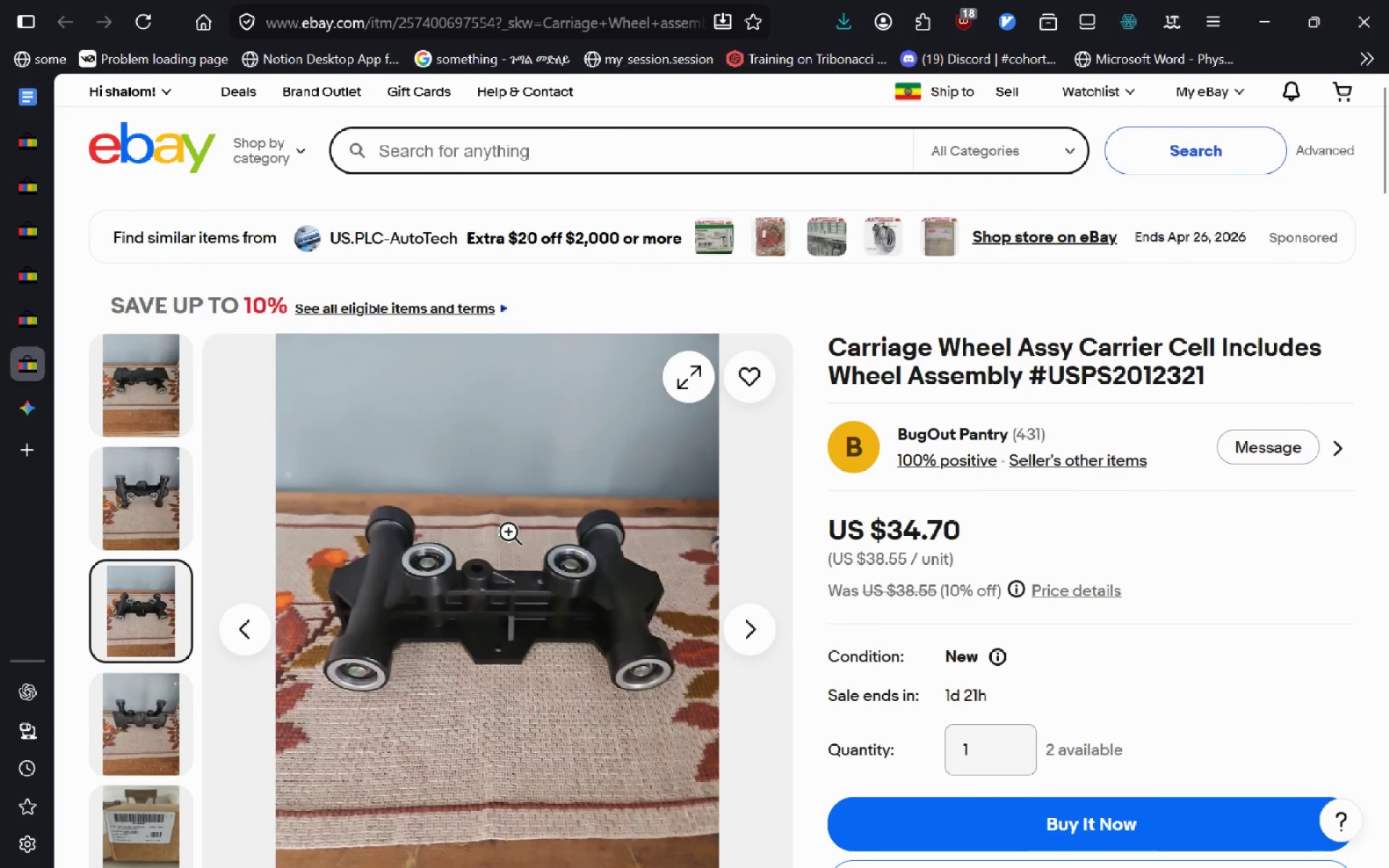 
wait(6.83)
 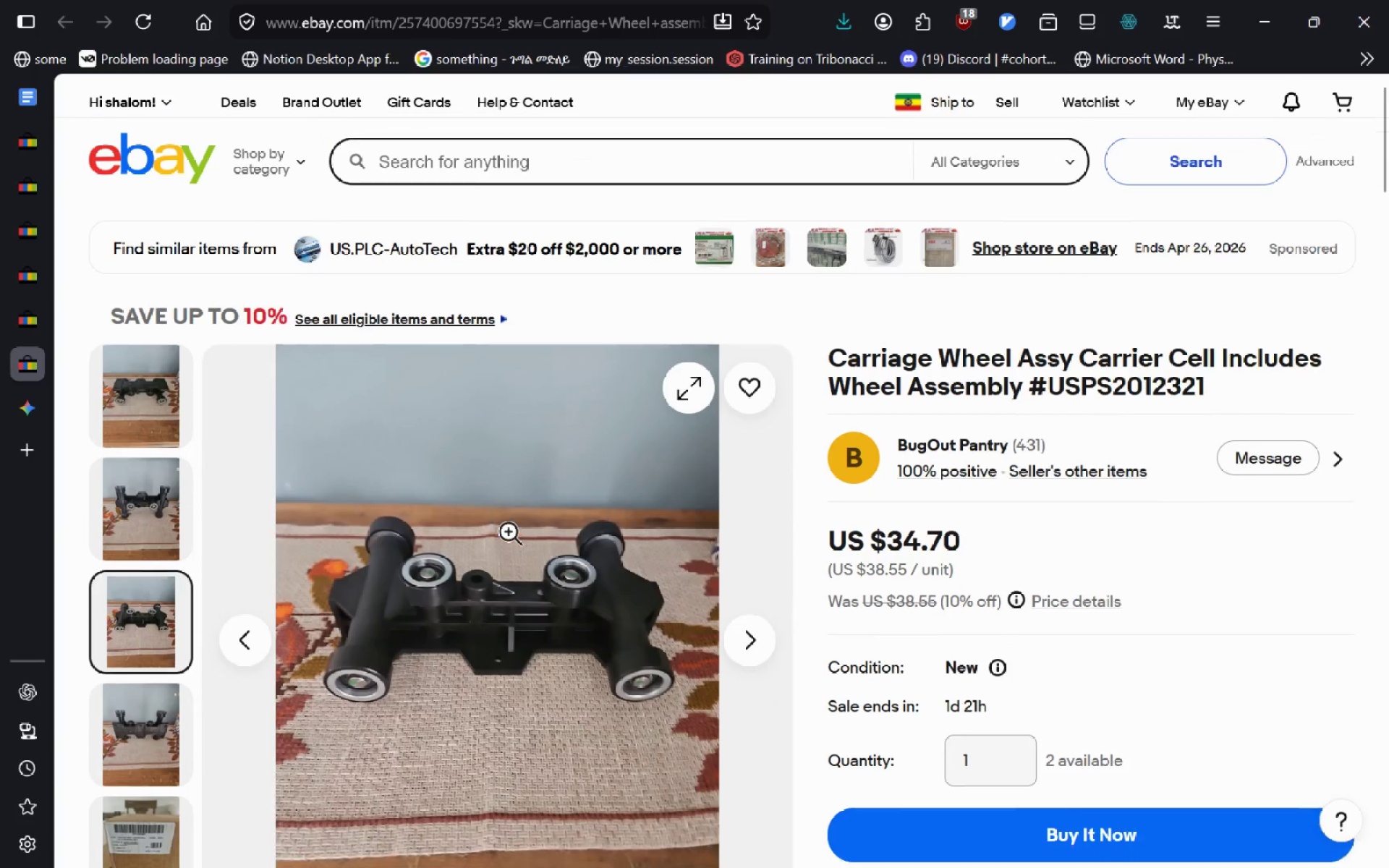 
left_click([41, 142])
 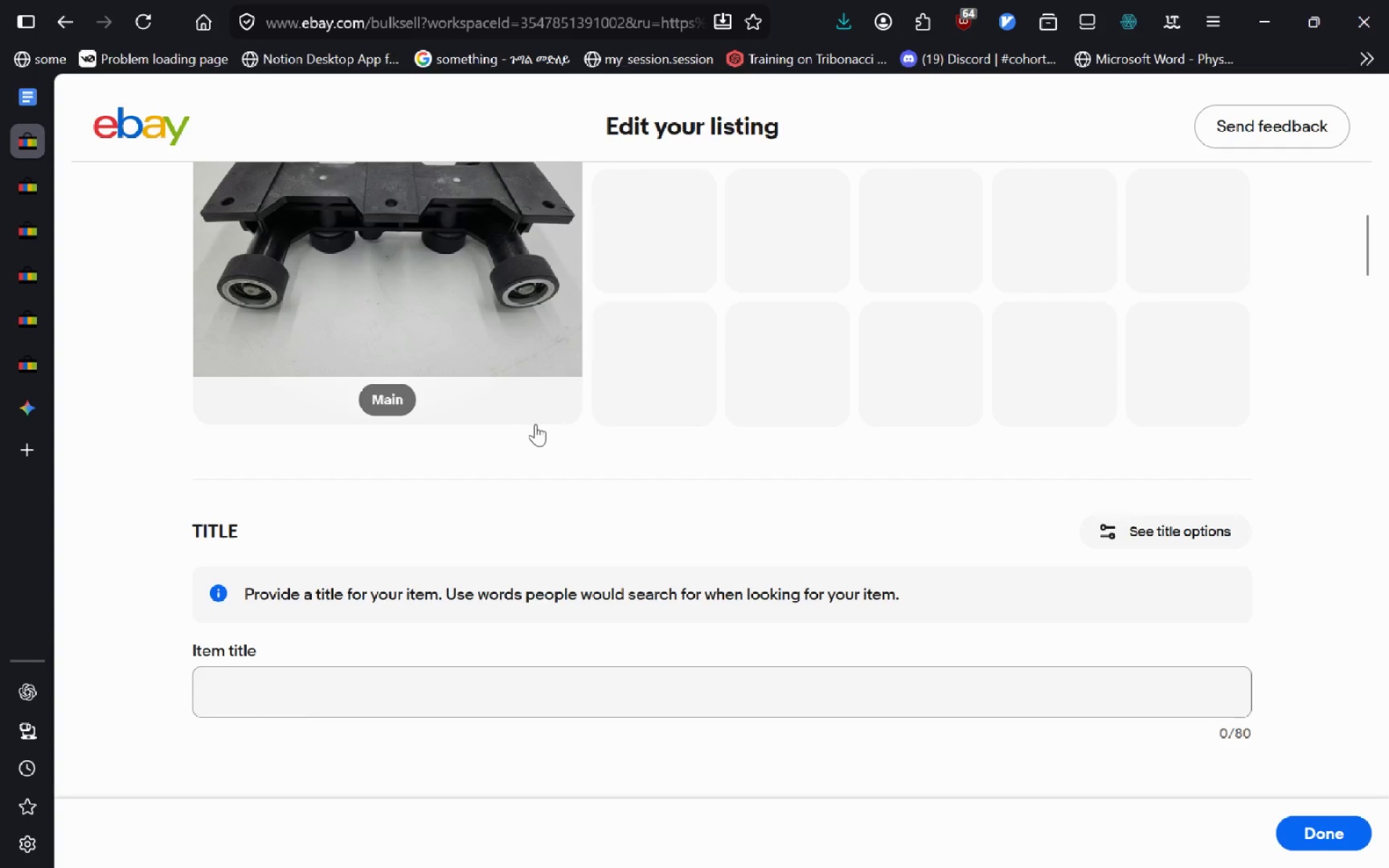 
mouse_move([543, 427])
 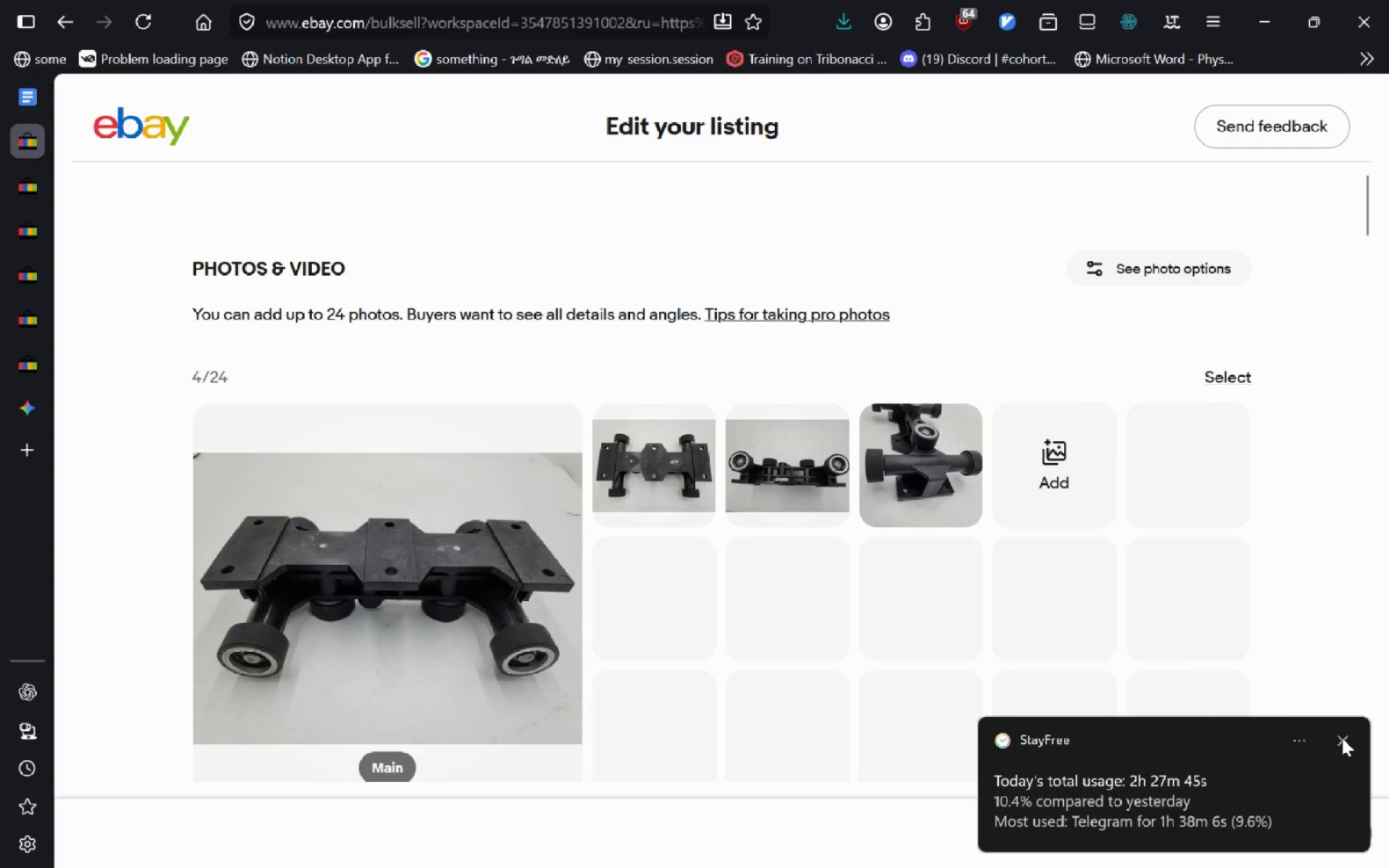 
left_click([1342, 738])
 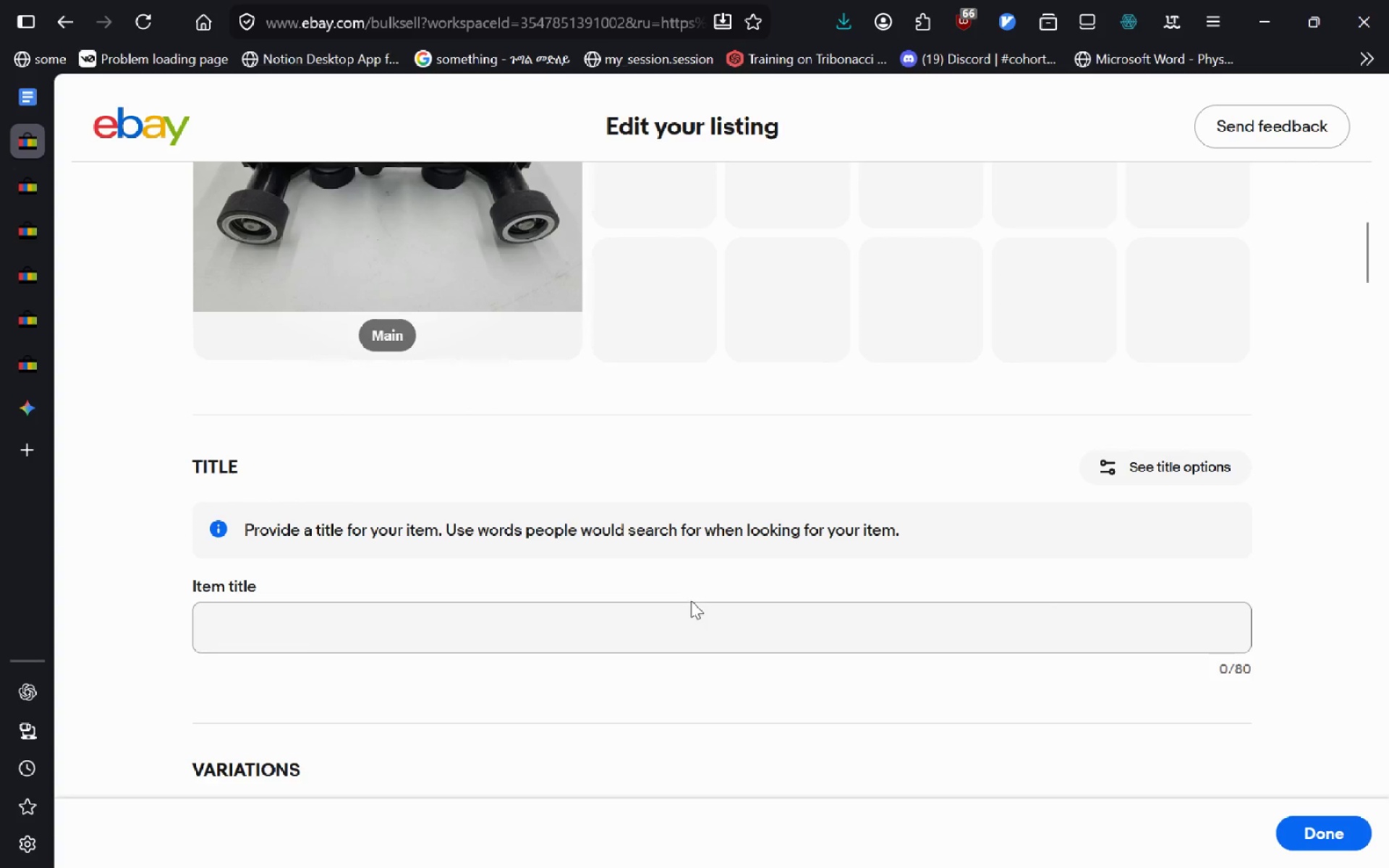 
key(VolumeDown)
 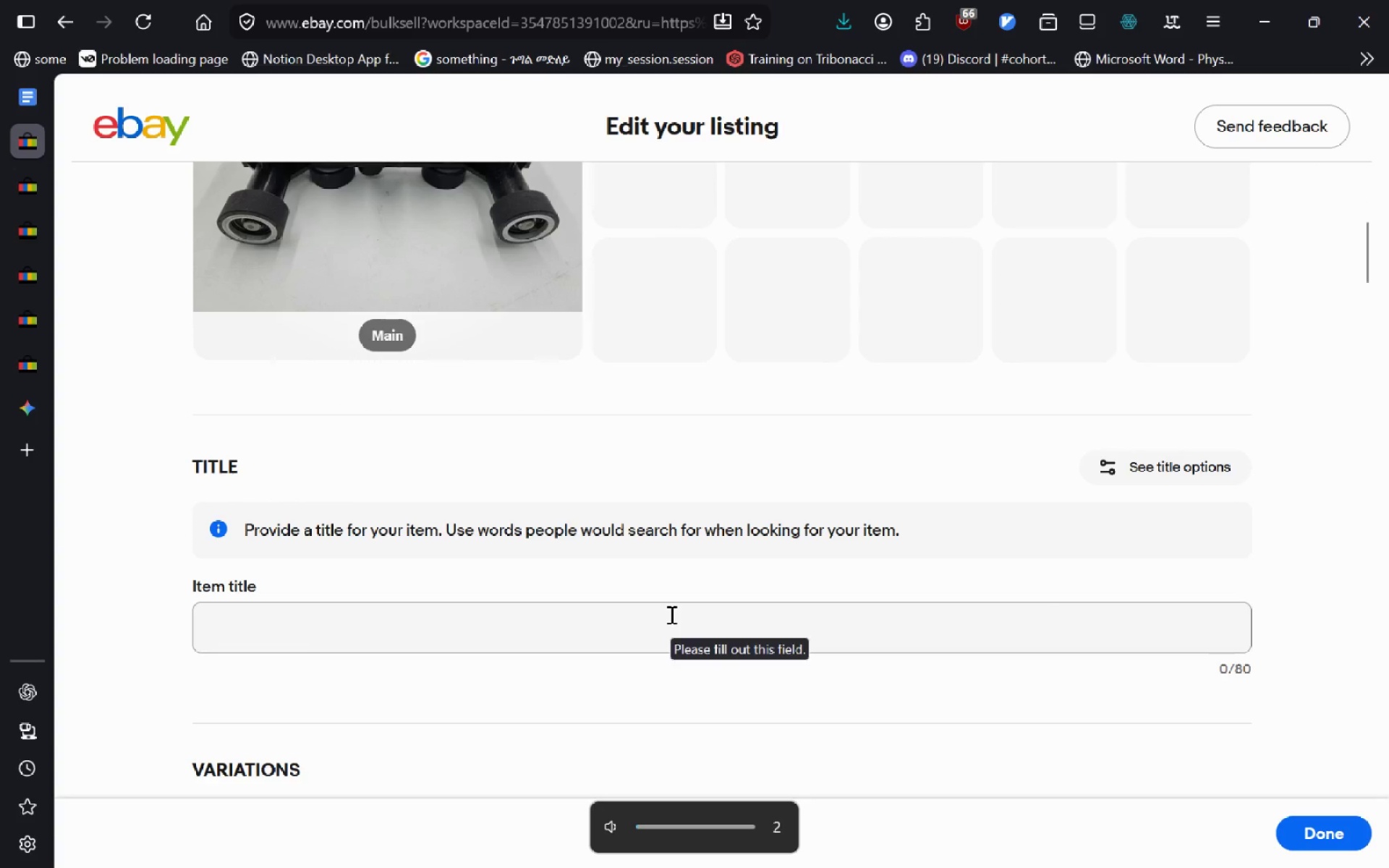 
left_click([670, 614])
 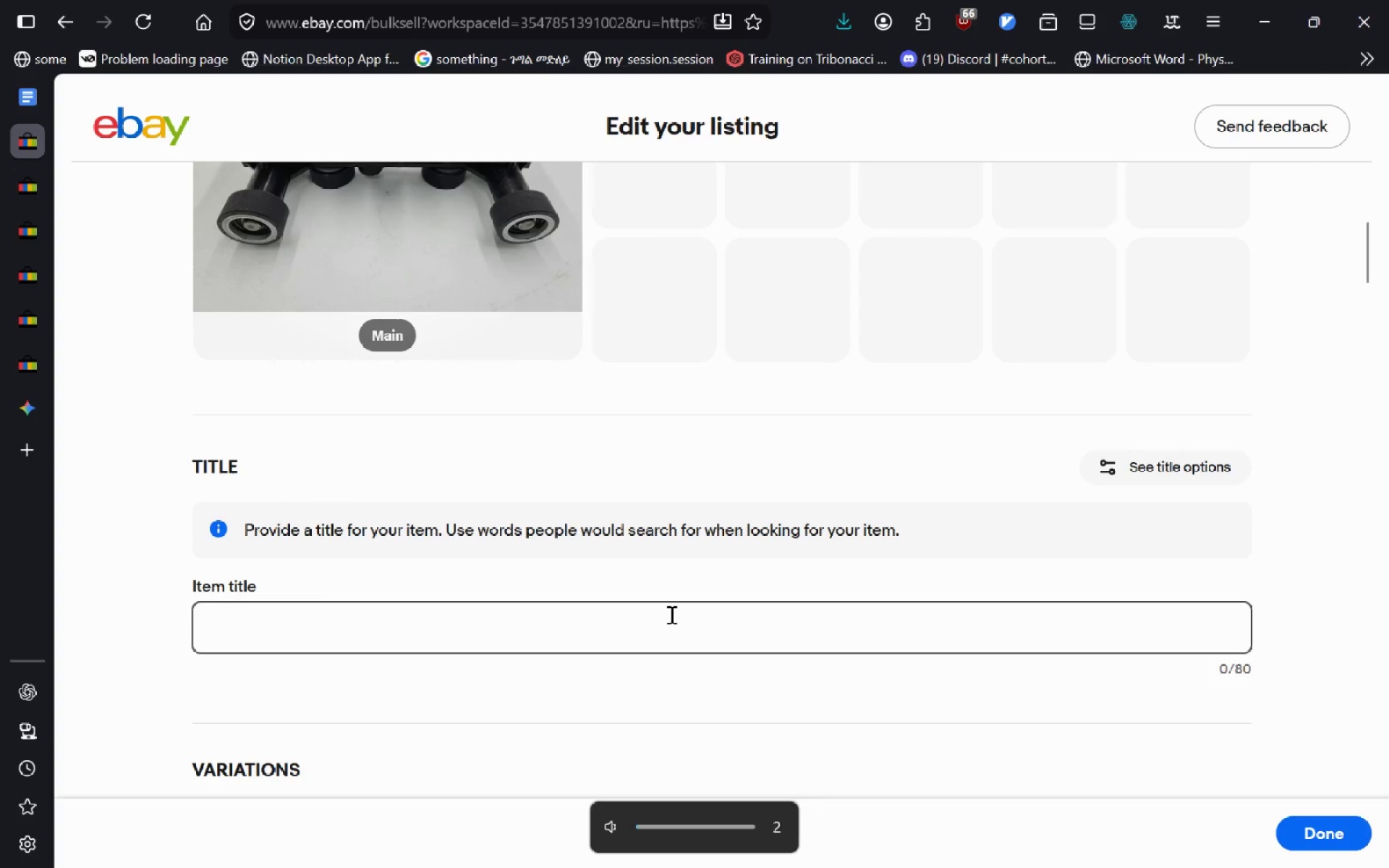 
hold_key(key=ControlLeft, duration=0.8)
 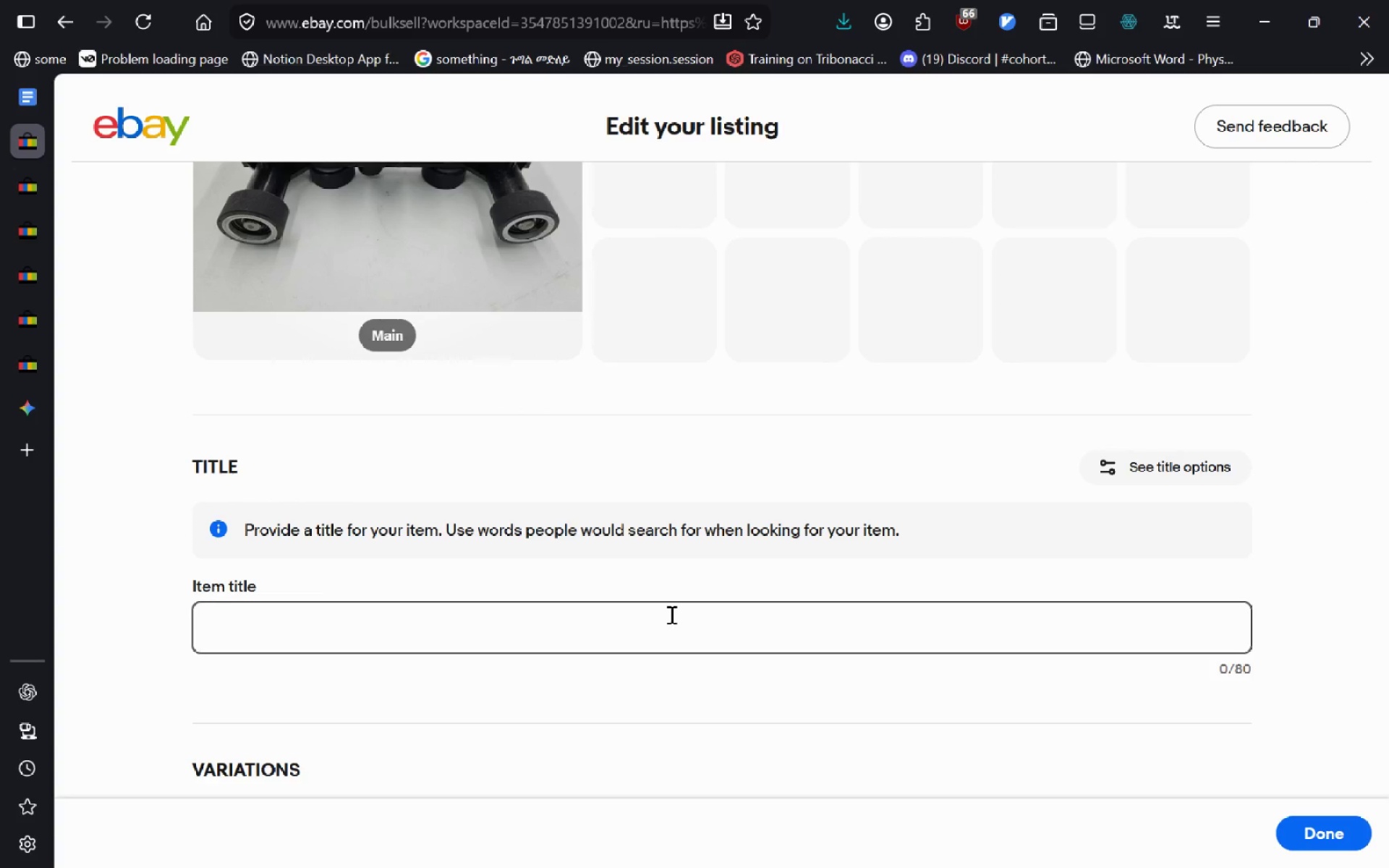 
key(Shift+ShiftLeft)
 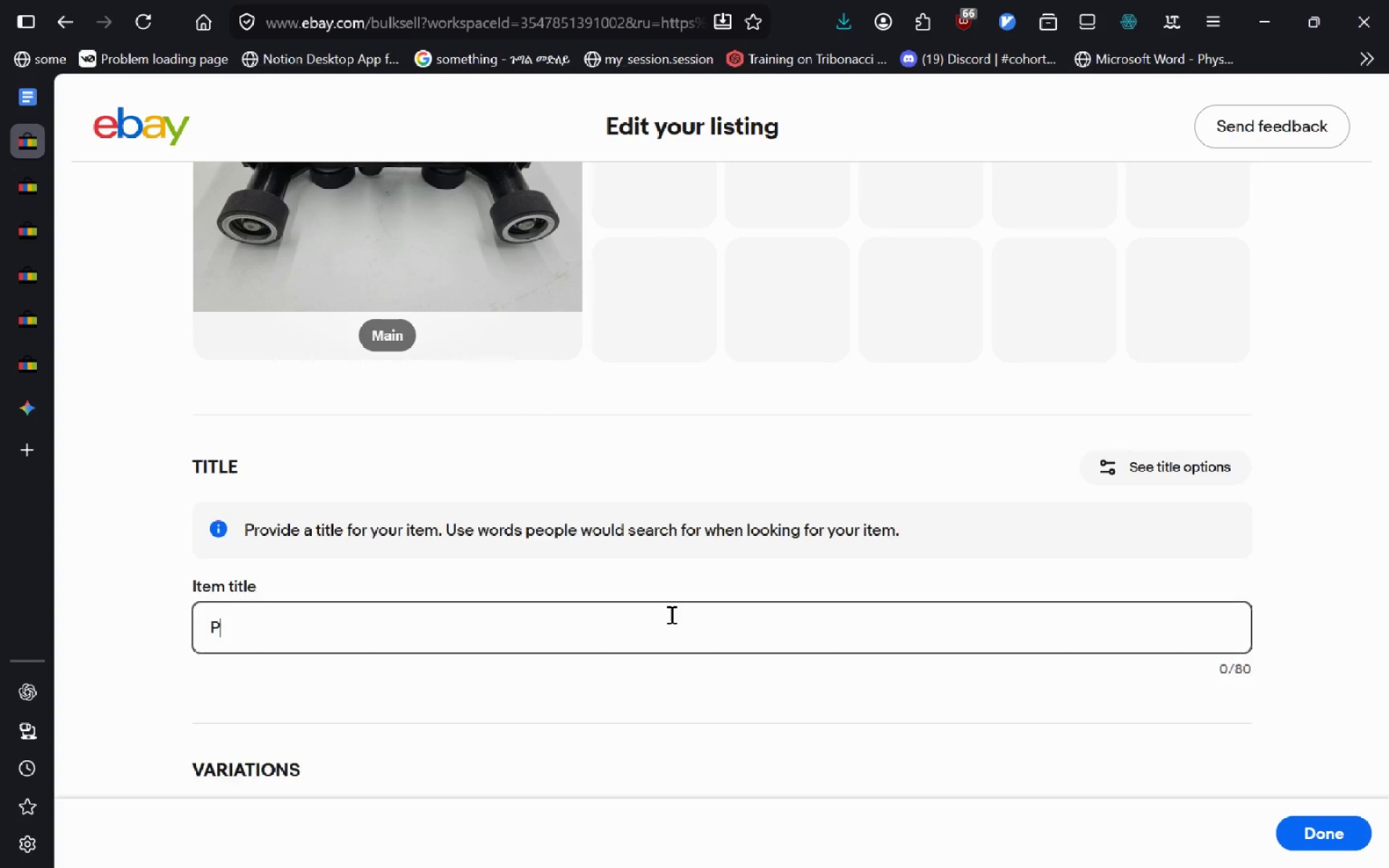 
key(Shift+P)
 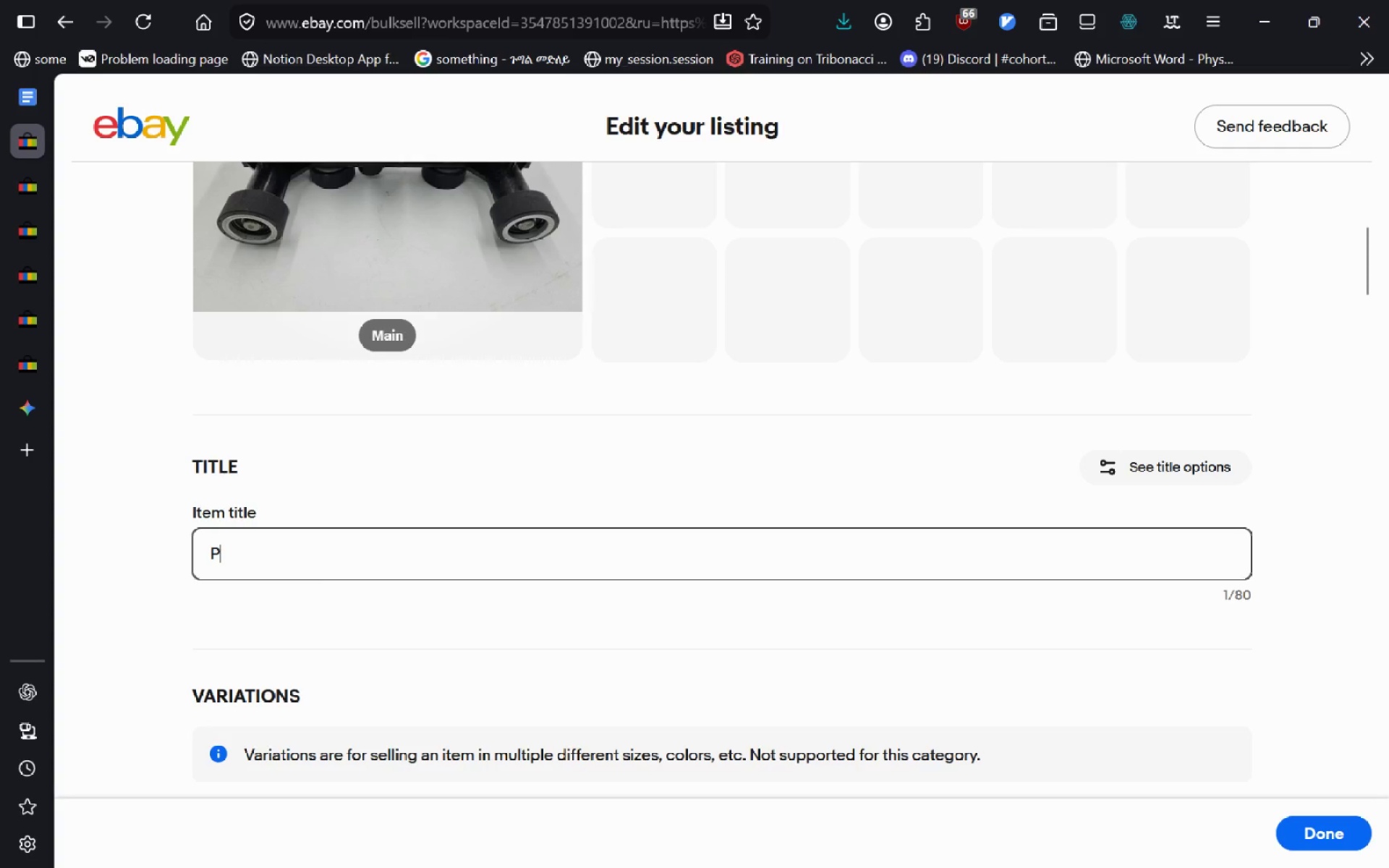 
key(Backspace)
 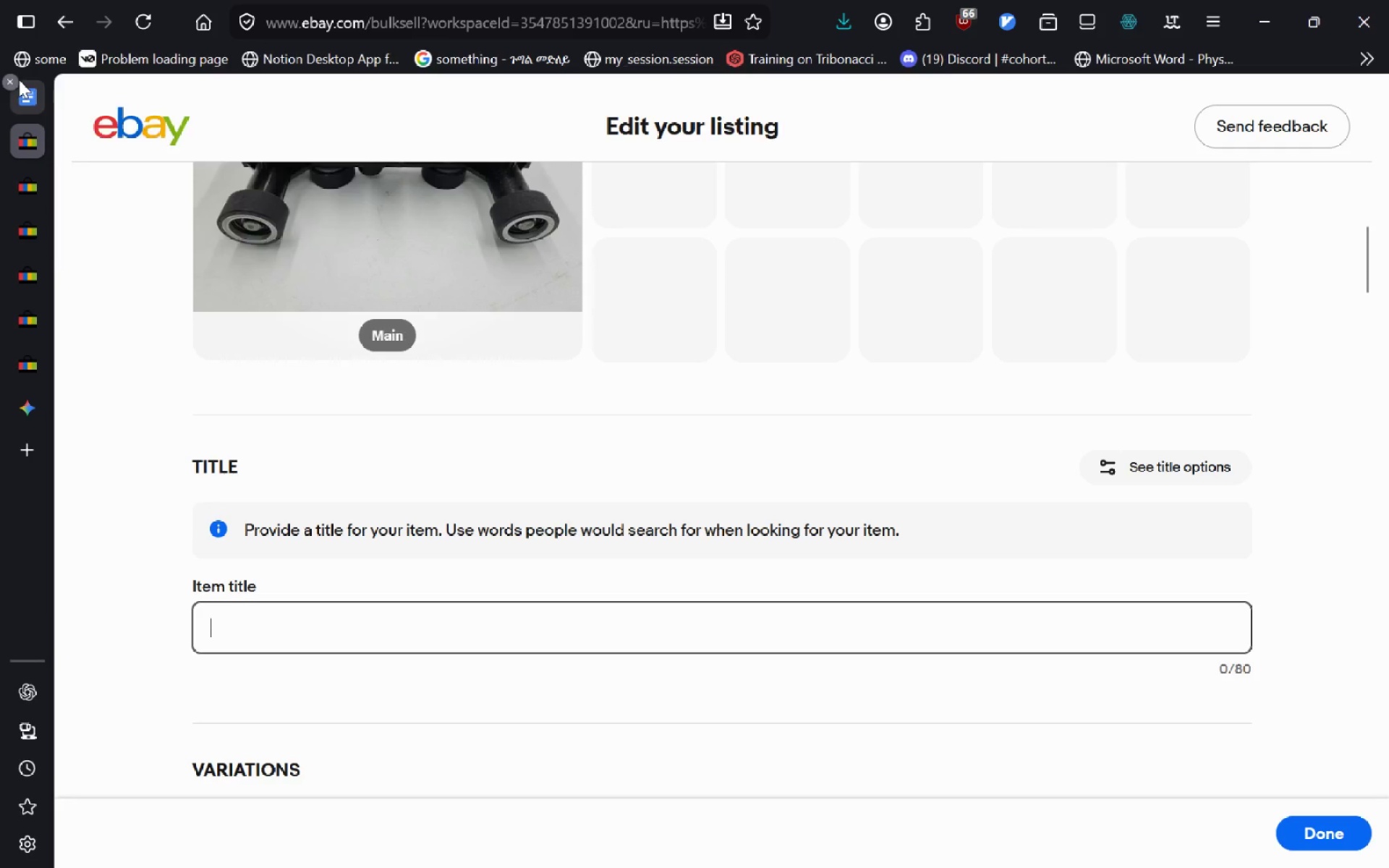 
left_click([38, 110])
 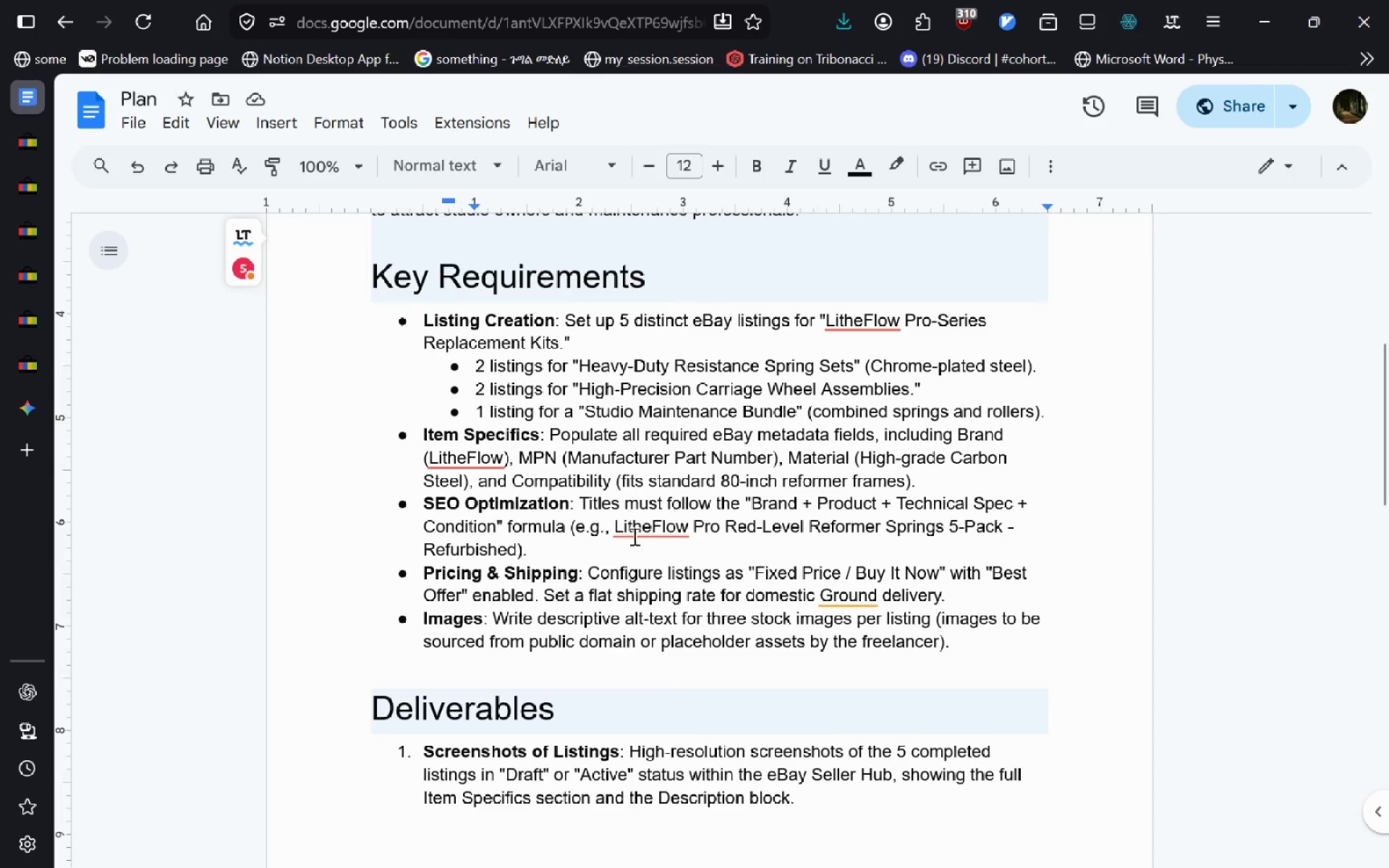 
left_click([619, 523])
 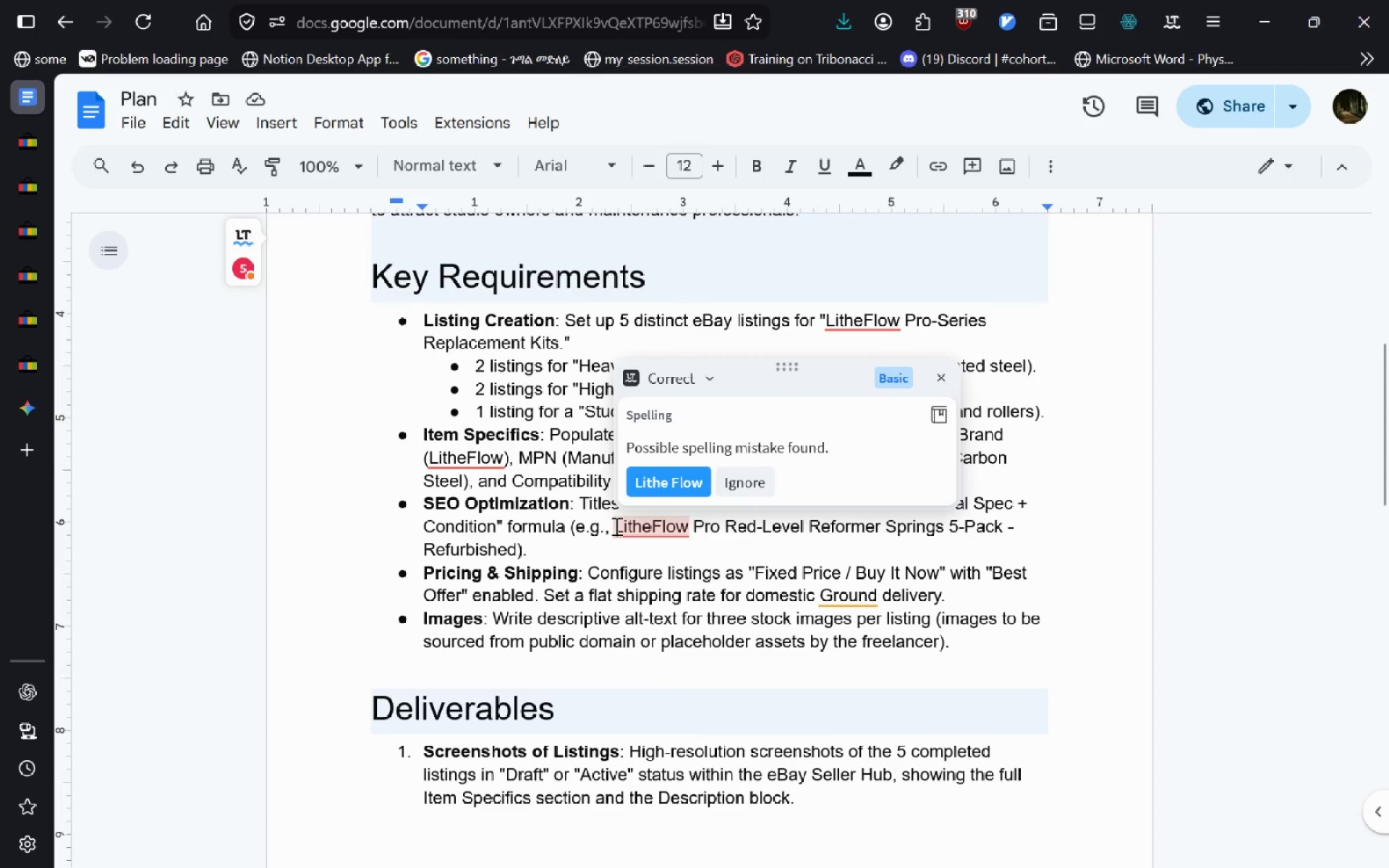 
left_click_drag(start_coordinate=[615, 526], to_coordinate=[899, 524])
 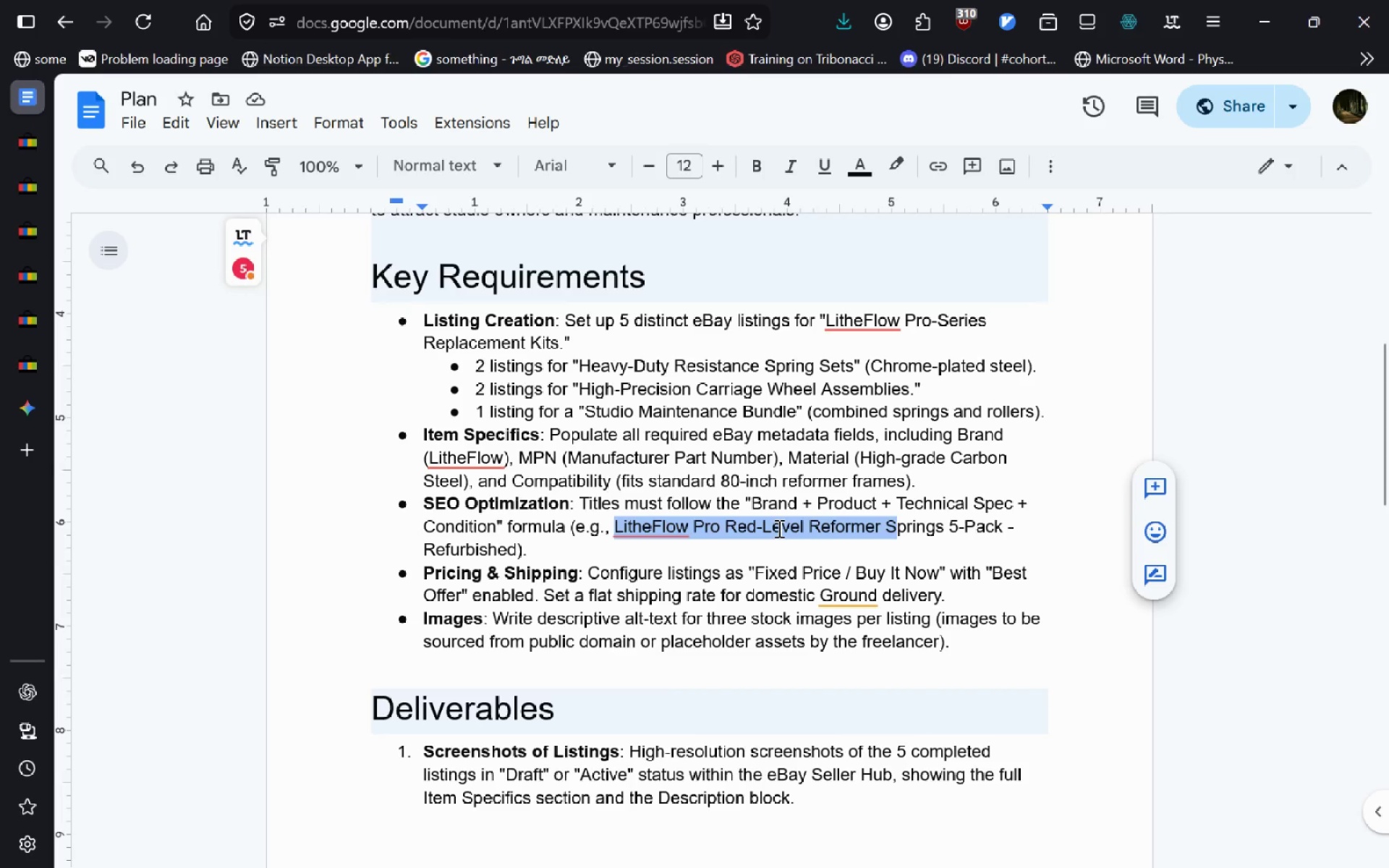 
key(ArrowRight)
 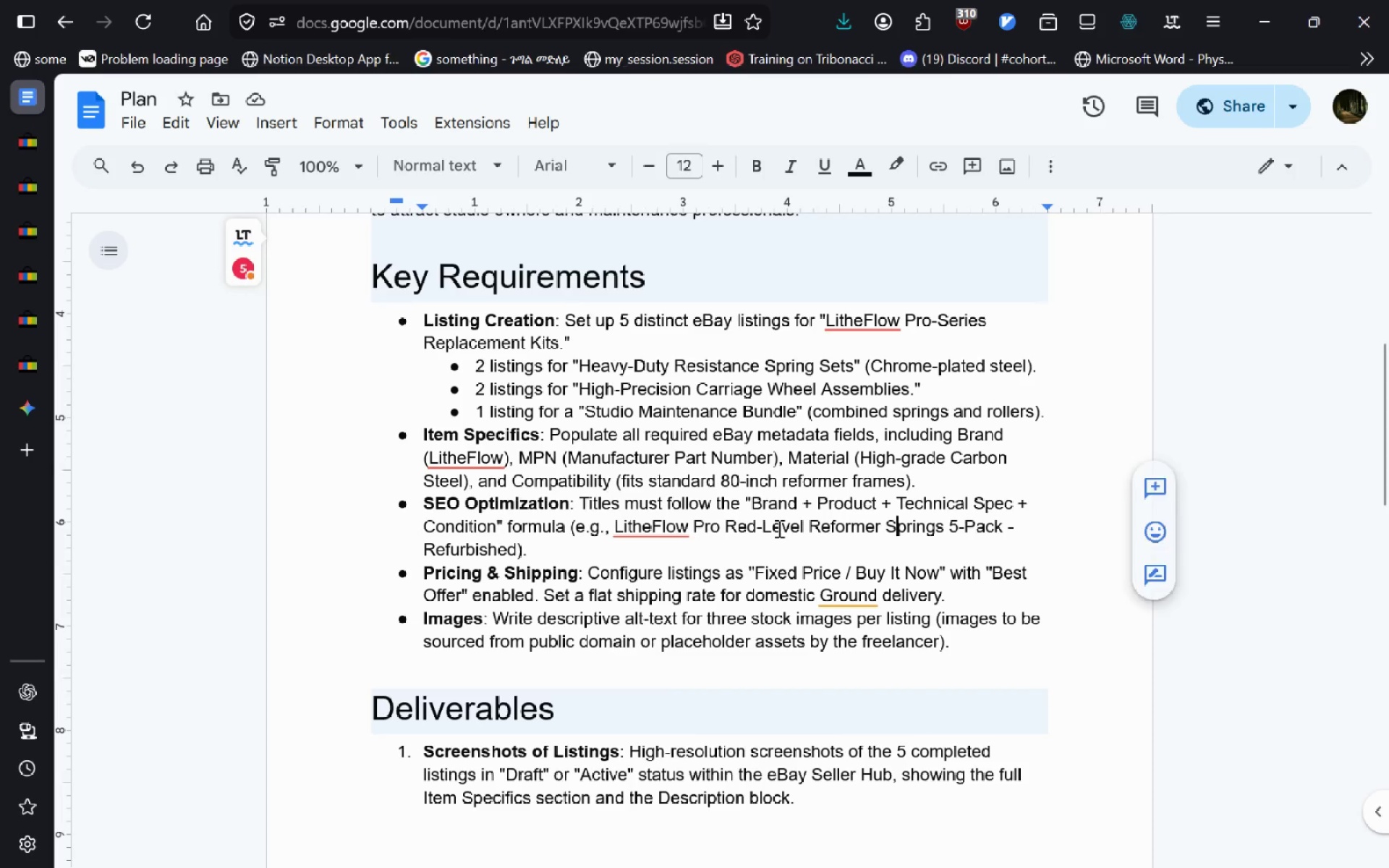 
key(Shift+ArrowRight)
 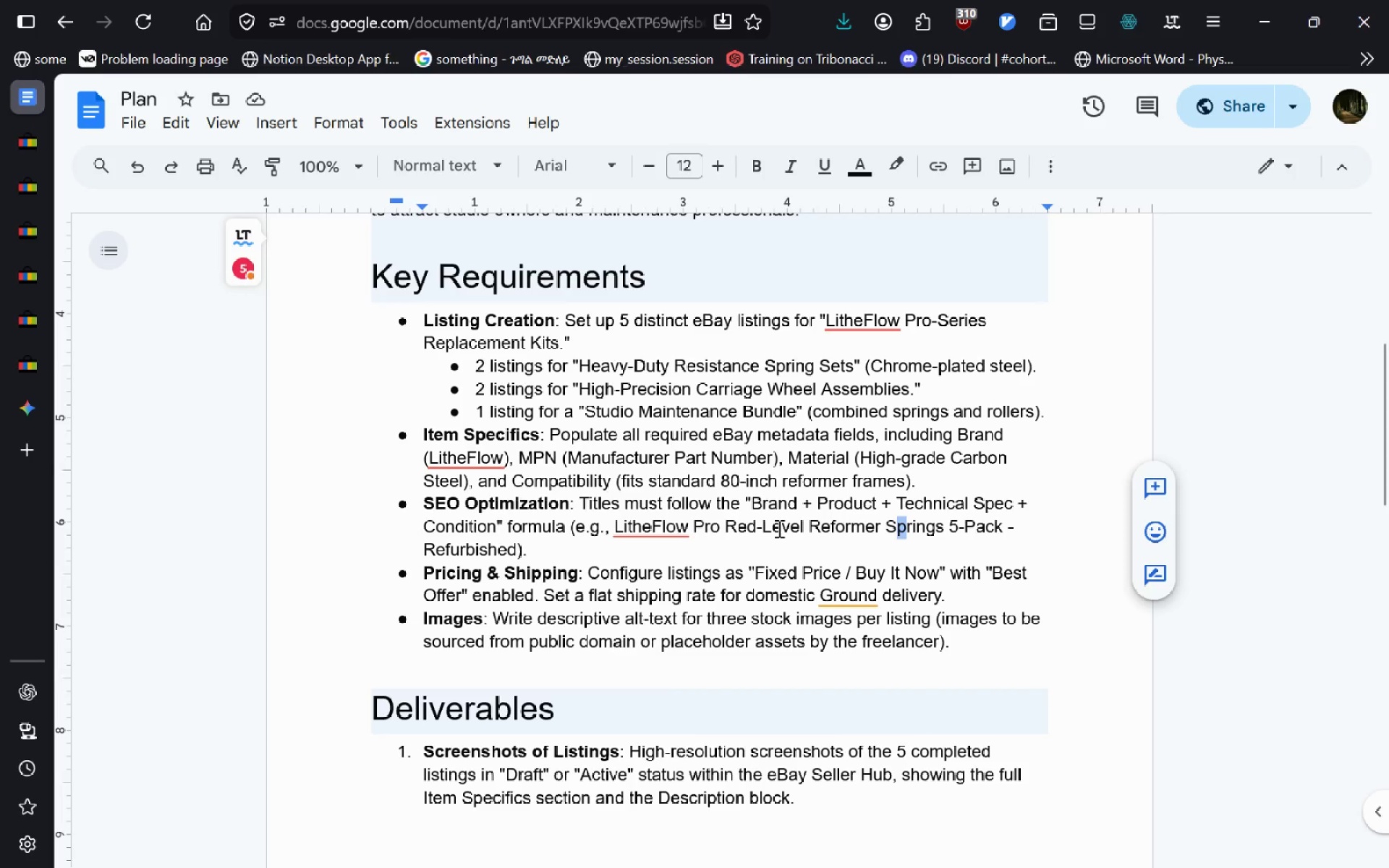 
key(ArrowLeft)
 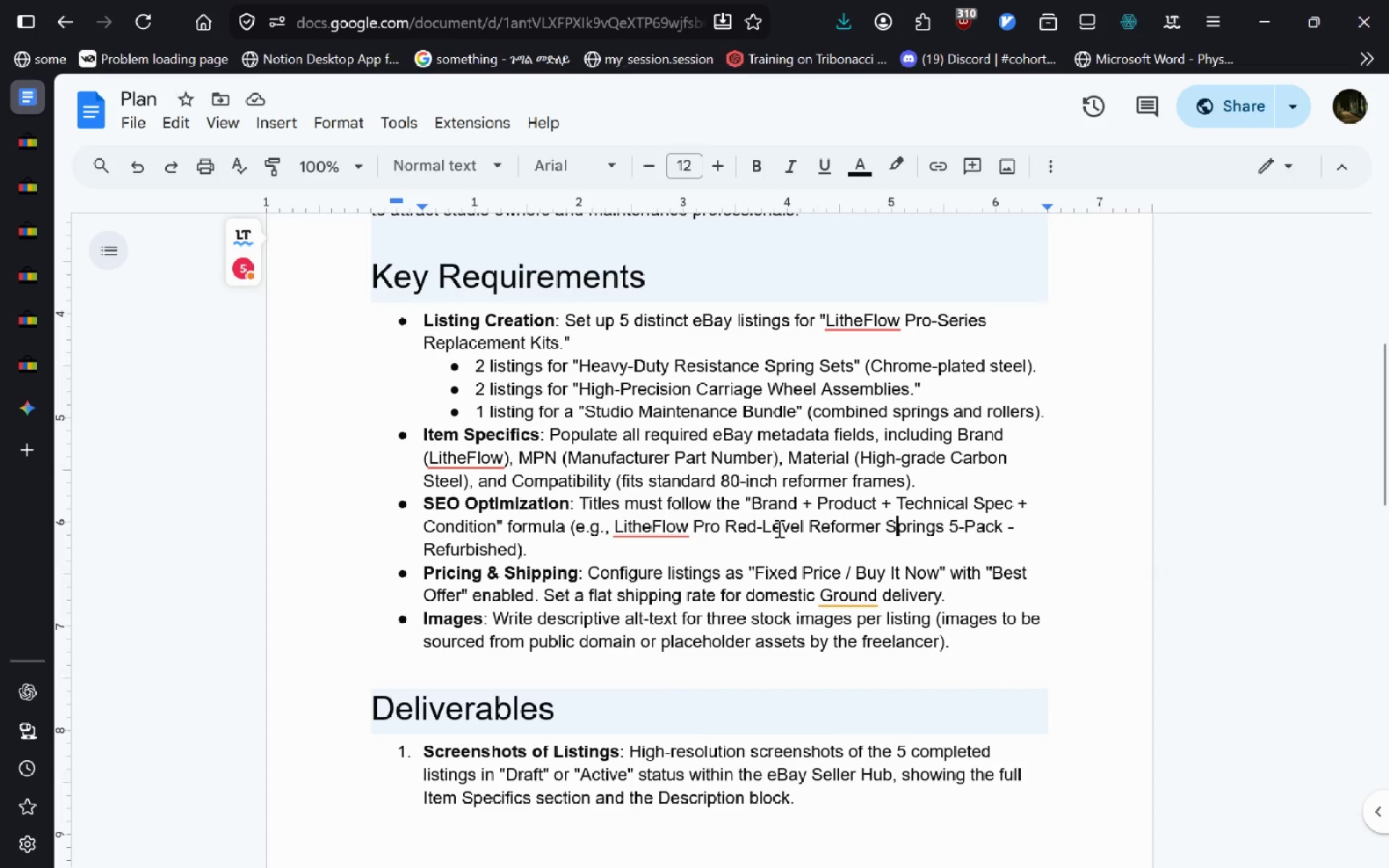 
key(Control+ArrowLeft)
 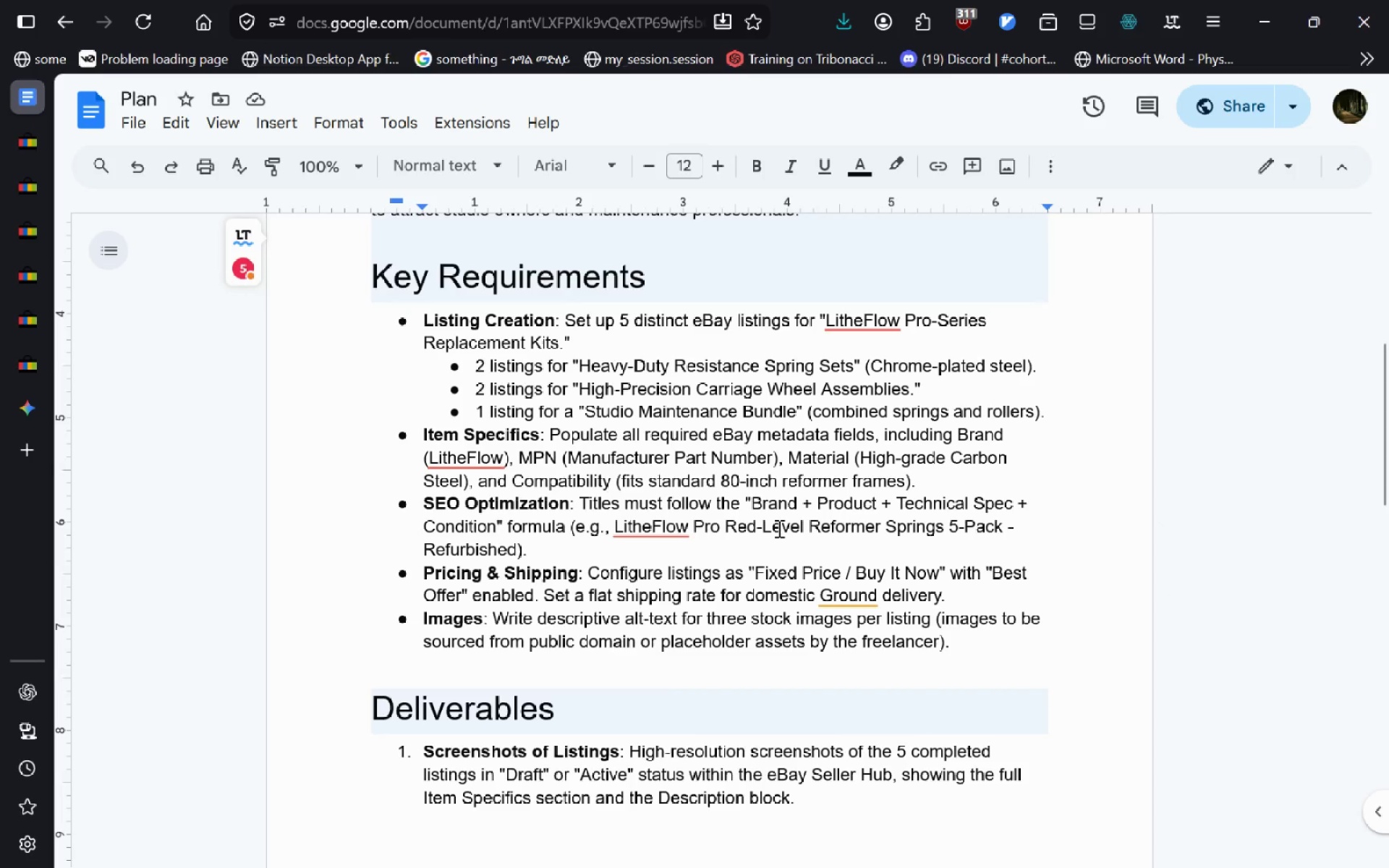 
key(Control+ArrowLeft)
 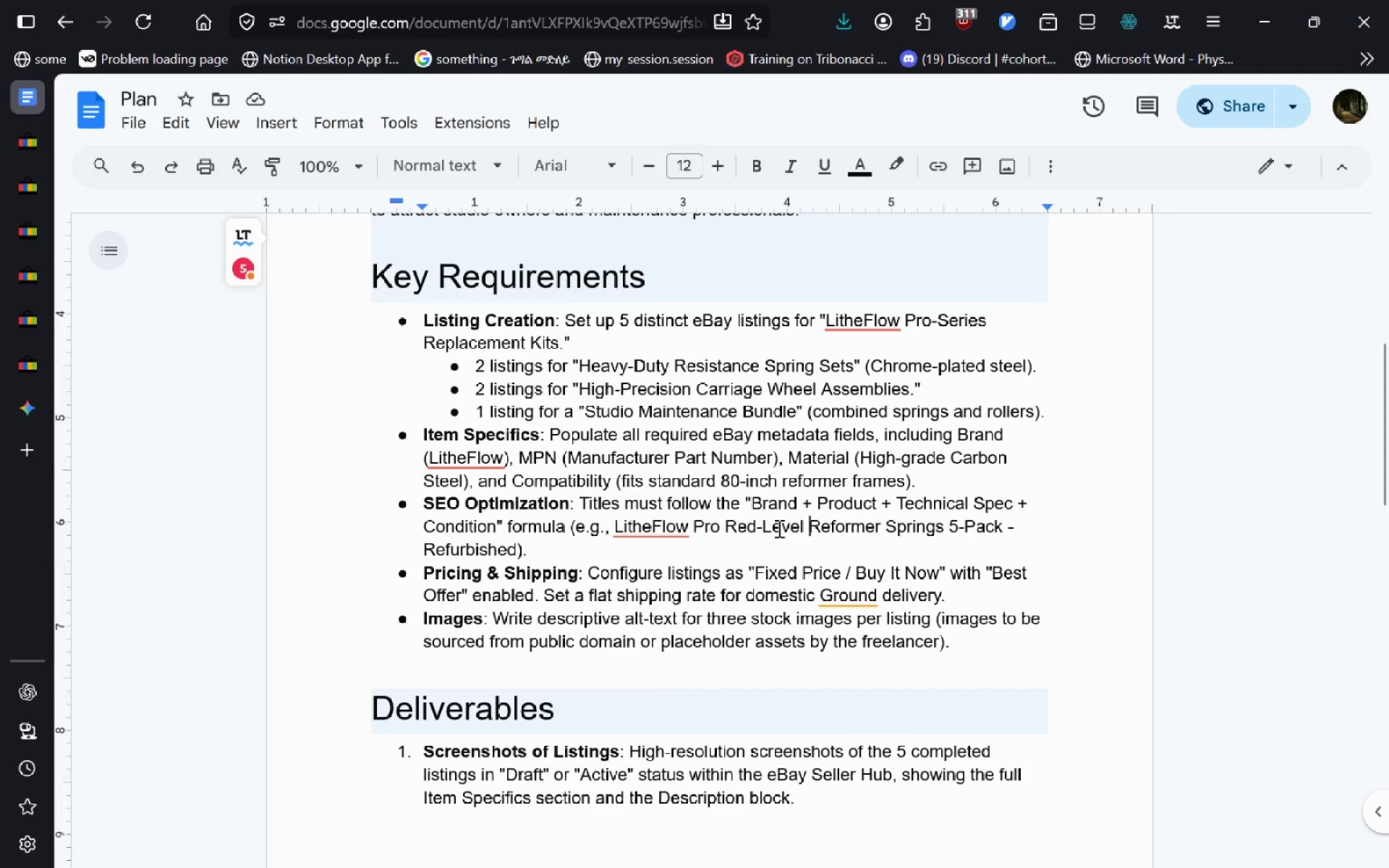 
key(Control+Shift+ArrowLeft)
 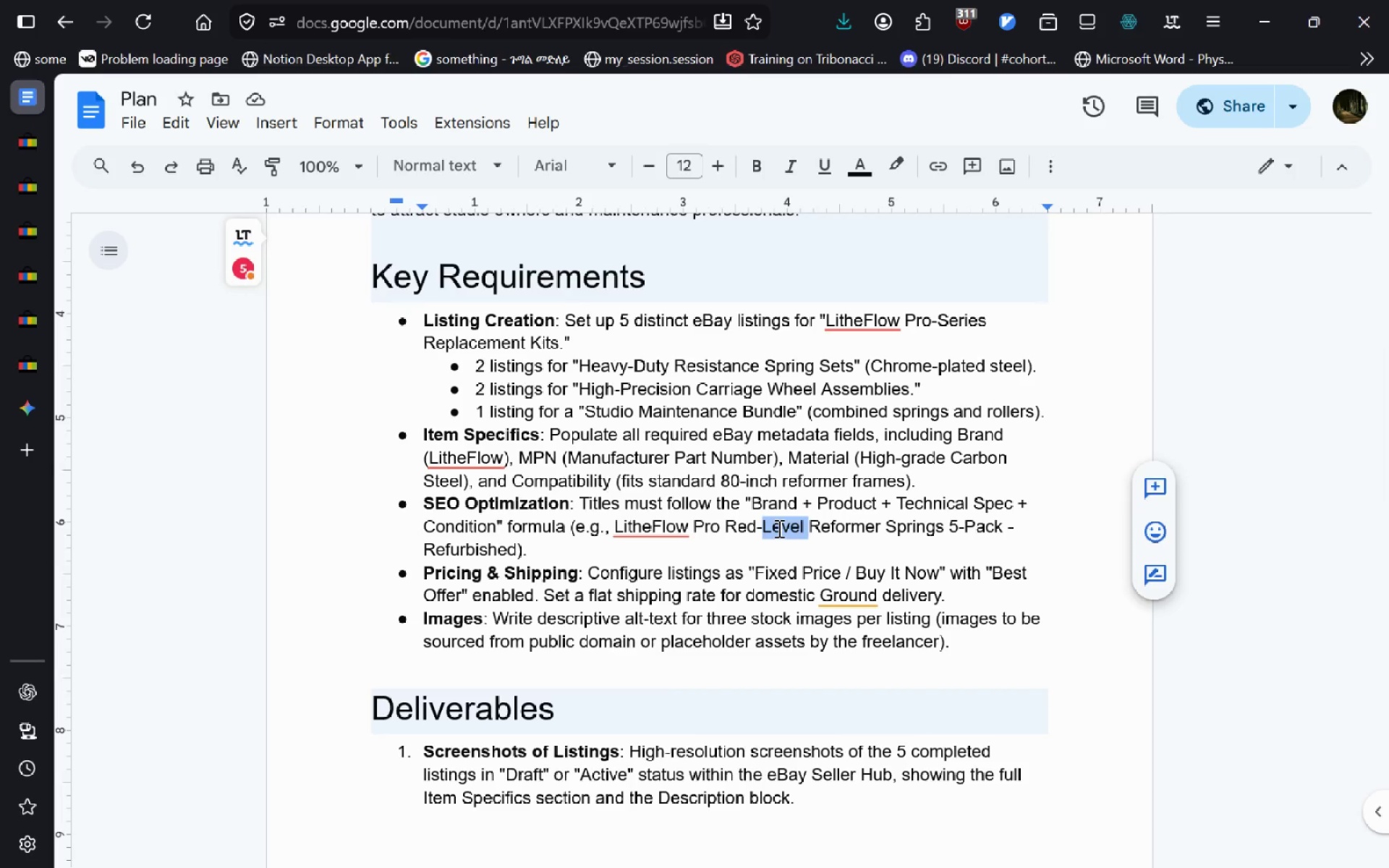 
key(Control+ArrowLeft)
 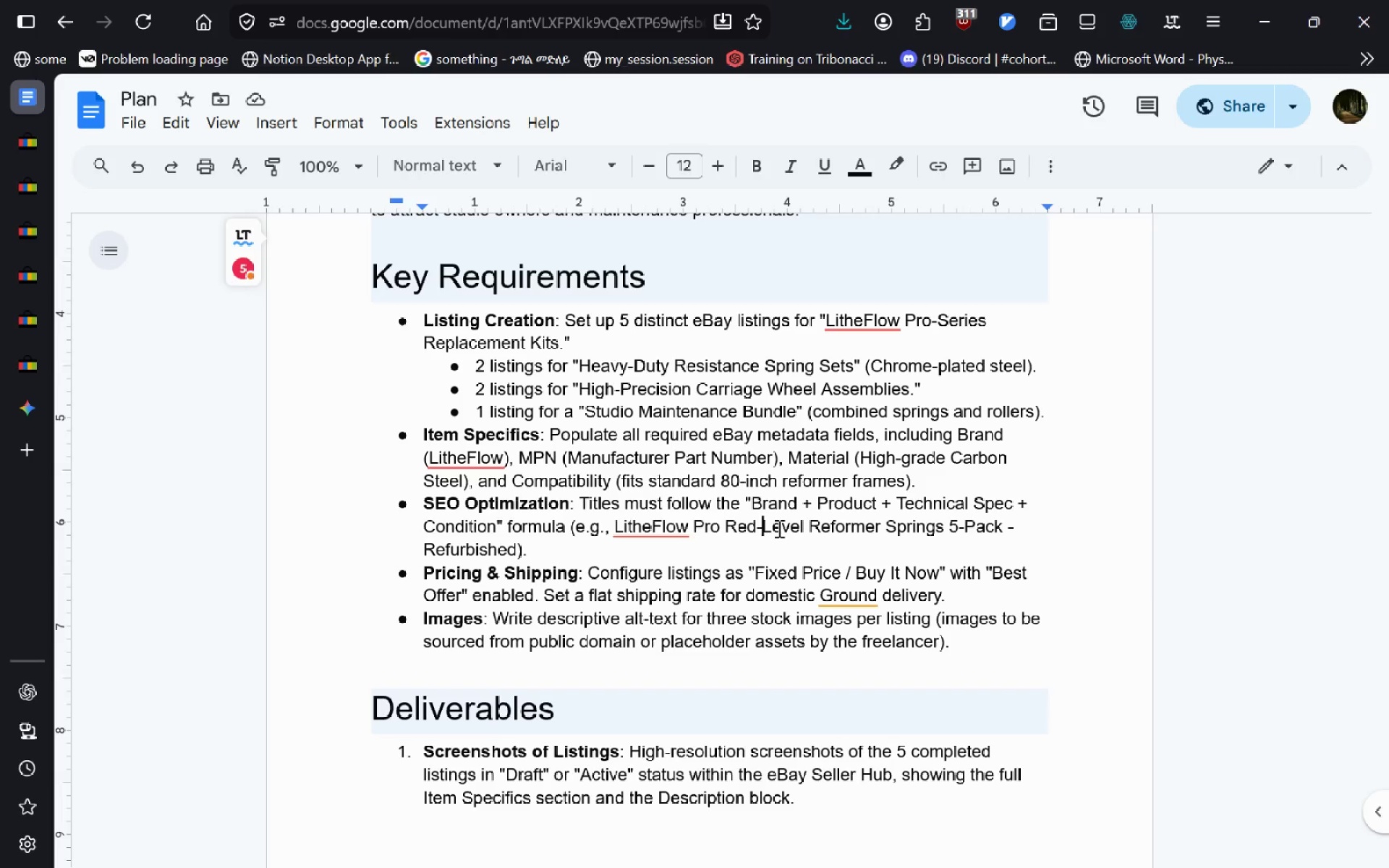 
key(Control+ArrowLeft)
 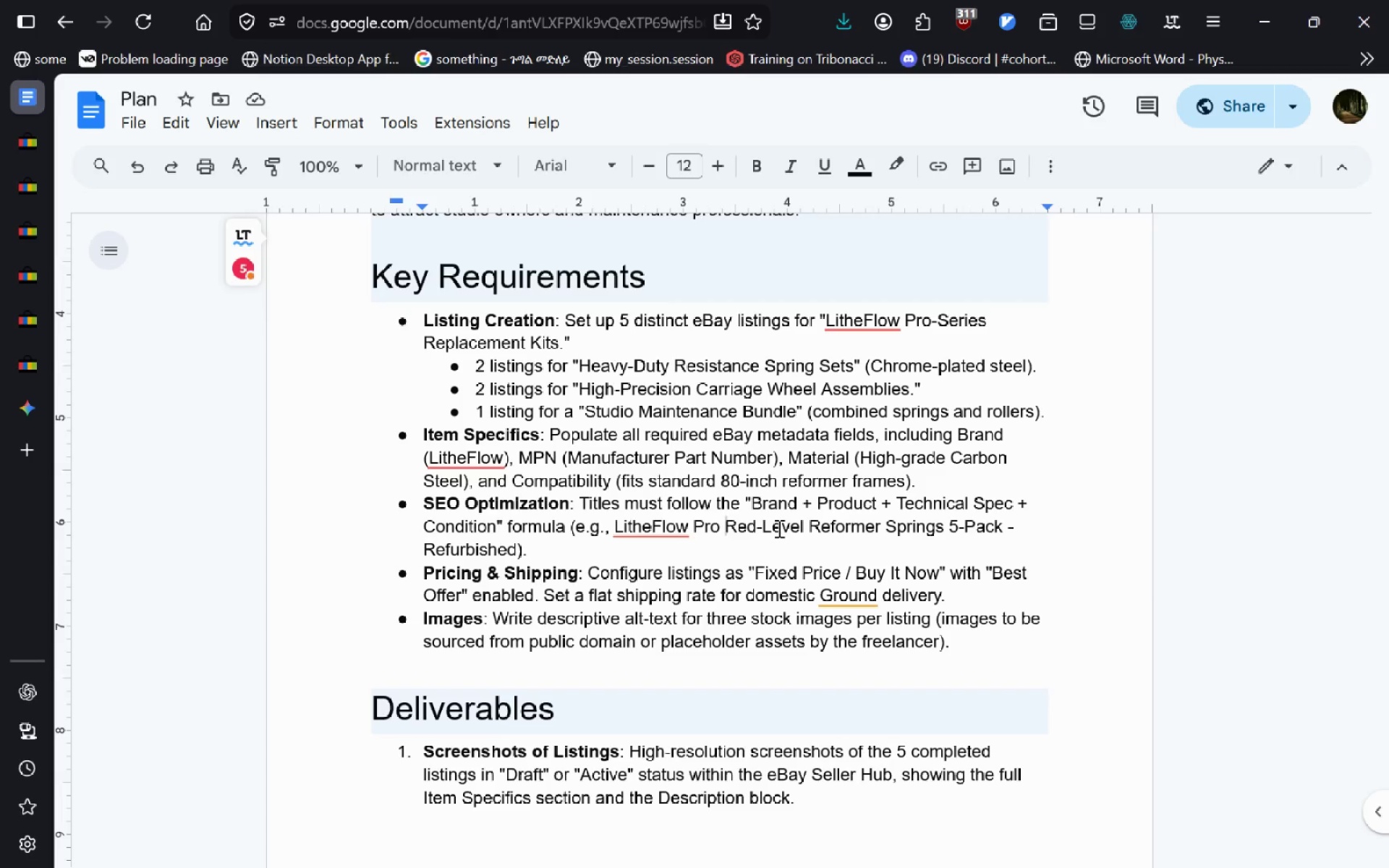 
key(Control+ArrowLeft)
 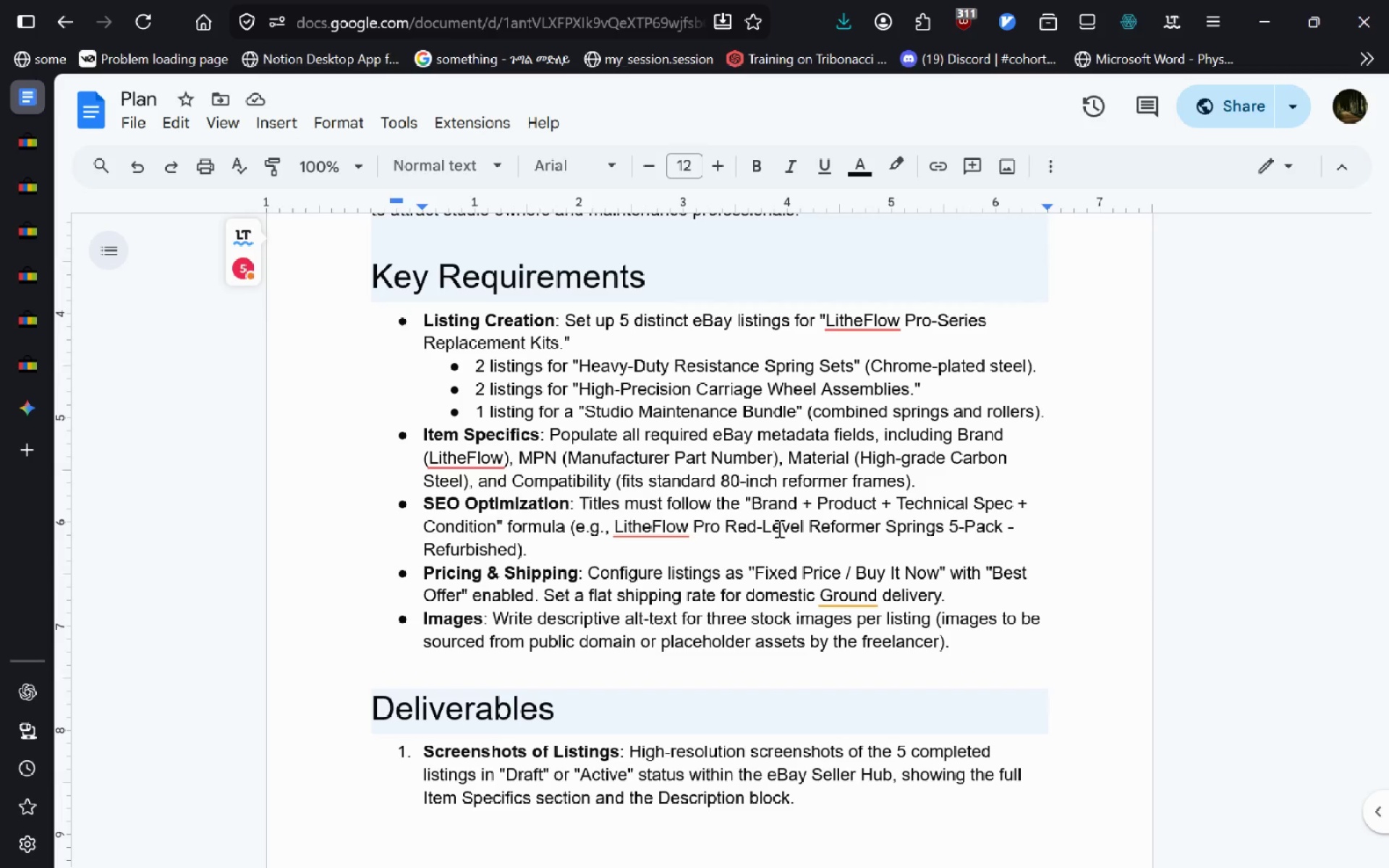 
key(Control+ArrowLeft)
 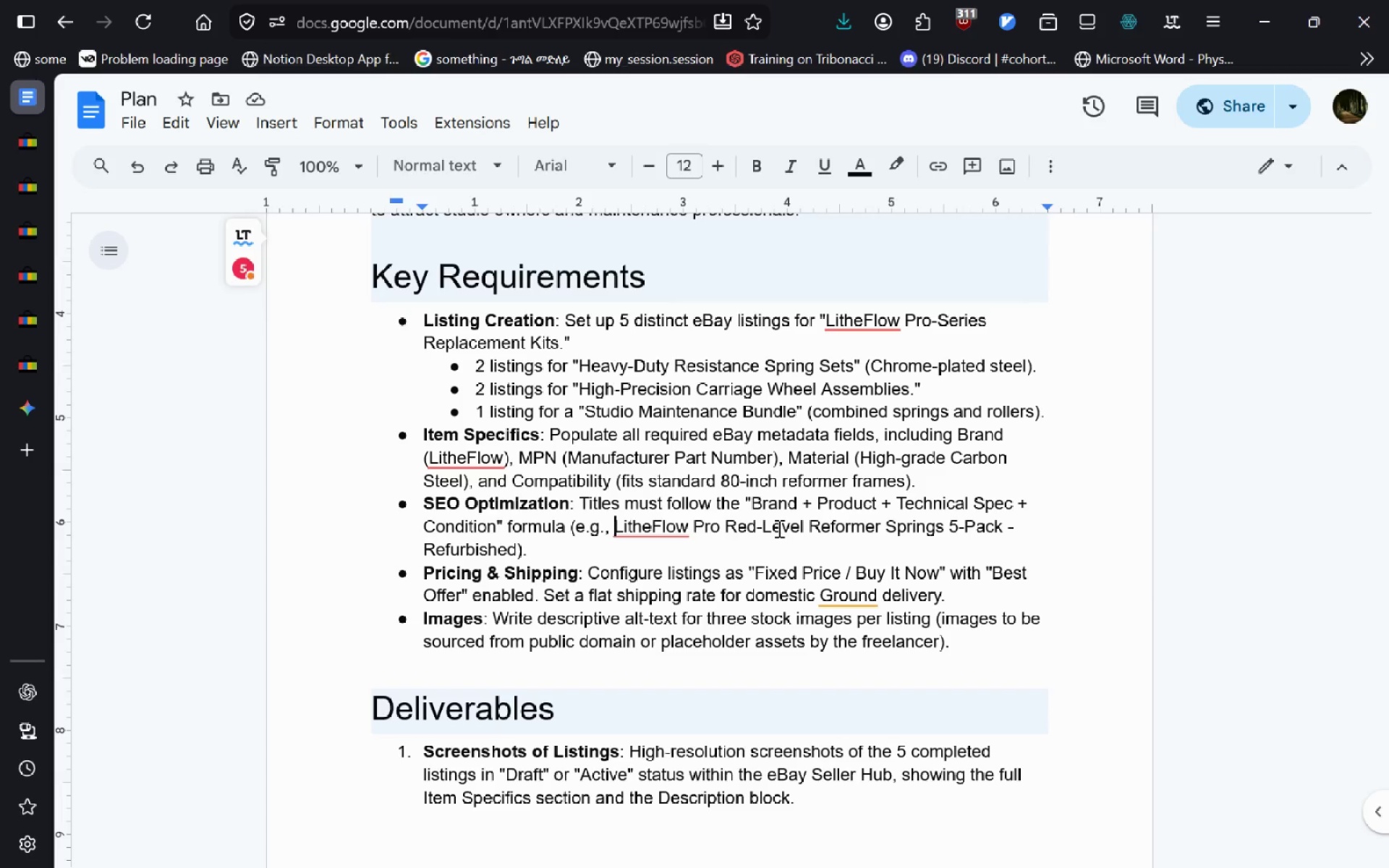 
key(Control+ControlLeft)
 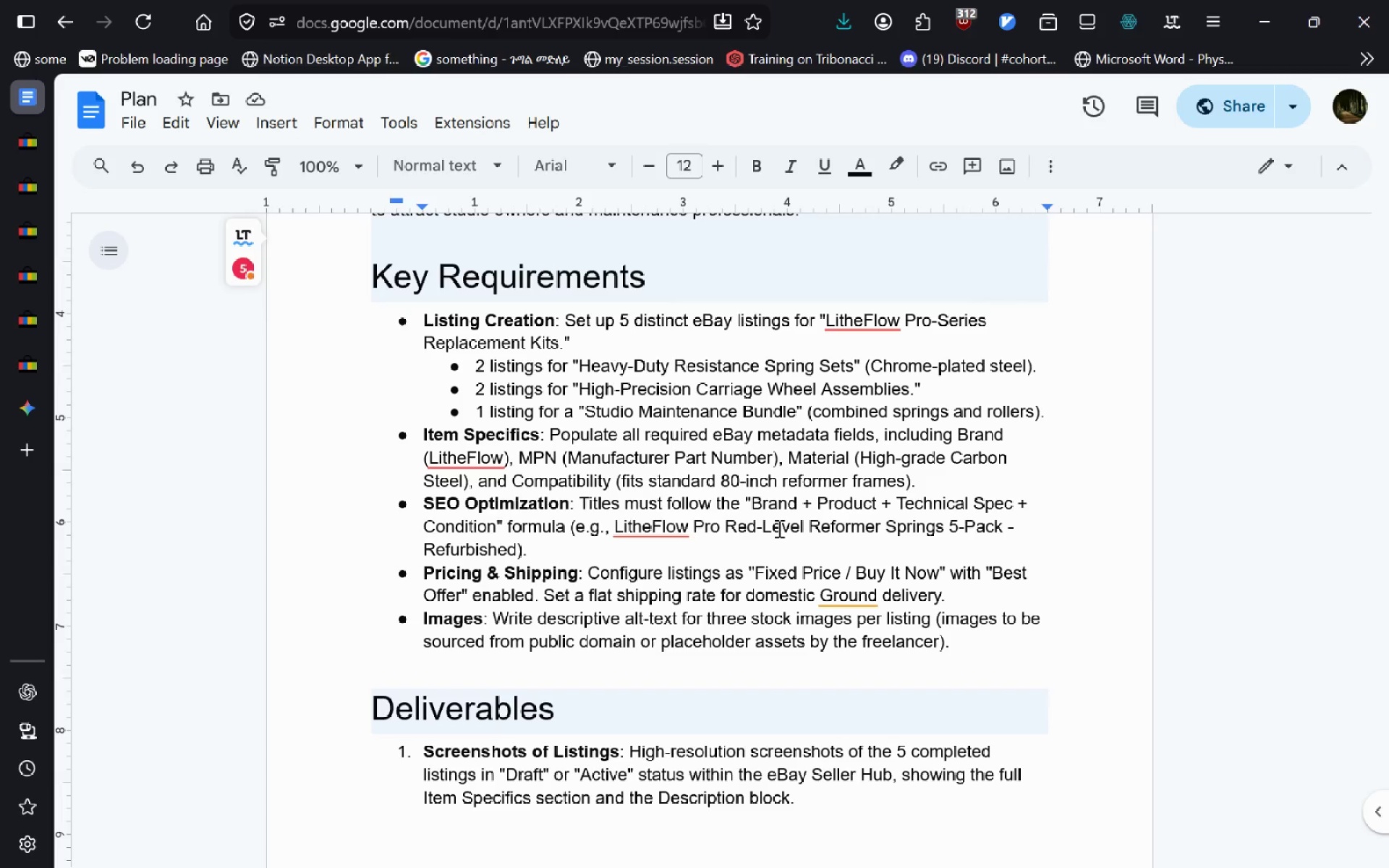 
key(Control+Shift+ArrowRight)
 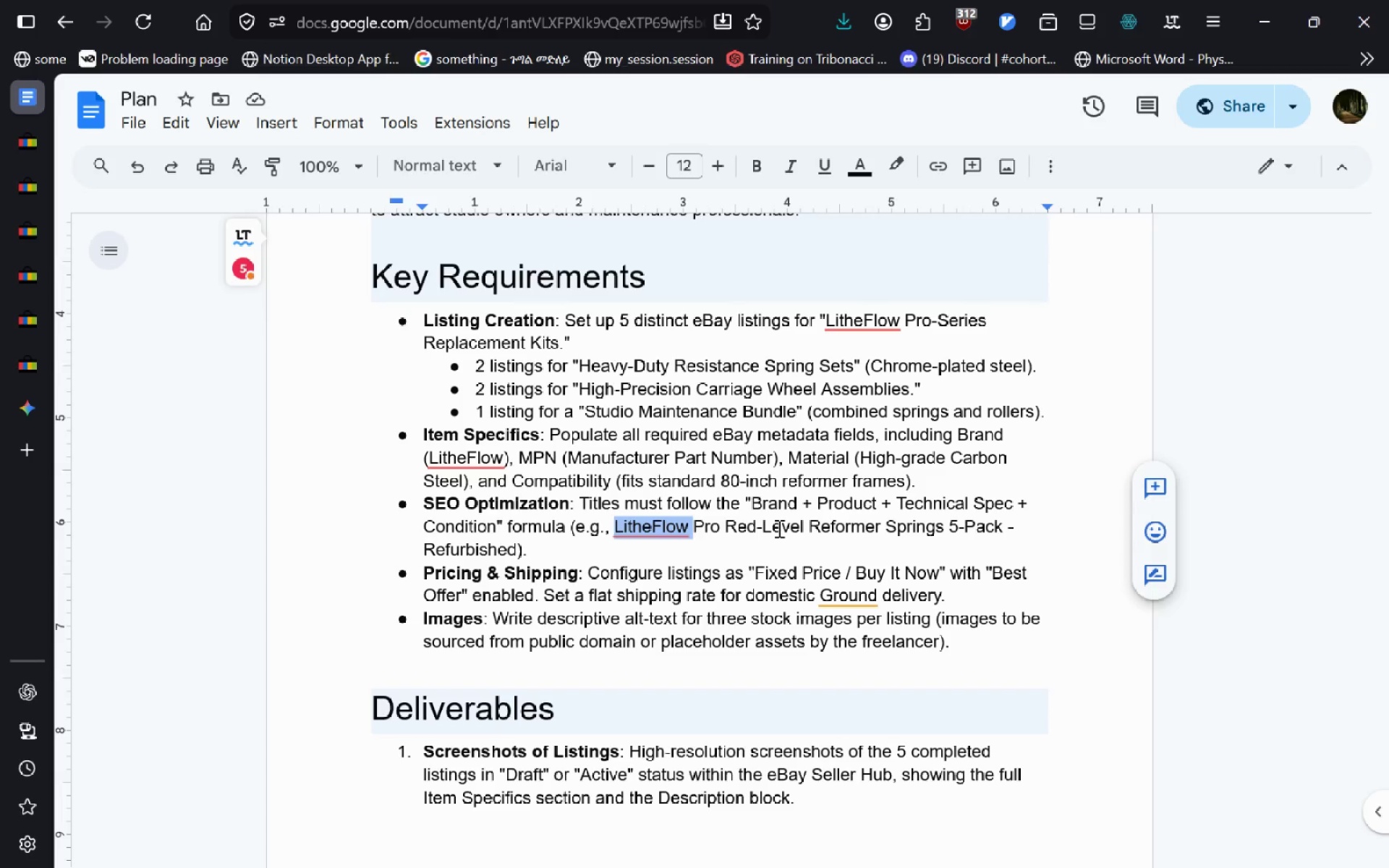 
key(Control+Shift+ArrowRight)
 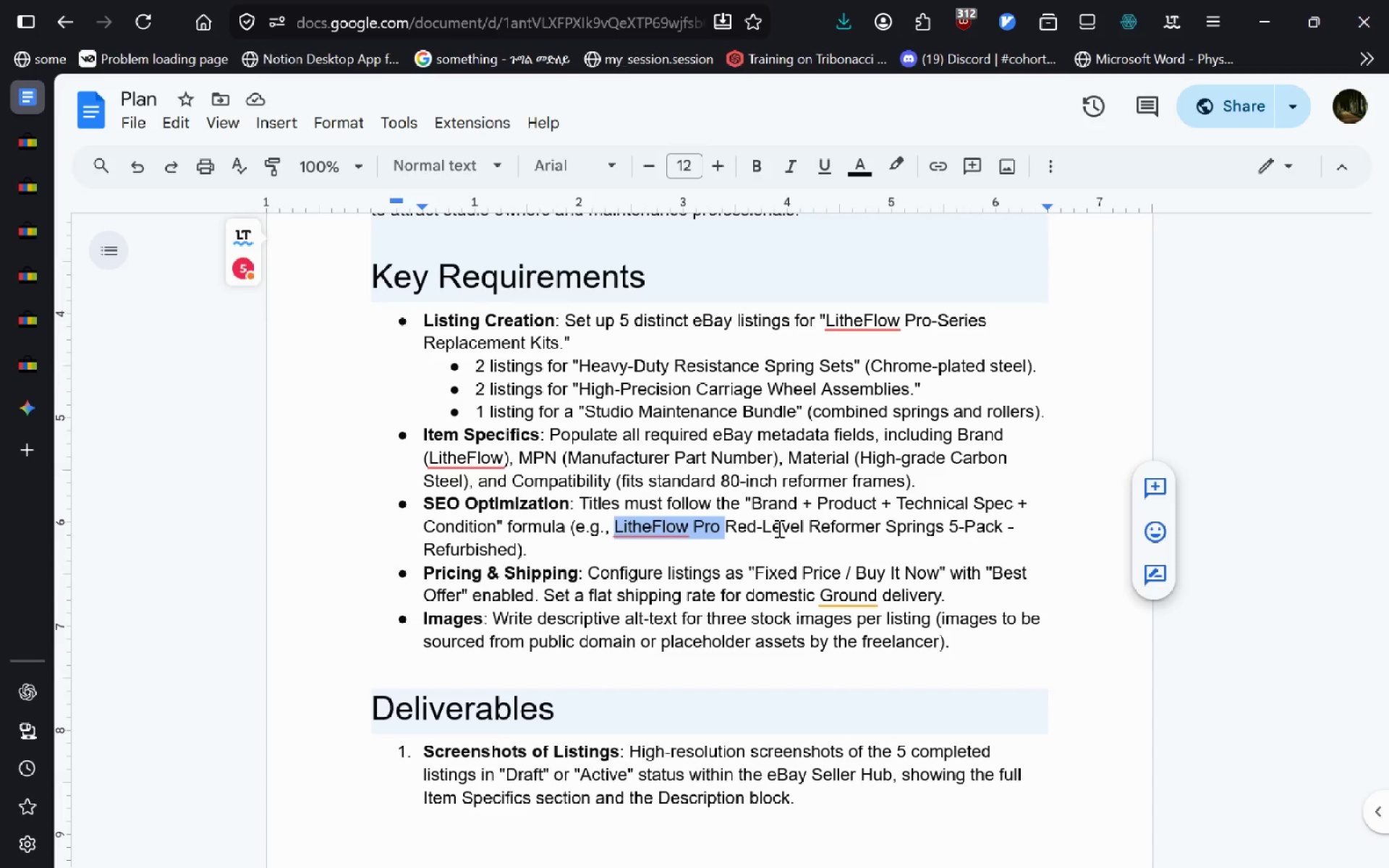 
key(Control+Shift+ArrowRight)
 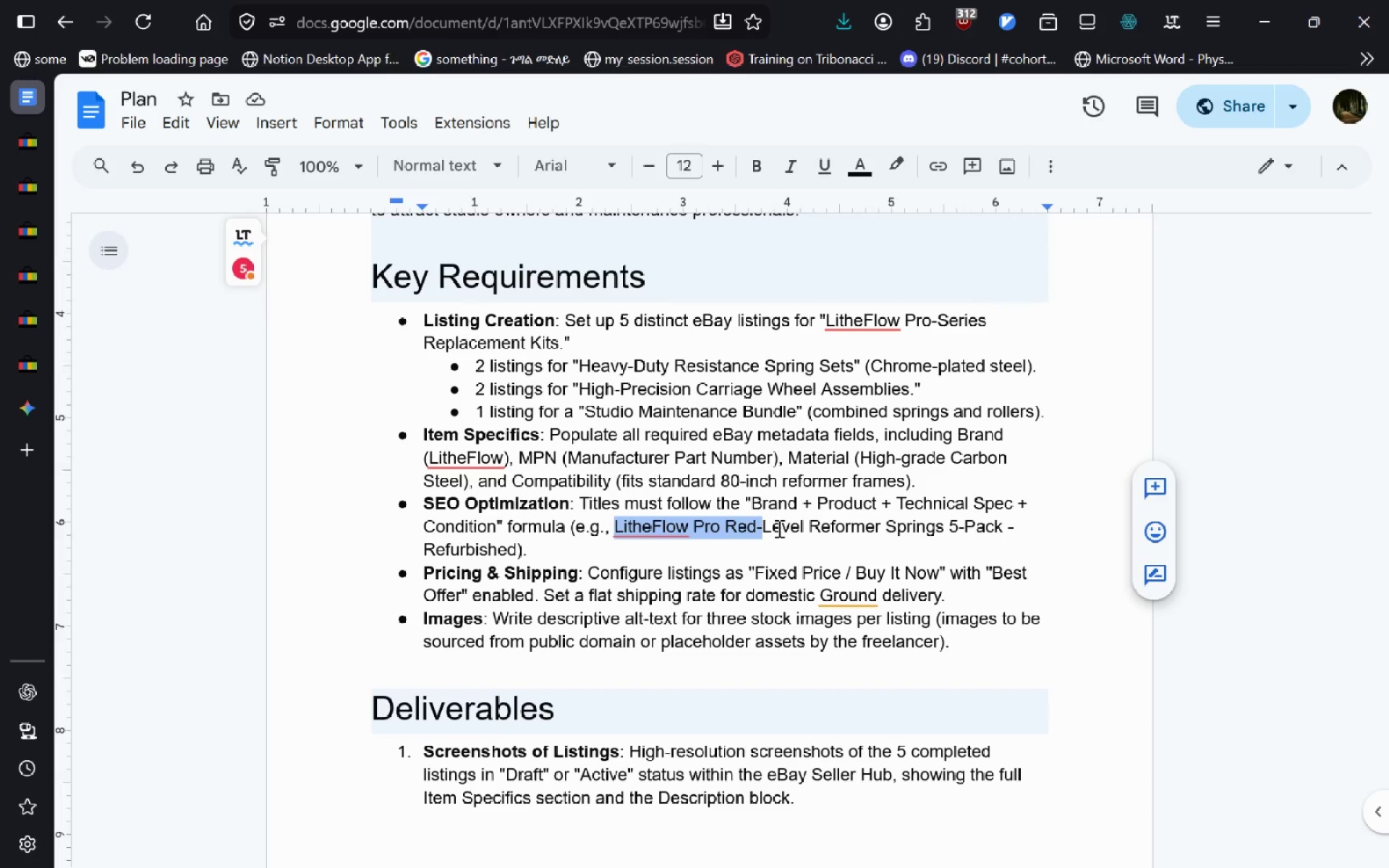 
key(Control+Shift+ArrowRight)
 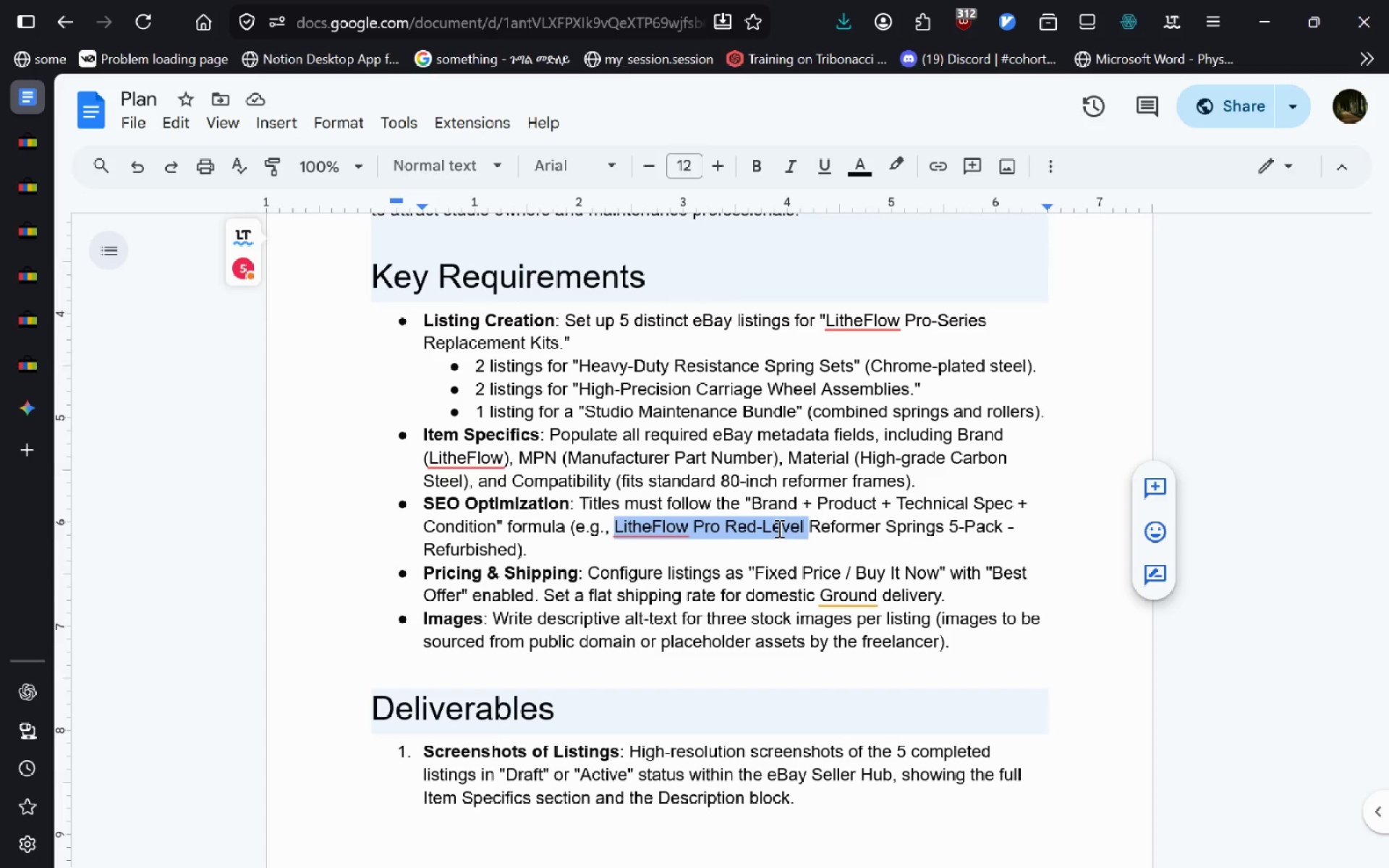 
key(Control+Shift+ArrowRight)
 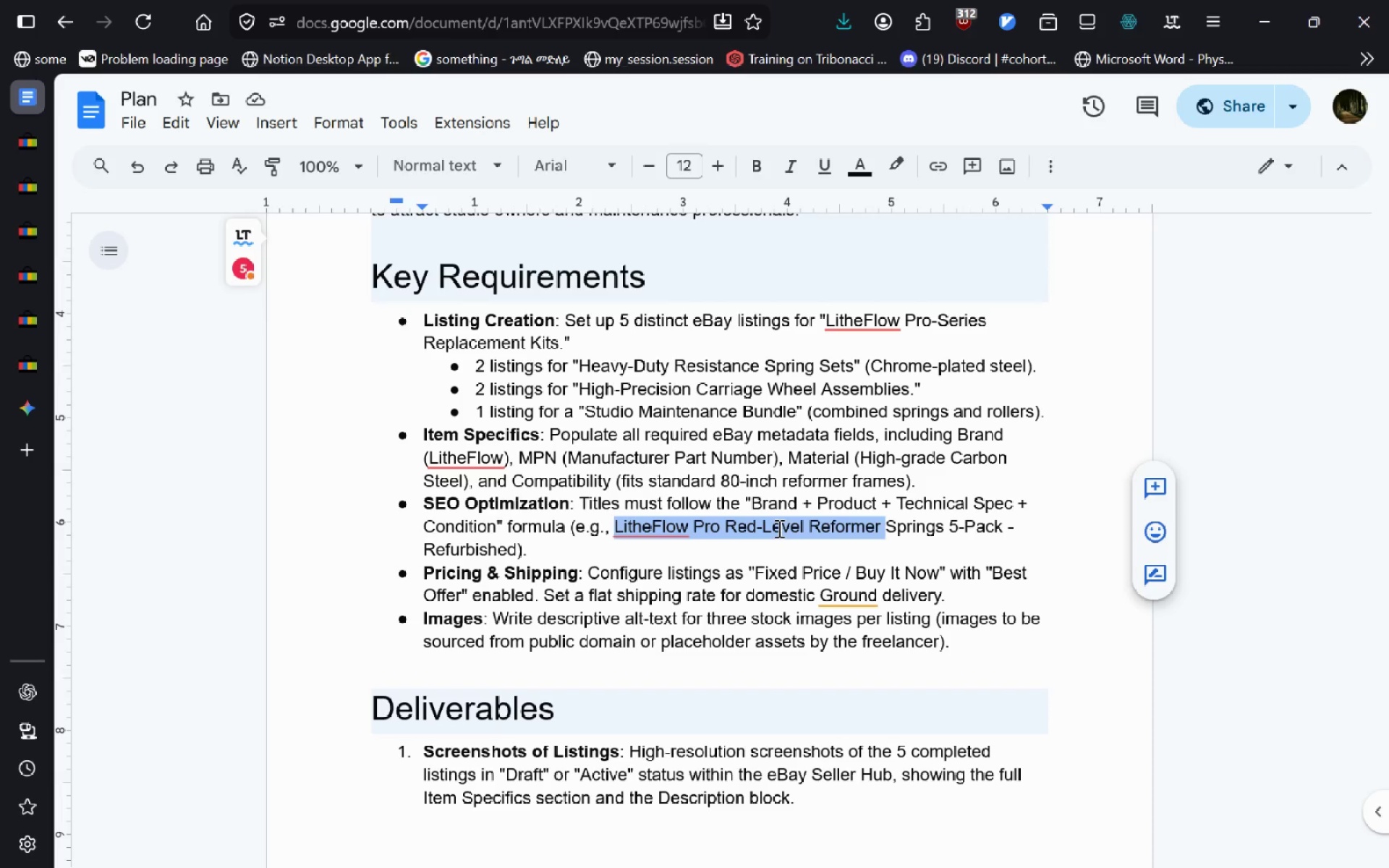 
key(Control+Shift+ArrowRight)
 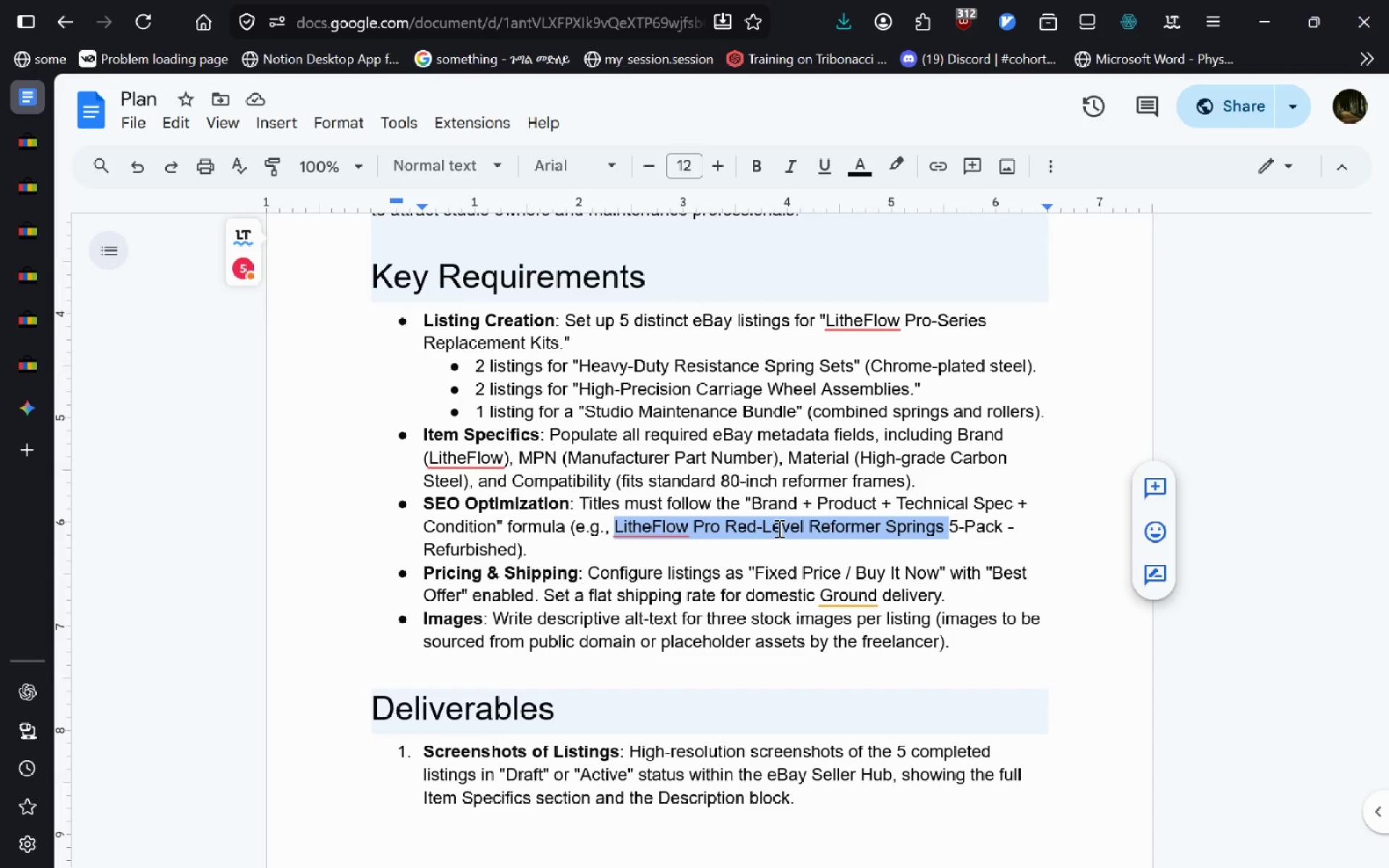 
key(Control+Shift+ArrowRight)
 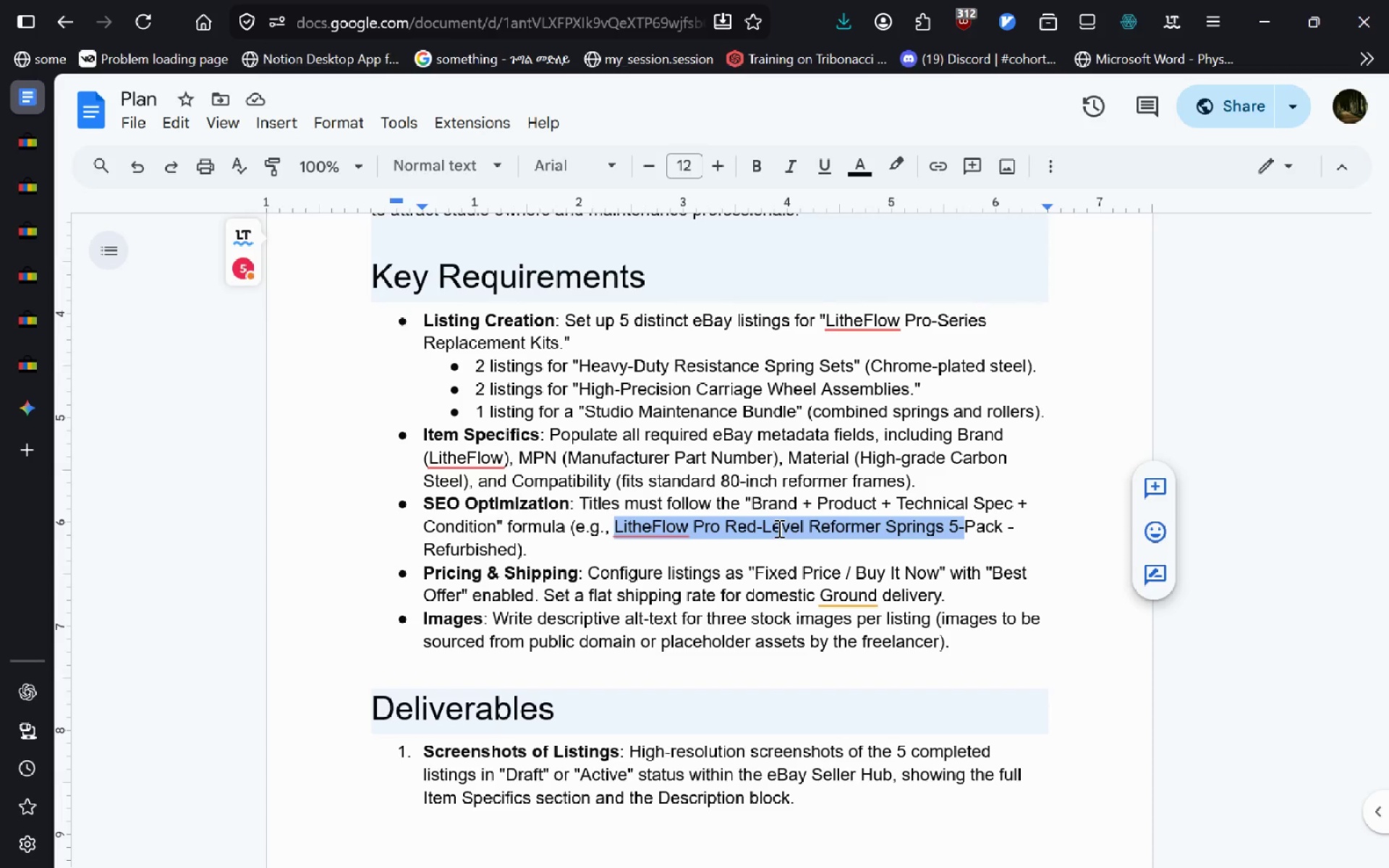 
key(Control+Shift+ArrowRight)
 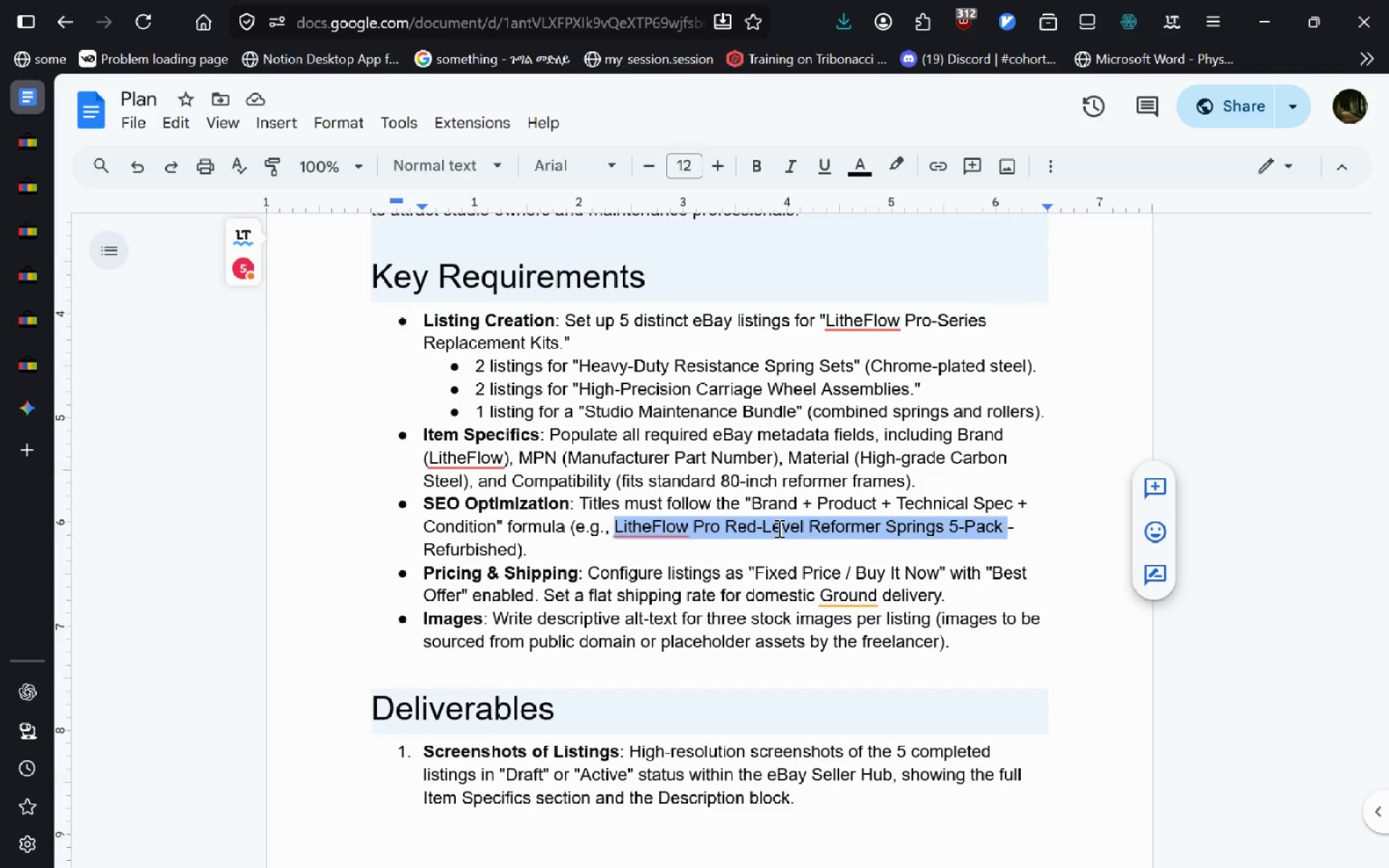 
key(Control+Shift+ArrowRight)
 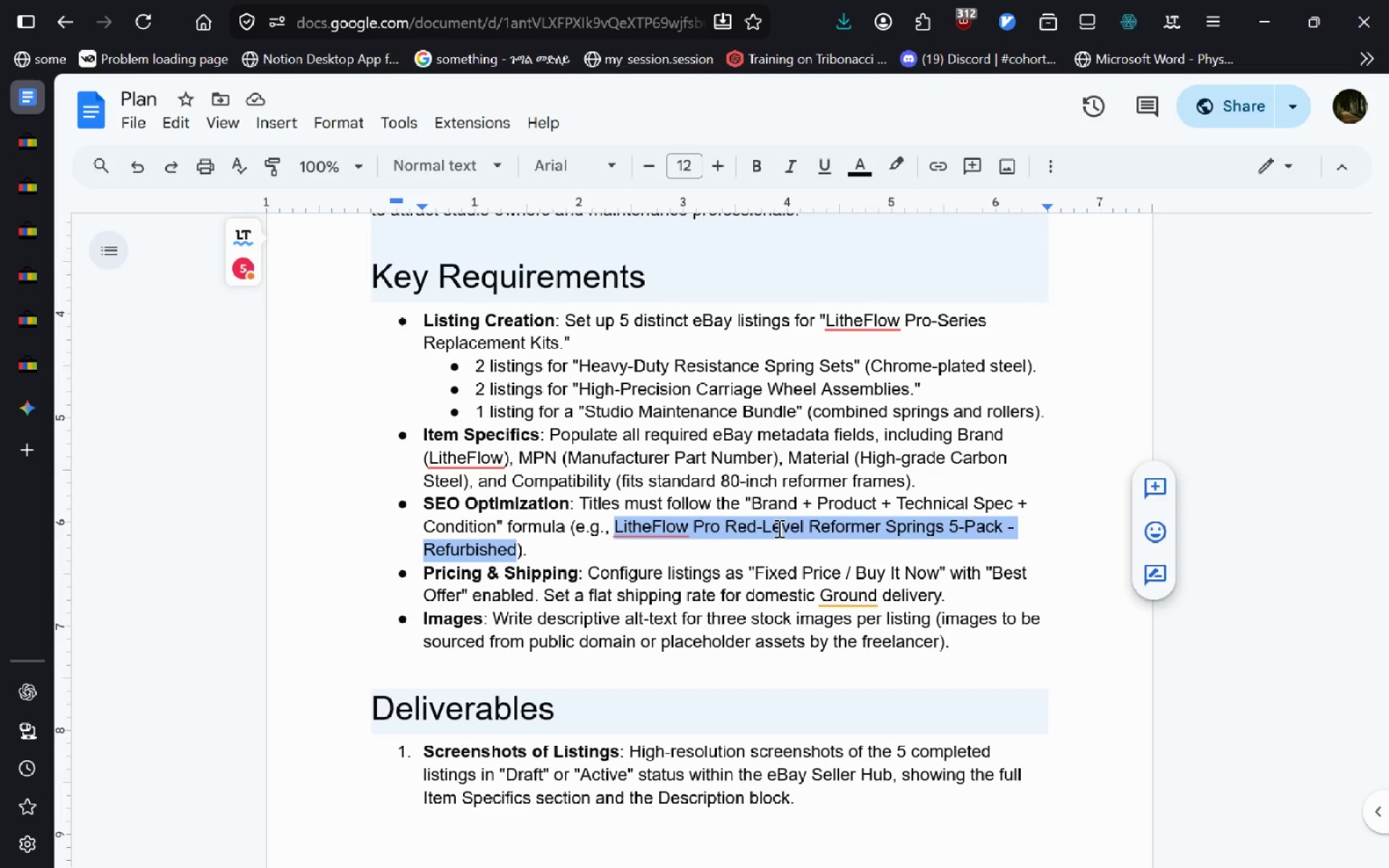 
key(Control+Shift+ArrowRight)
 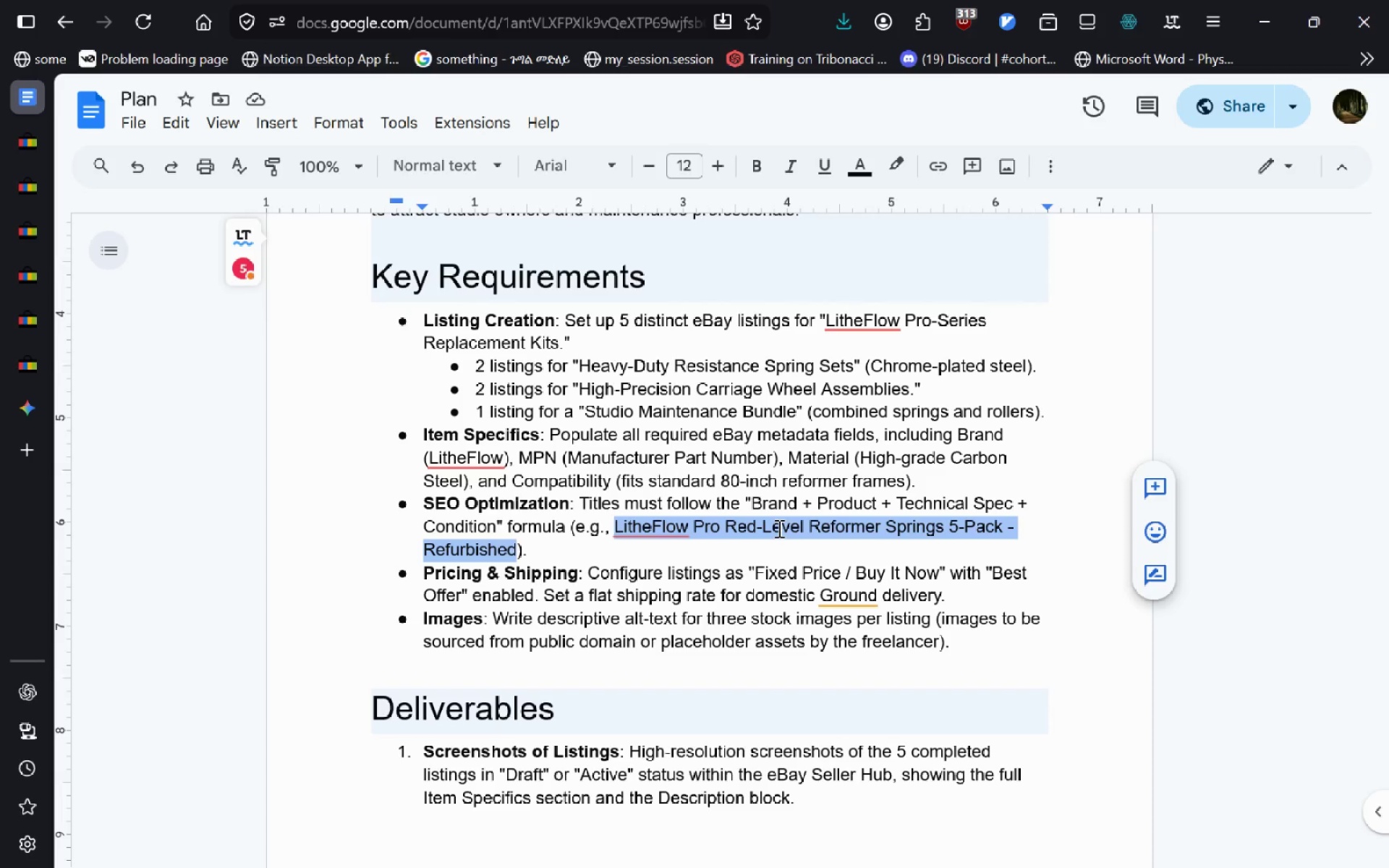 
key(Control+C)
 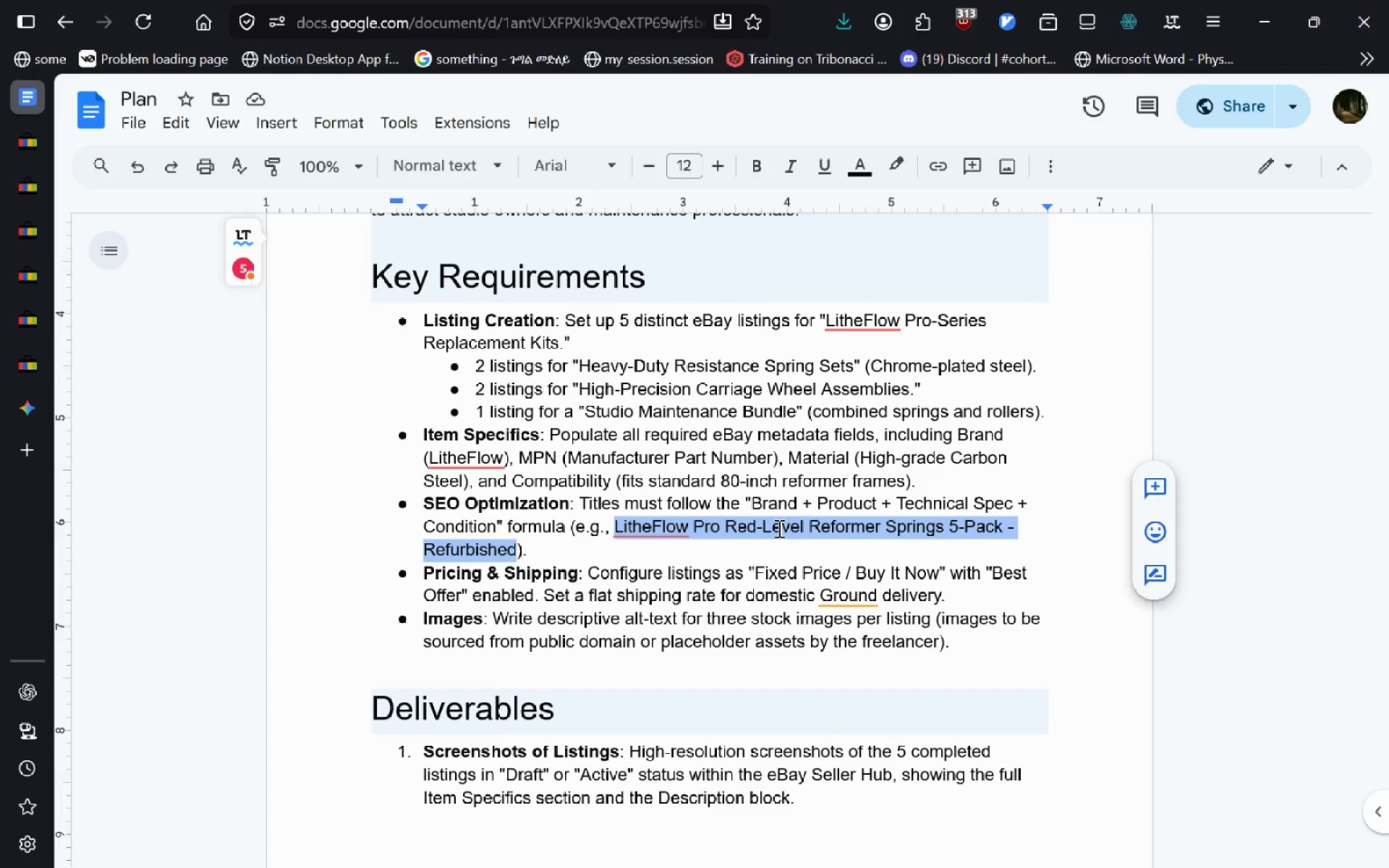 
key(Control+Shift+ShiftLeft)
 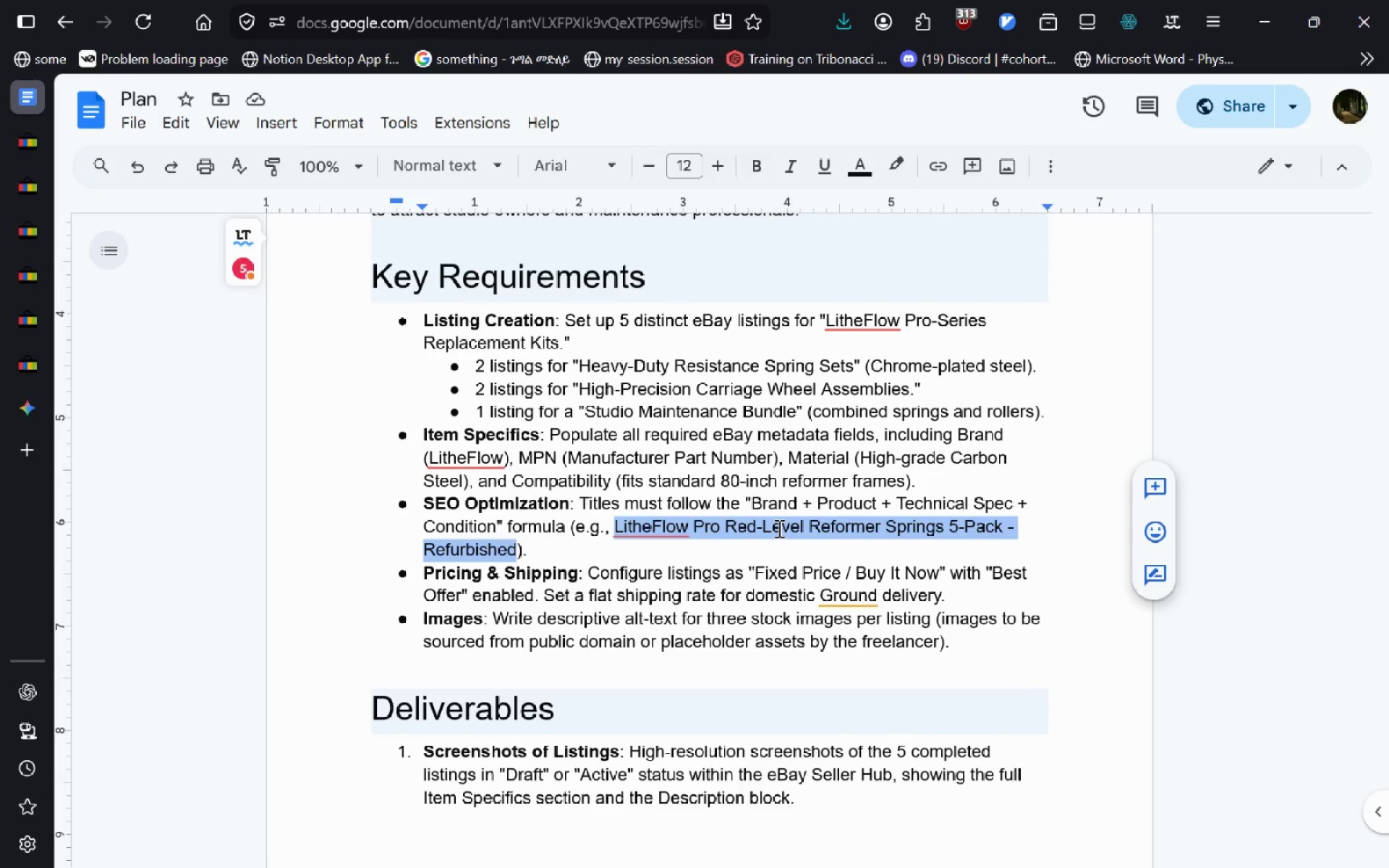 
key(Control+Tab)
 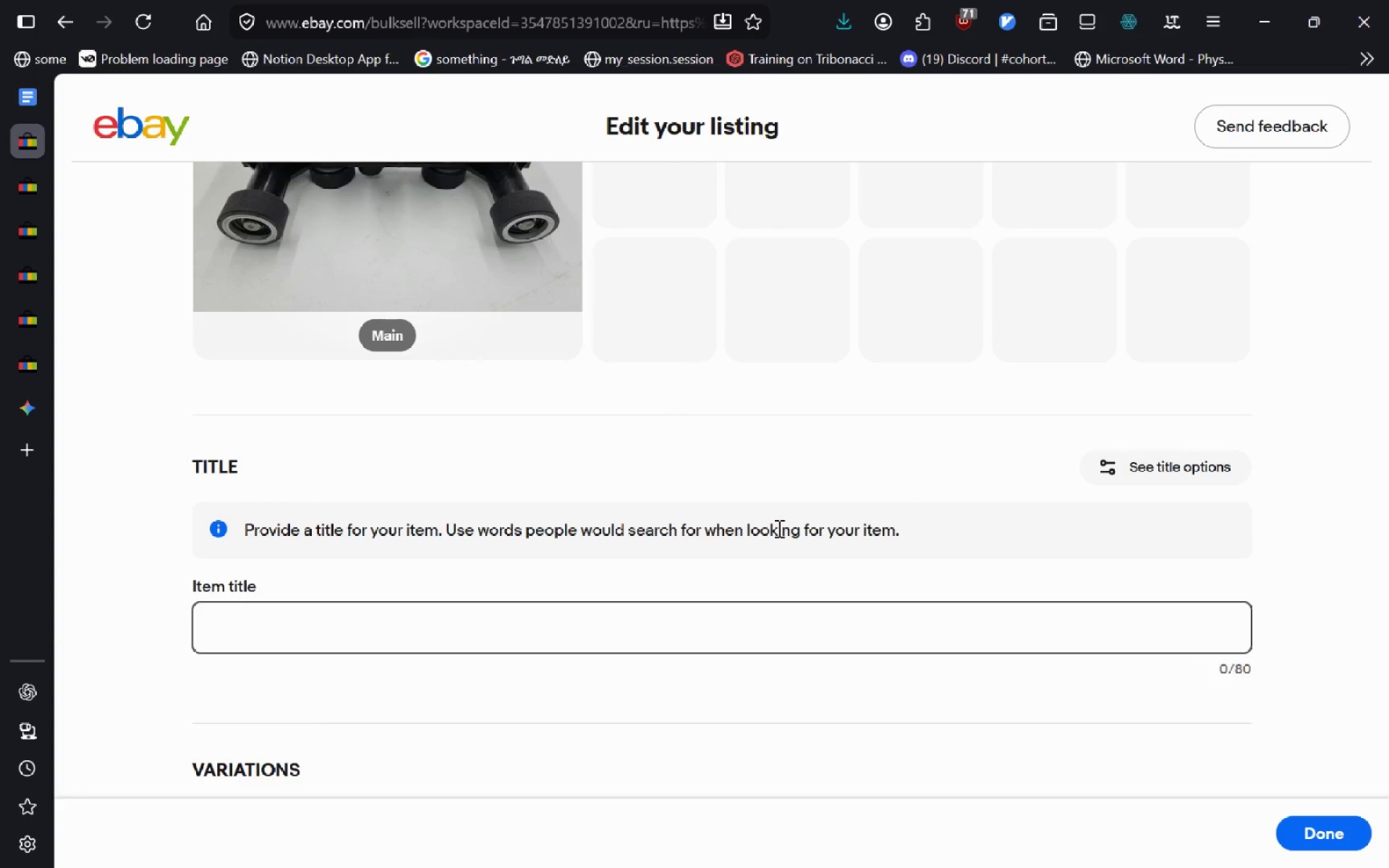 
key(Control+V)
 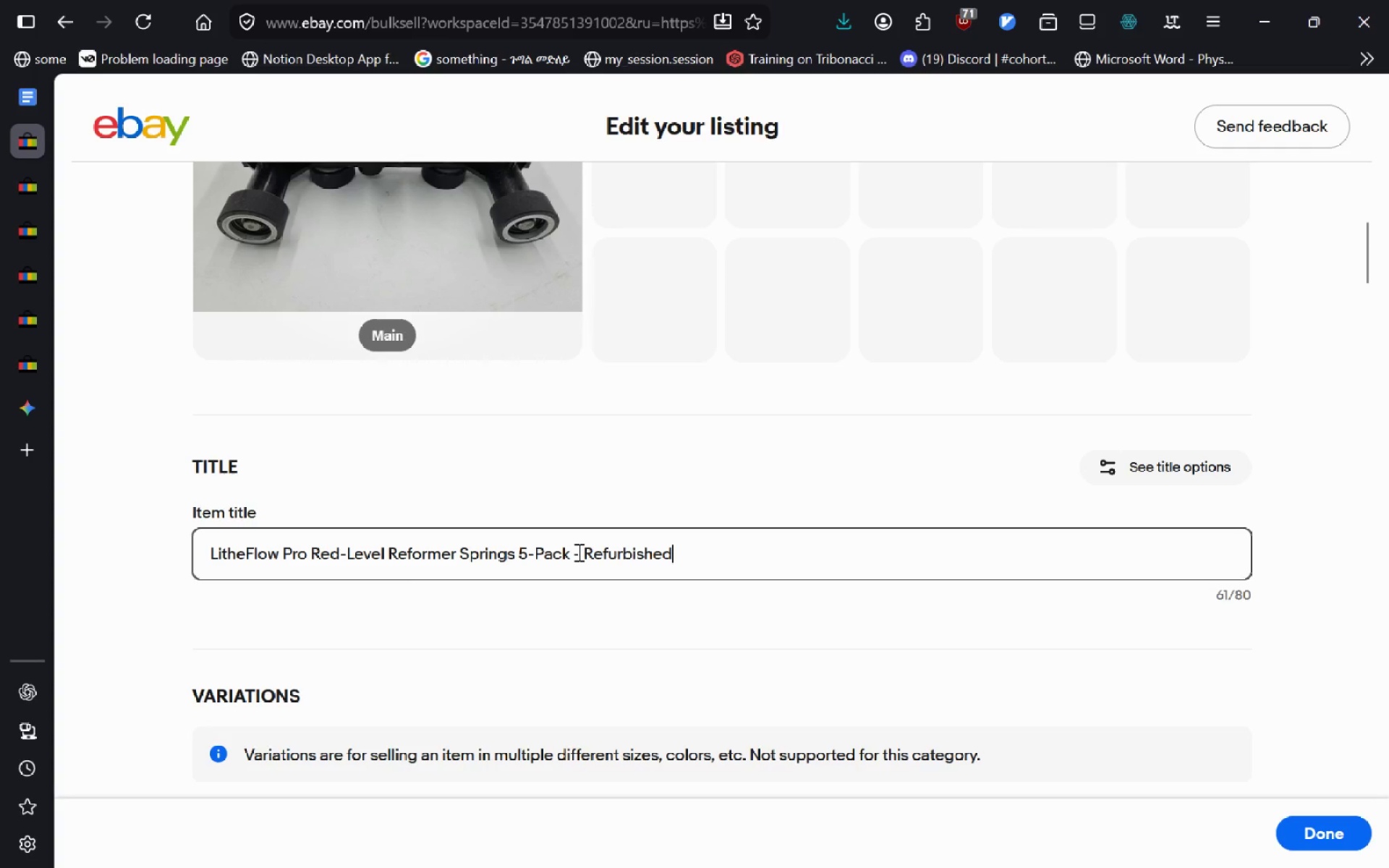 
wait(6.41)
 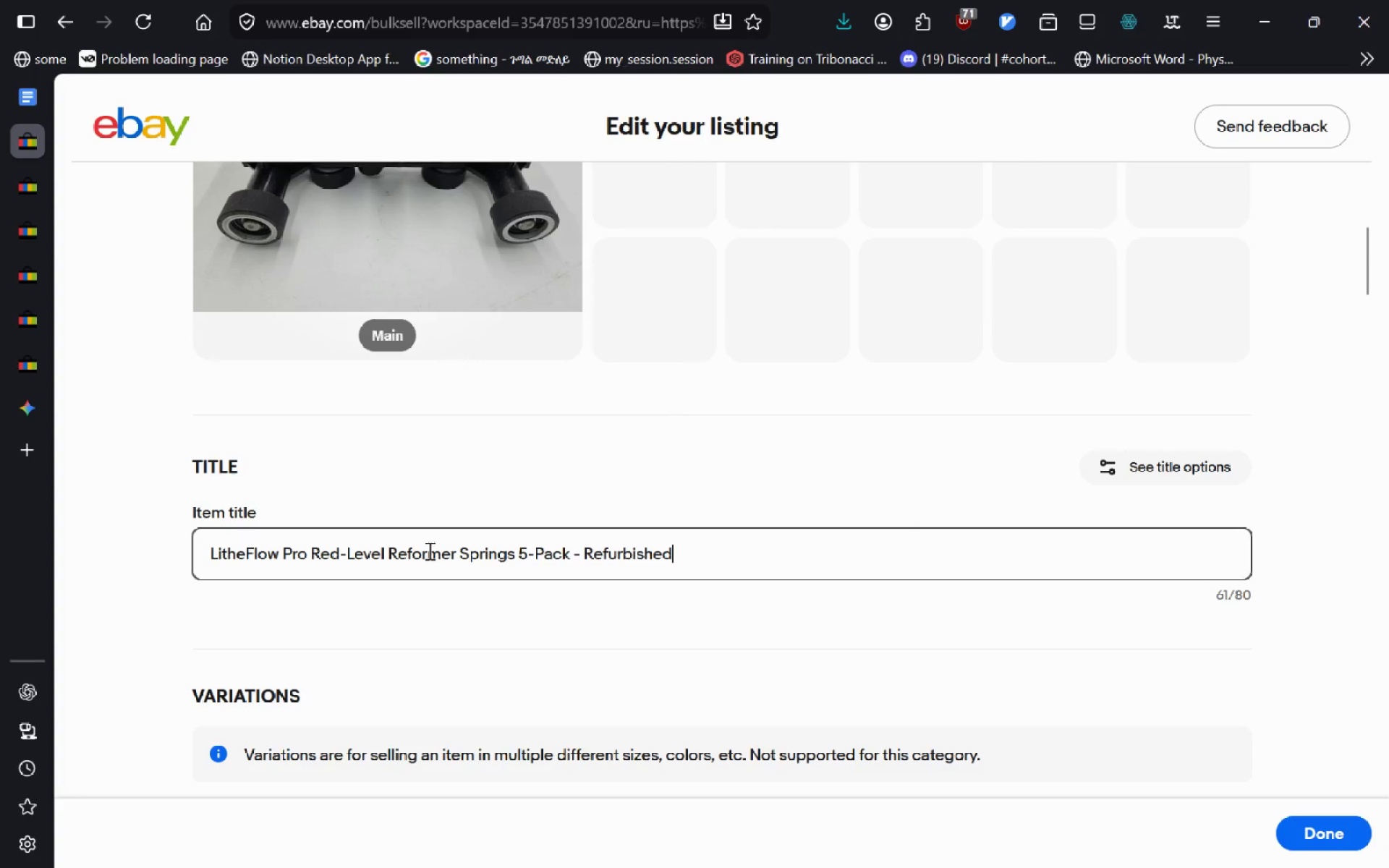 
left_click([566, 553])
 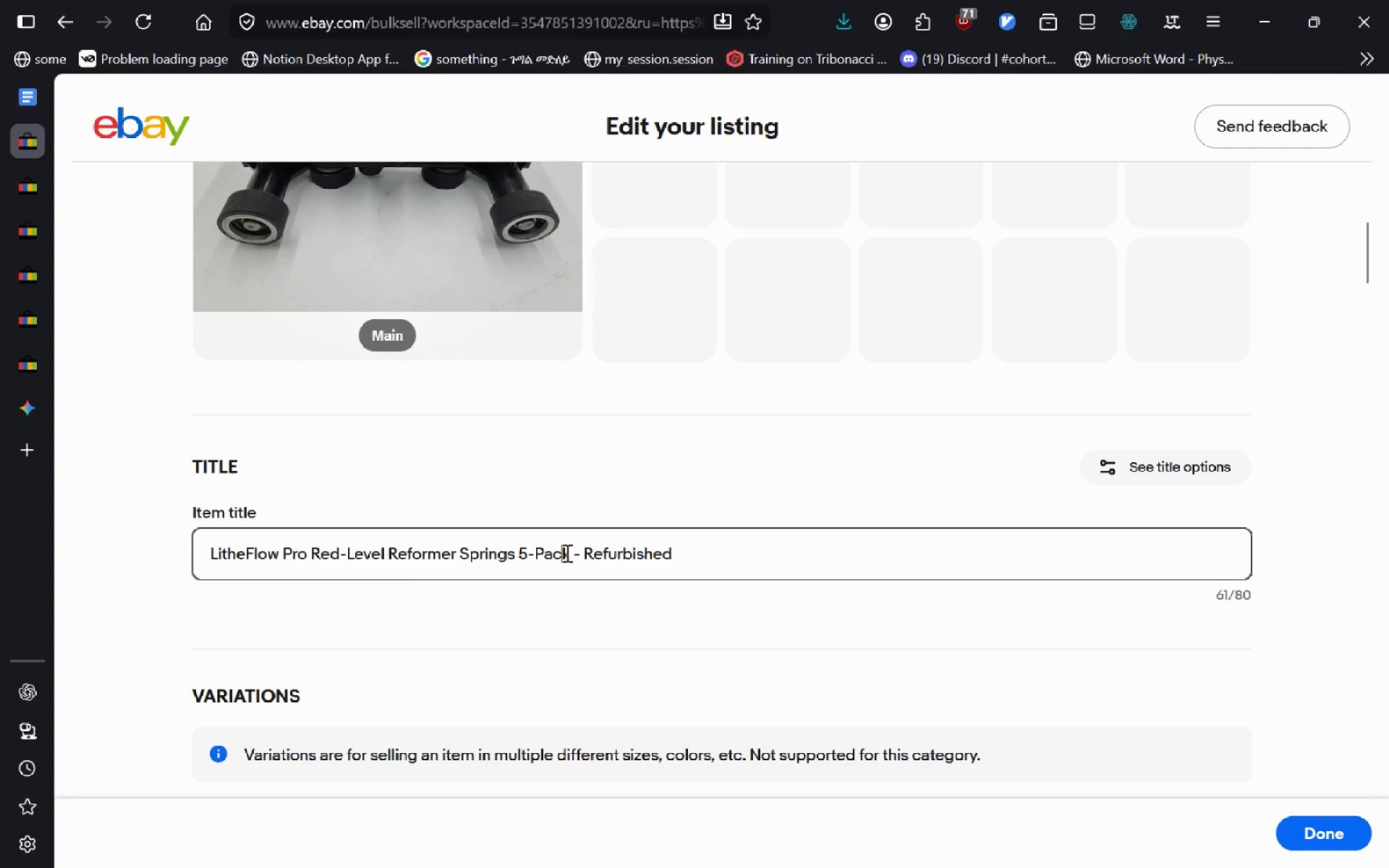 
left_click([566, 553])
 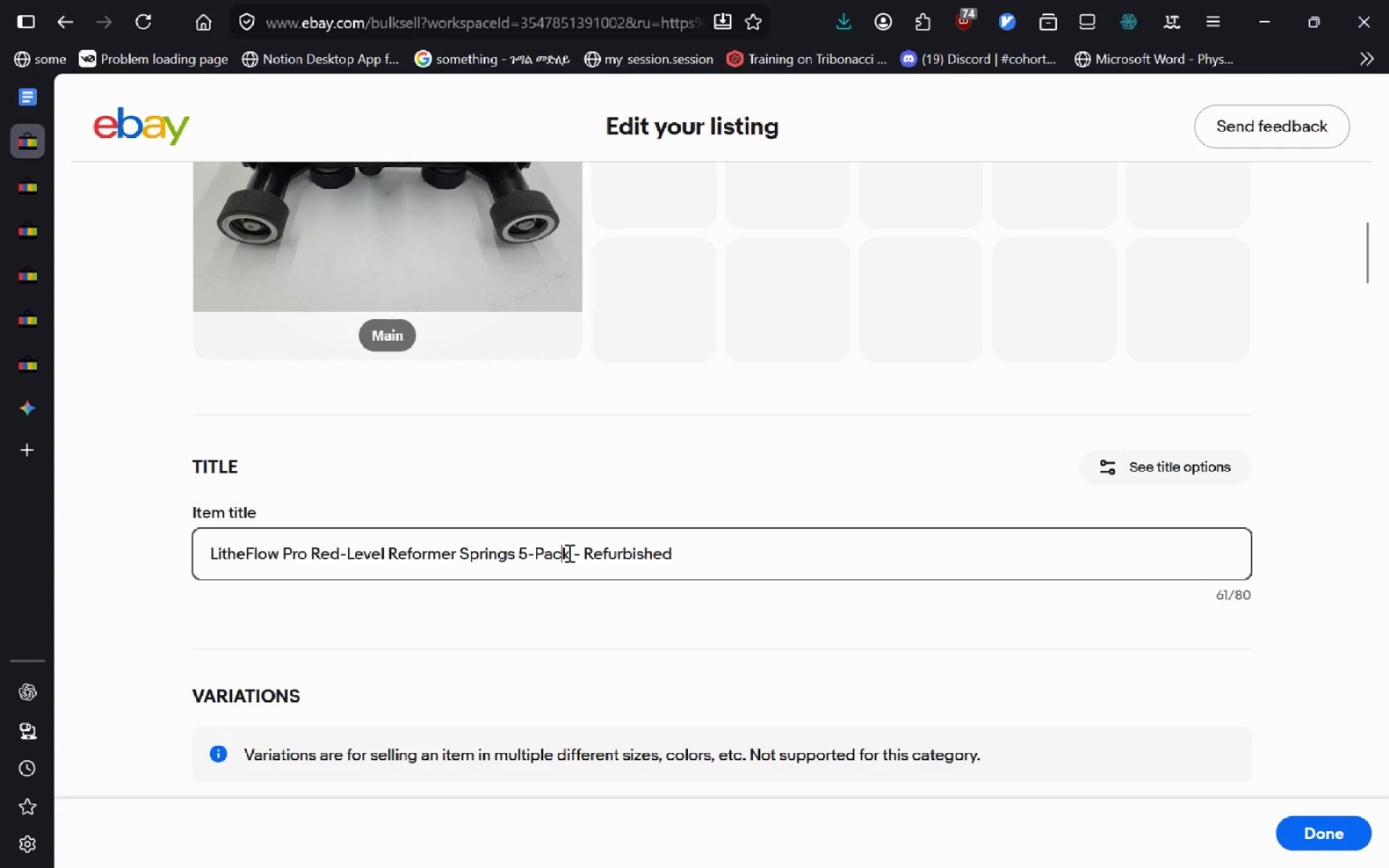 
left_click_drag(start_coordinate=[568, 553], to_coordinate=[314, 553])
 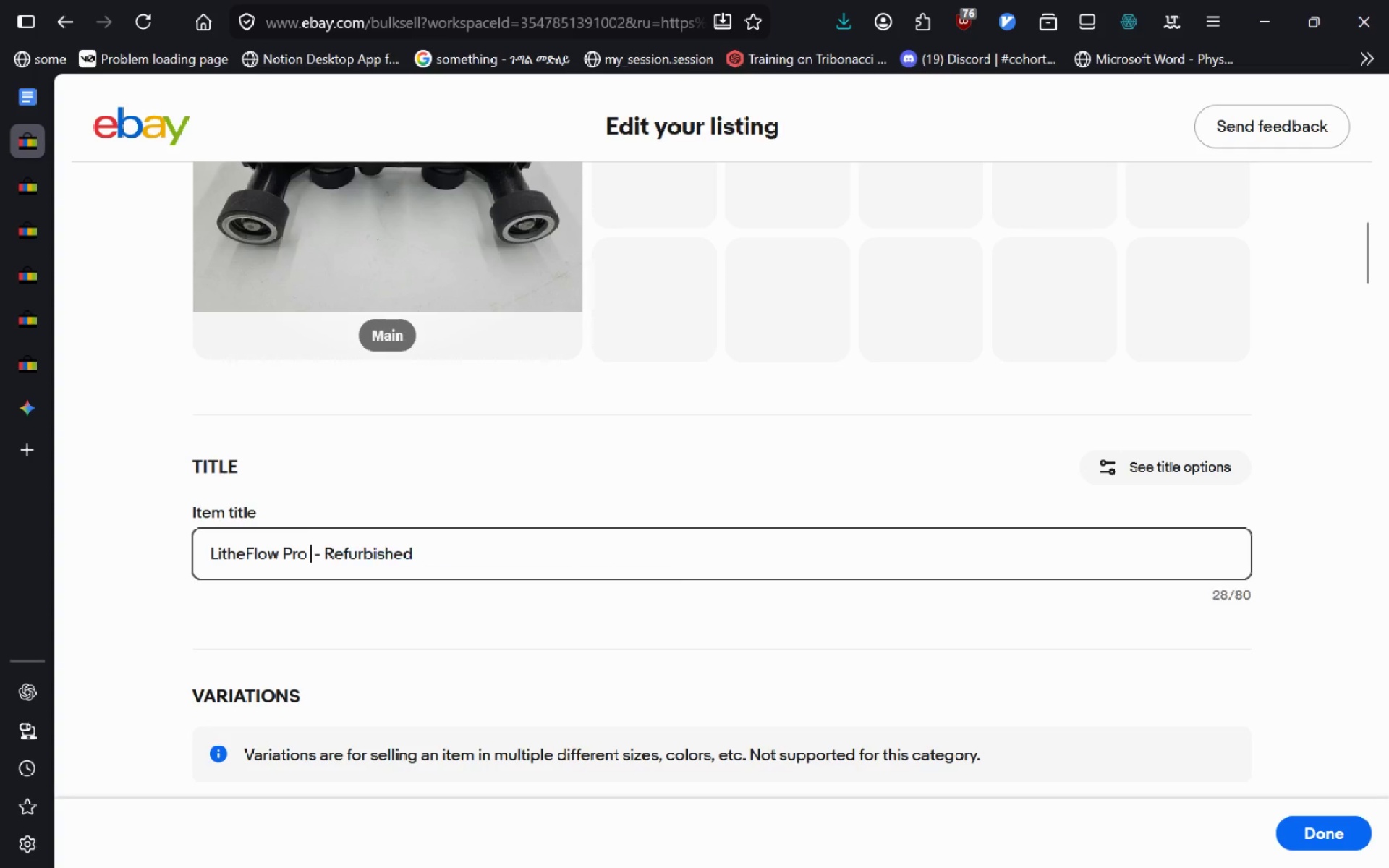 
key(Backspace)
 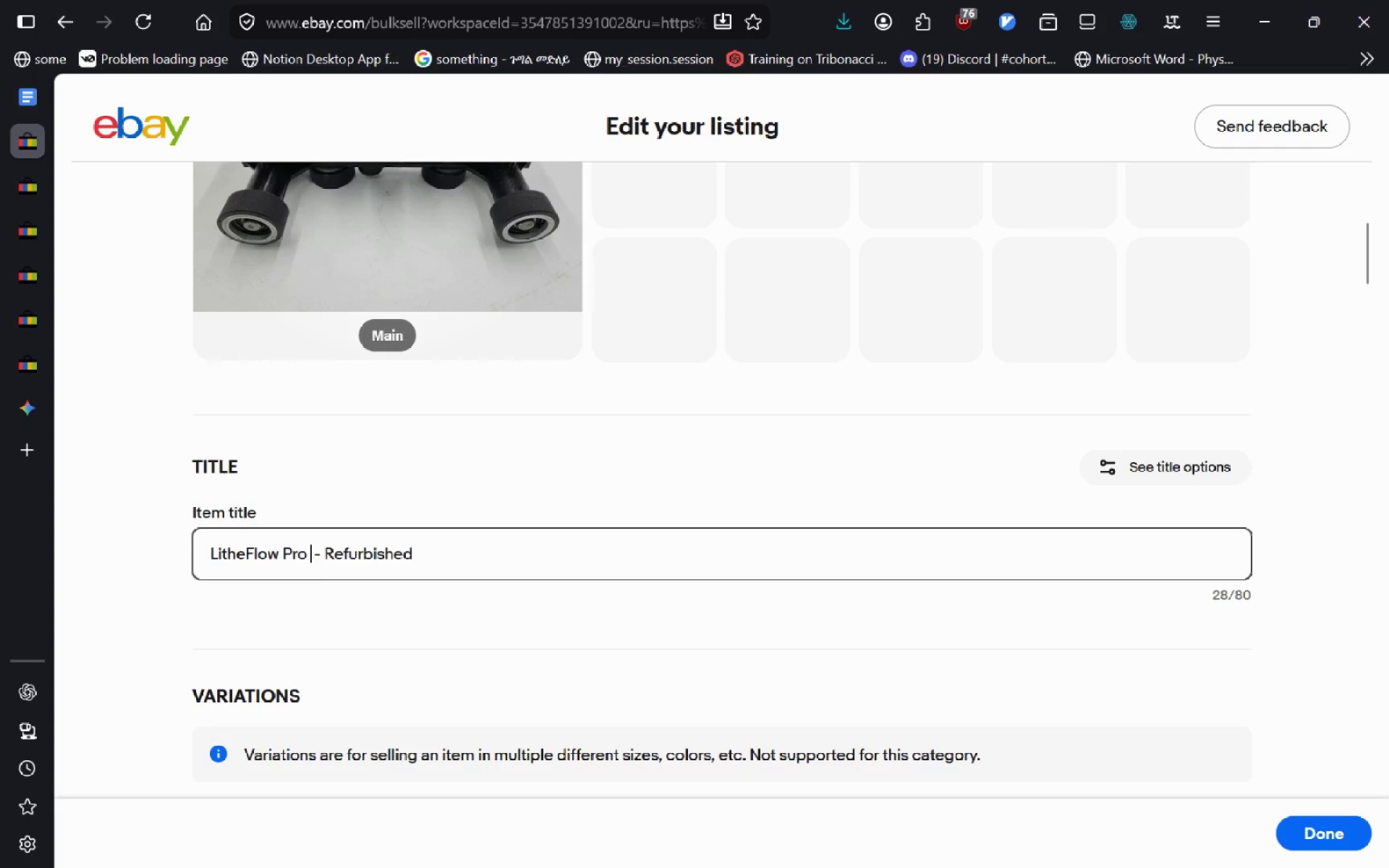 
wait(8.92)
 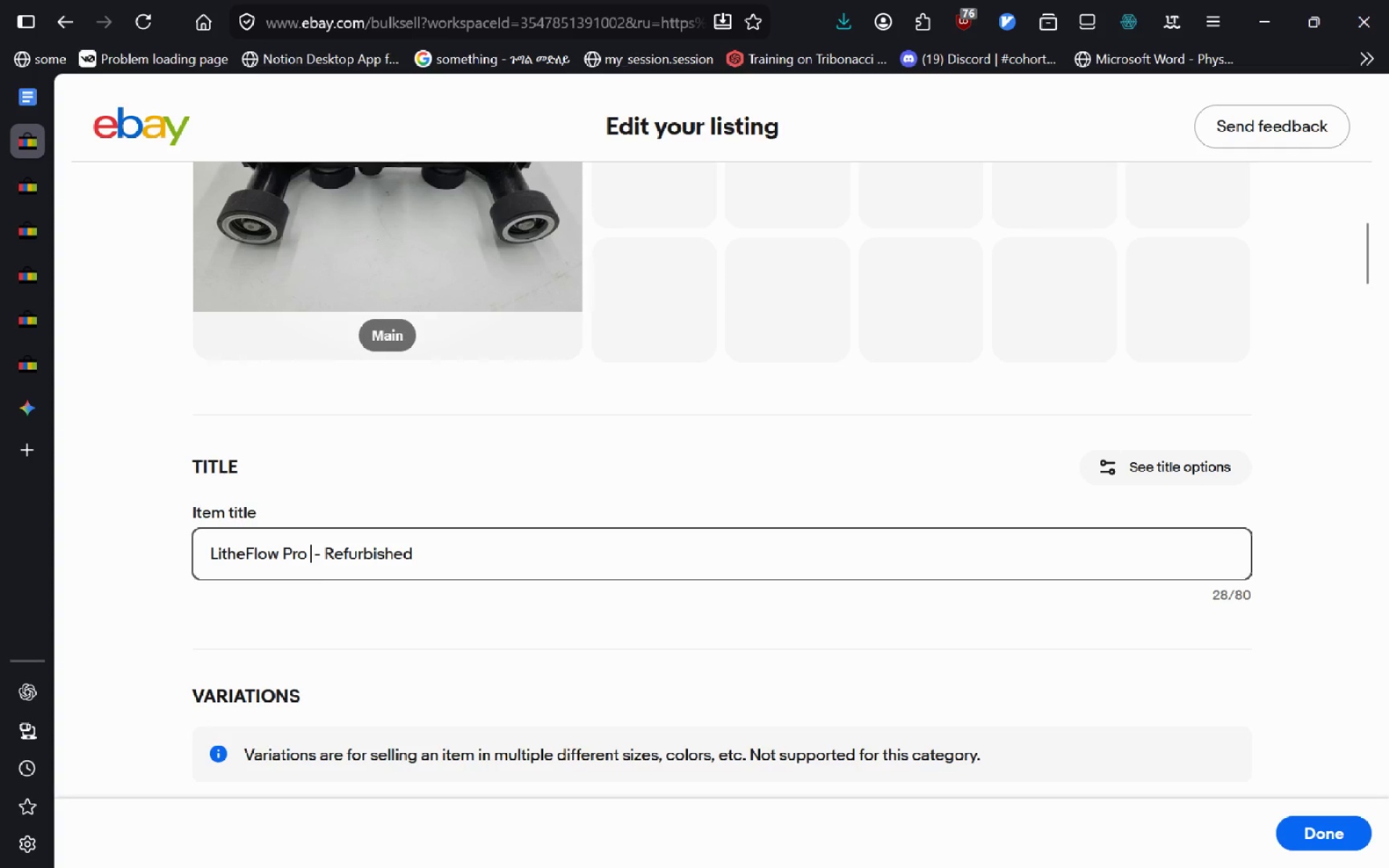 
hold_key(key=ShiftLeft, duration=0.38)
 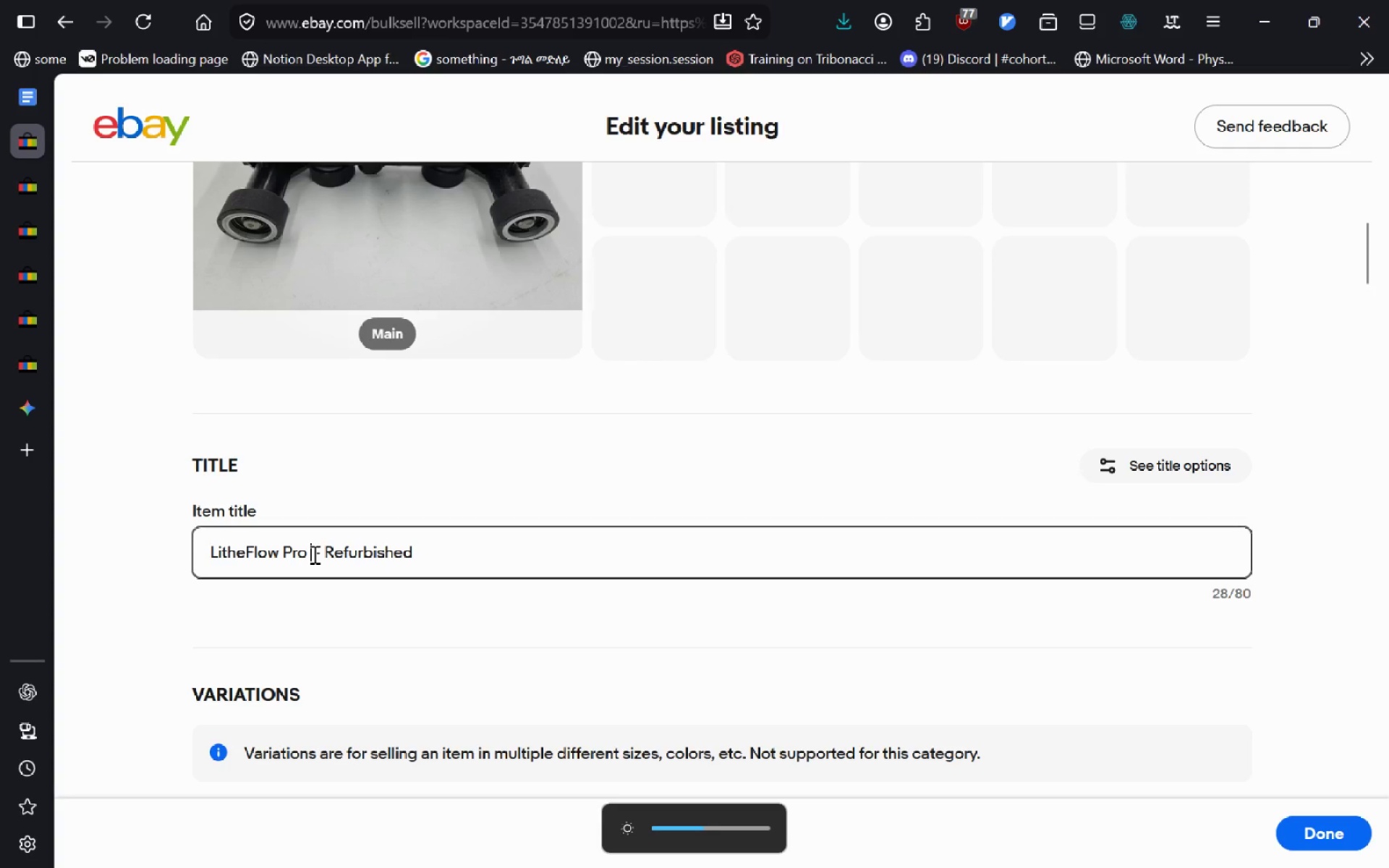 
wait(8.61)
 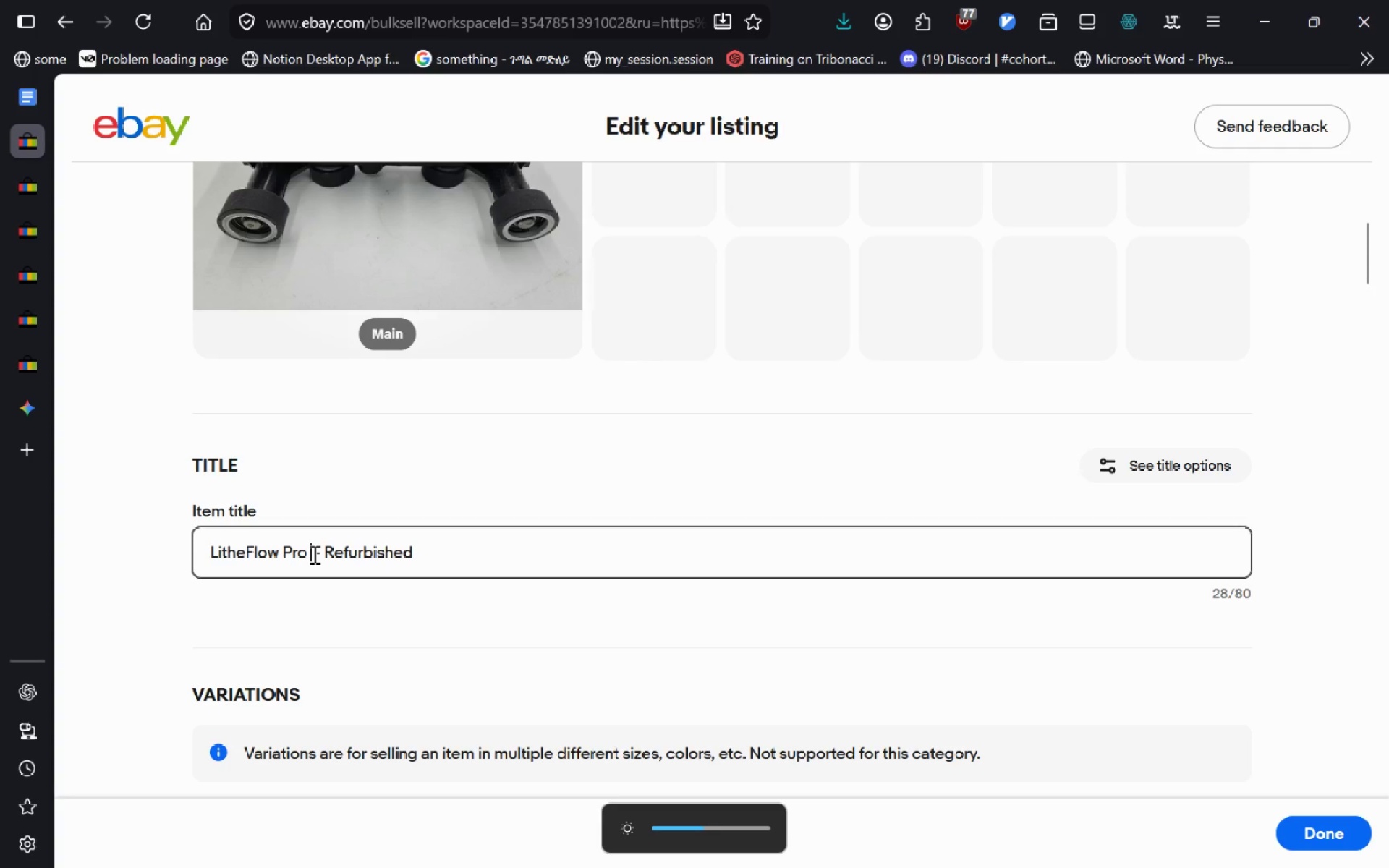 
key(VolumeUp)
 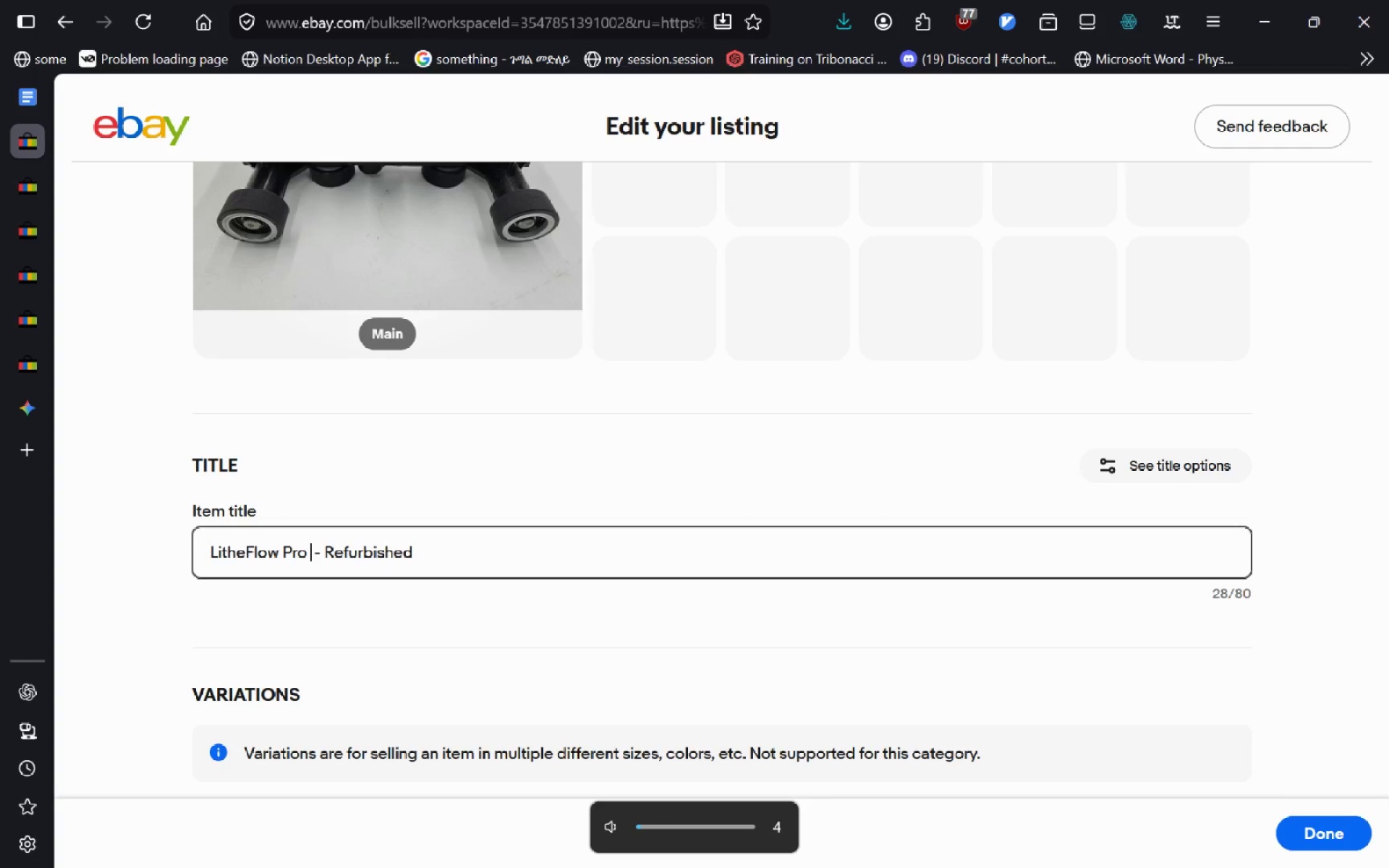 
key(VolumeDown)
 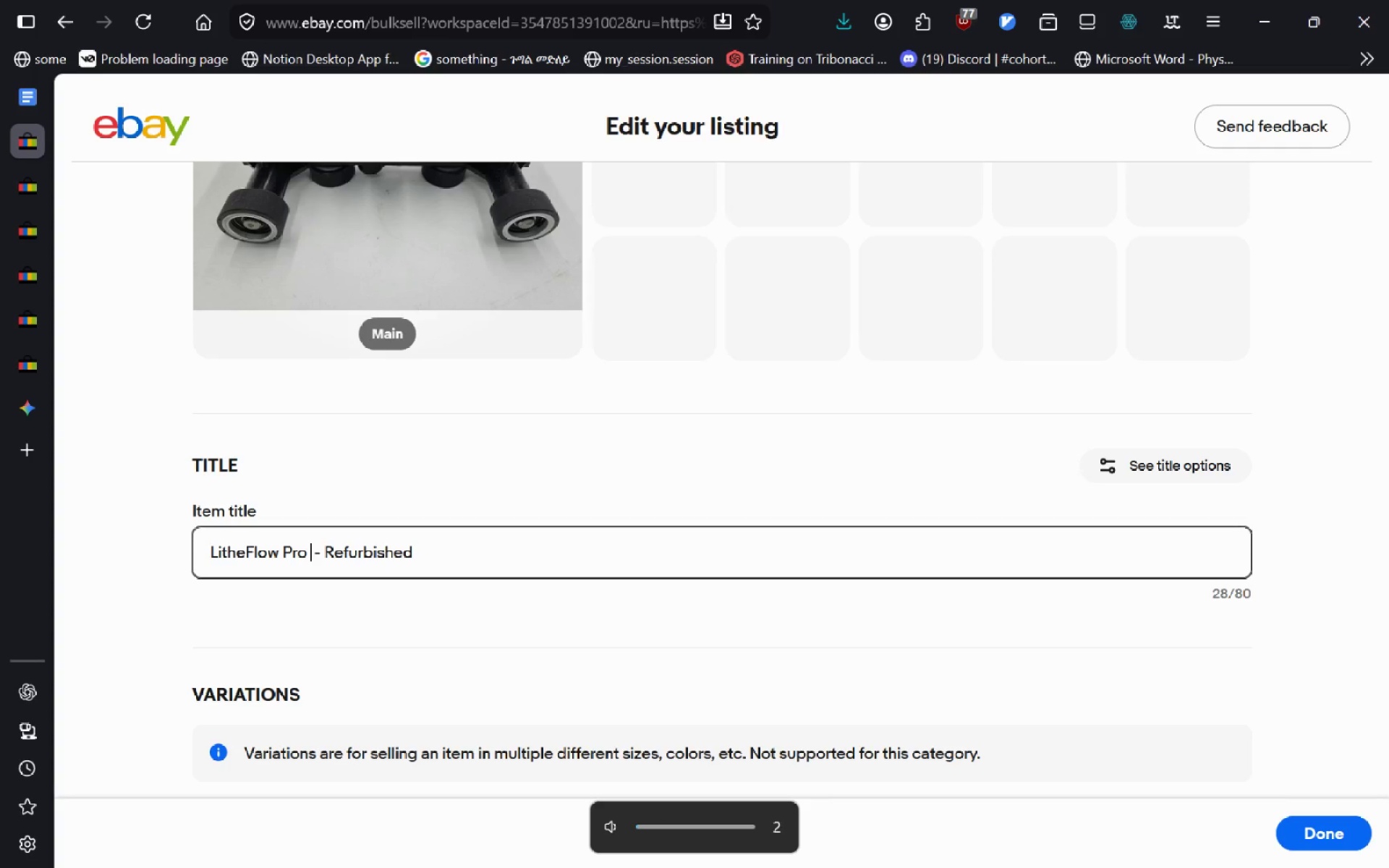 
key(VolumeUp)
 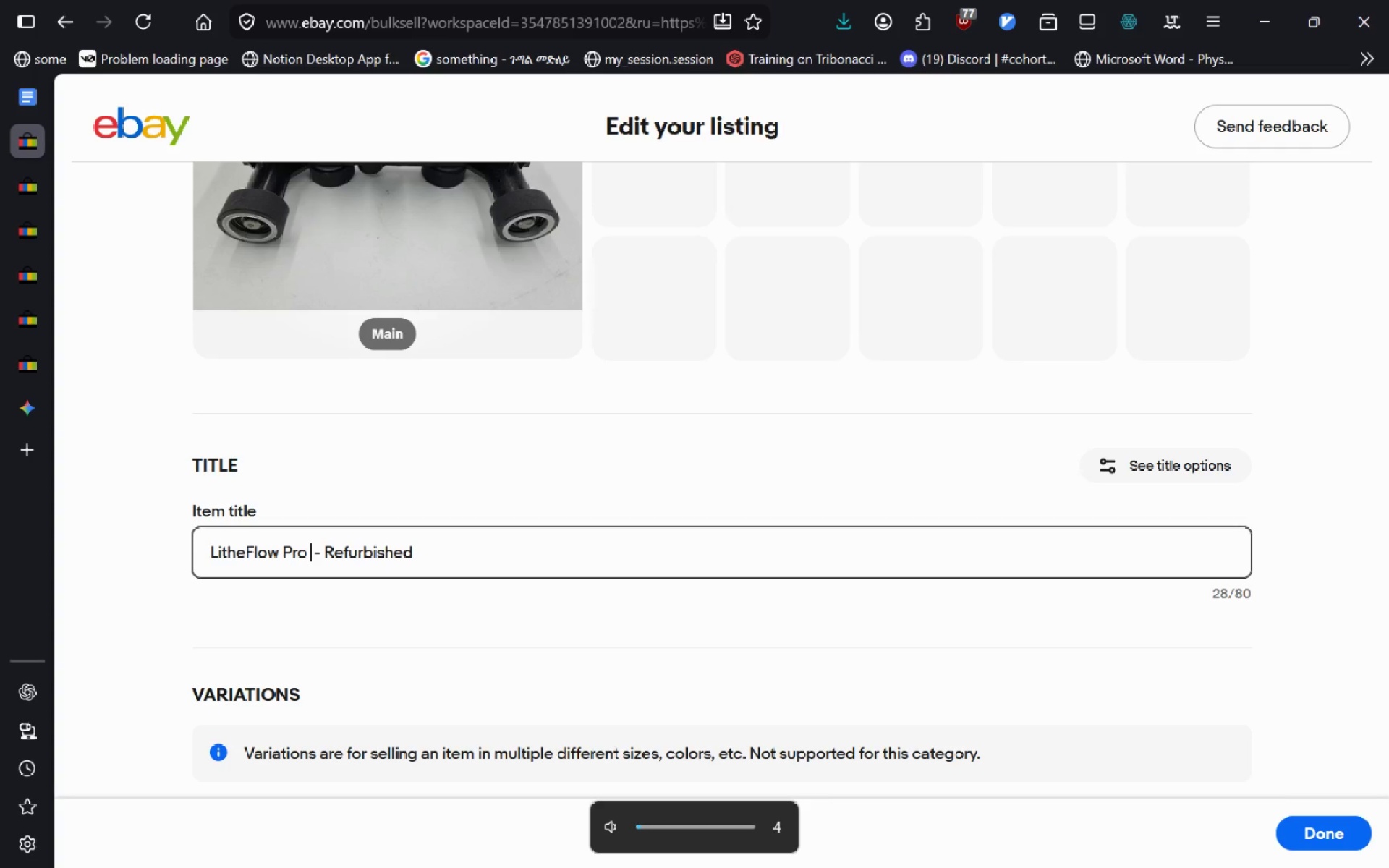 
key(VolumeDown)
 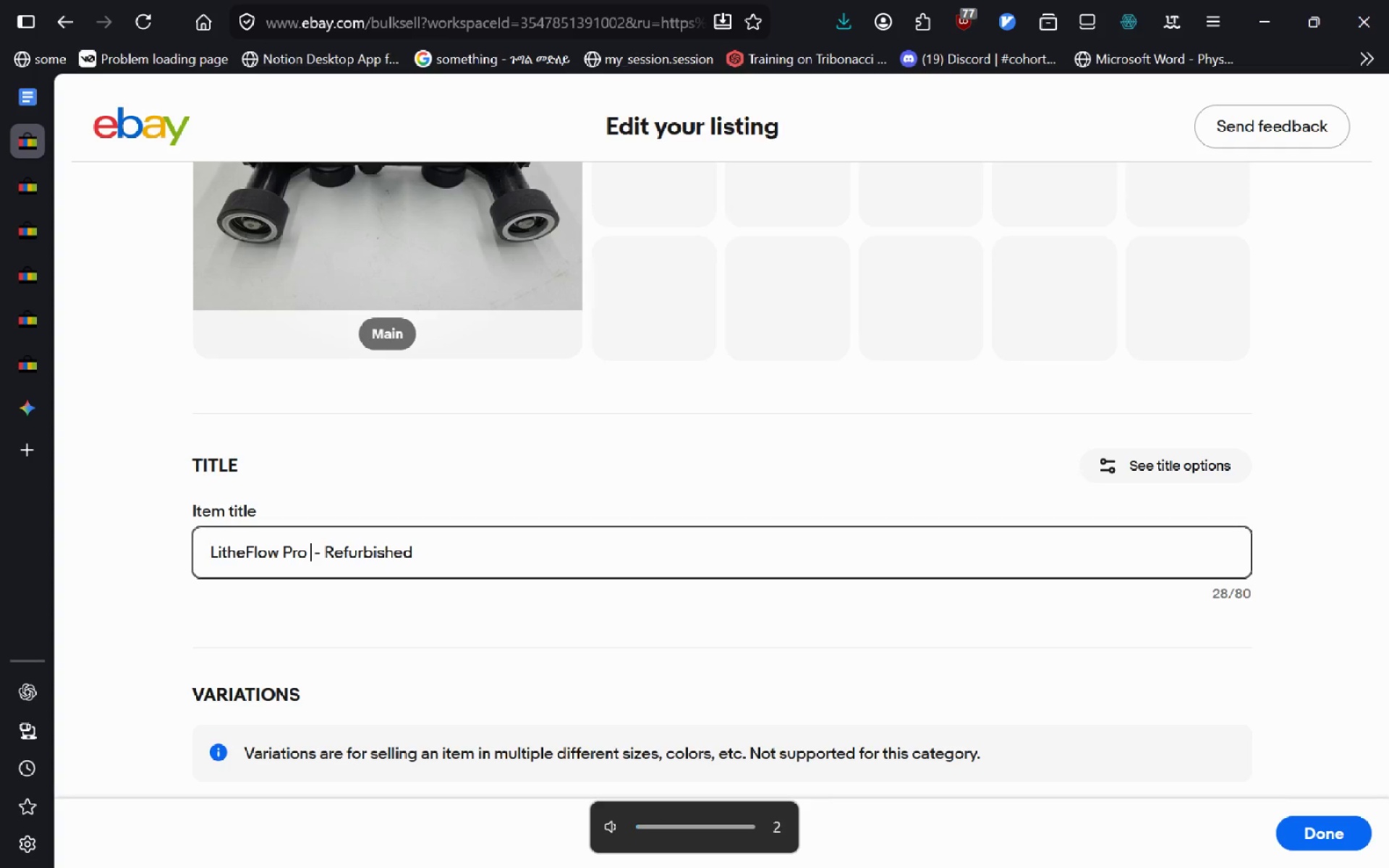 
key(VolumeUp)
 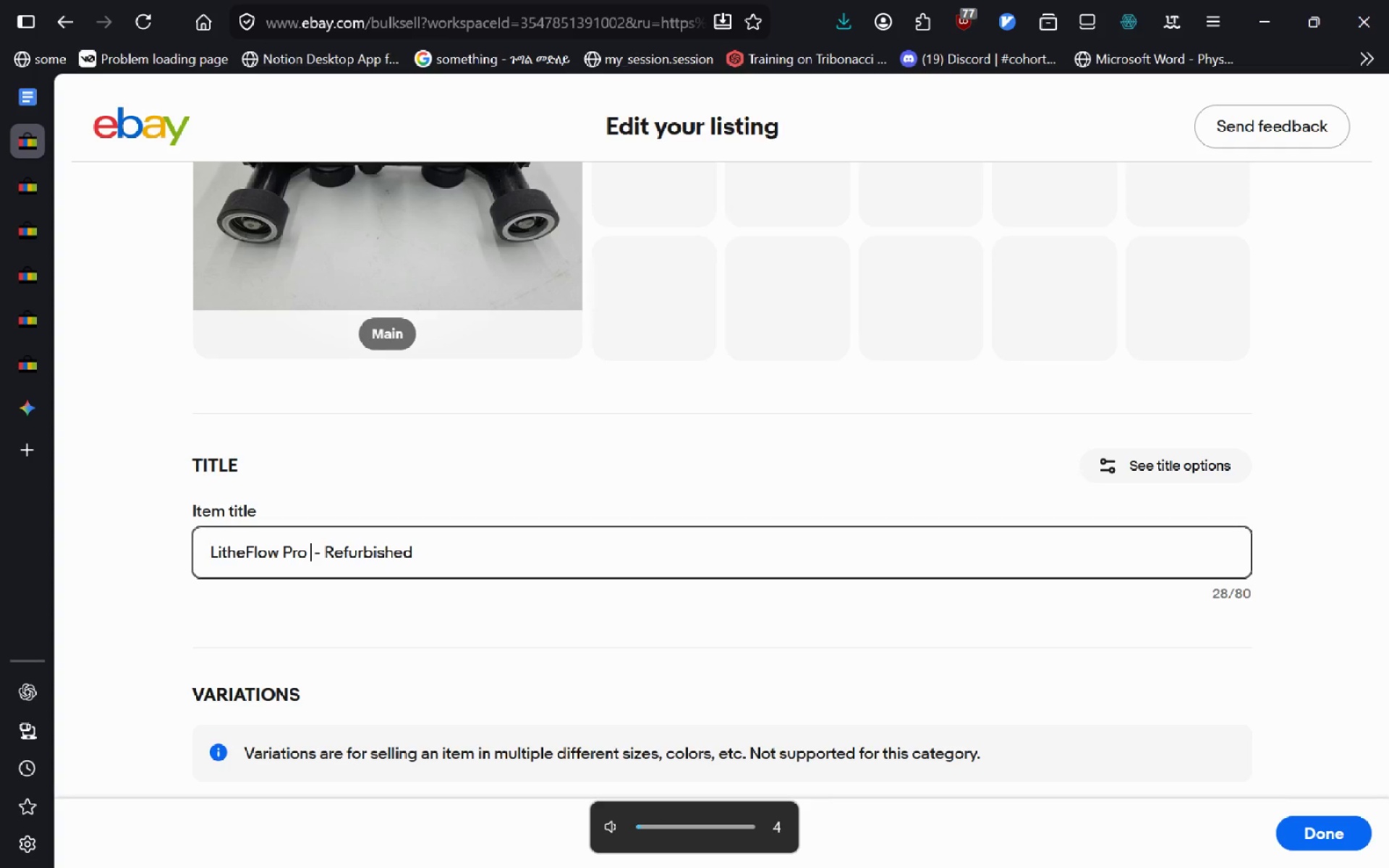 
key(VolumeUp)
 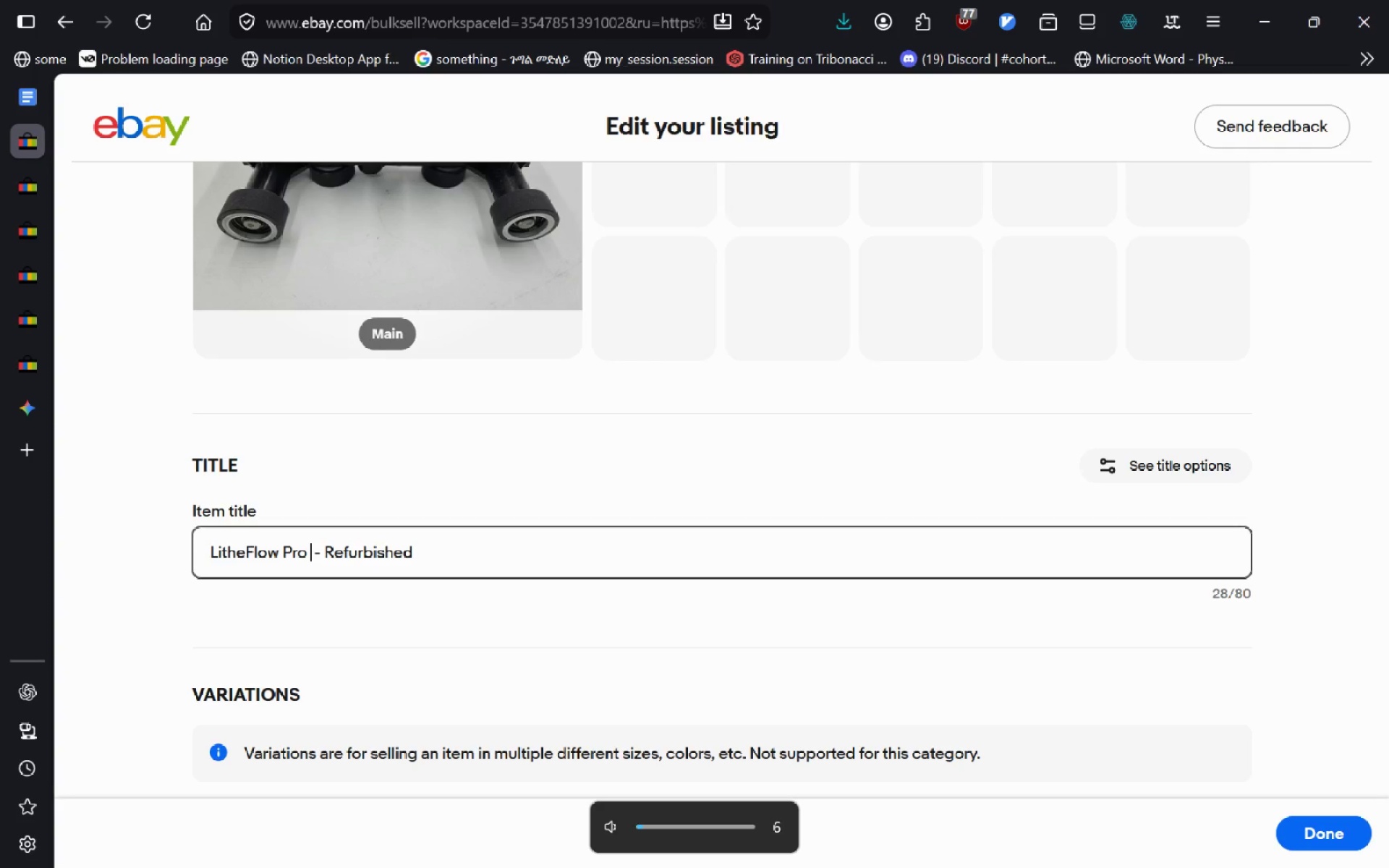 
key(VolumeDown)
 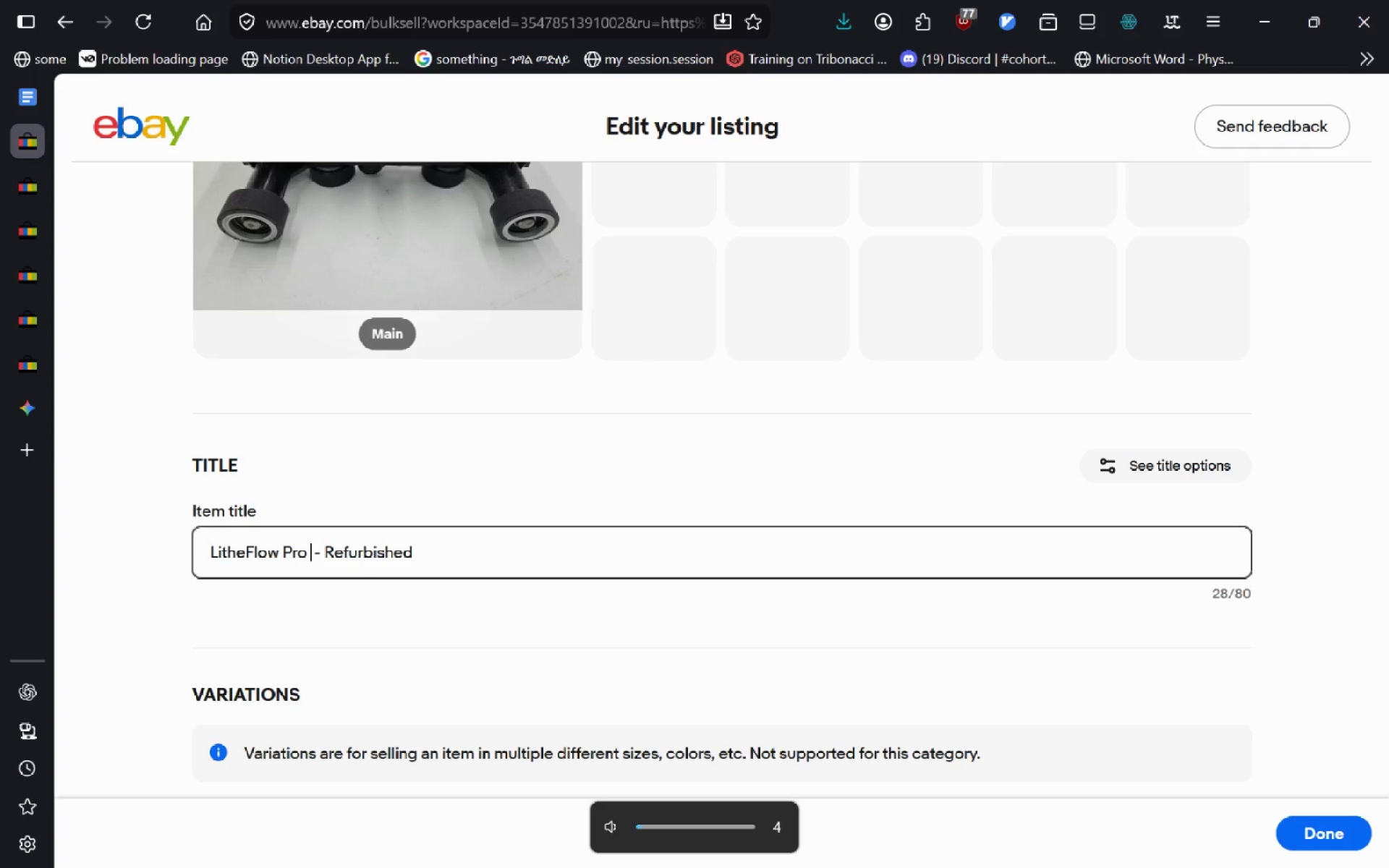 
key(VolumeUp)
 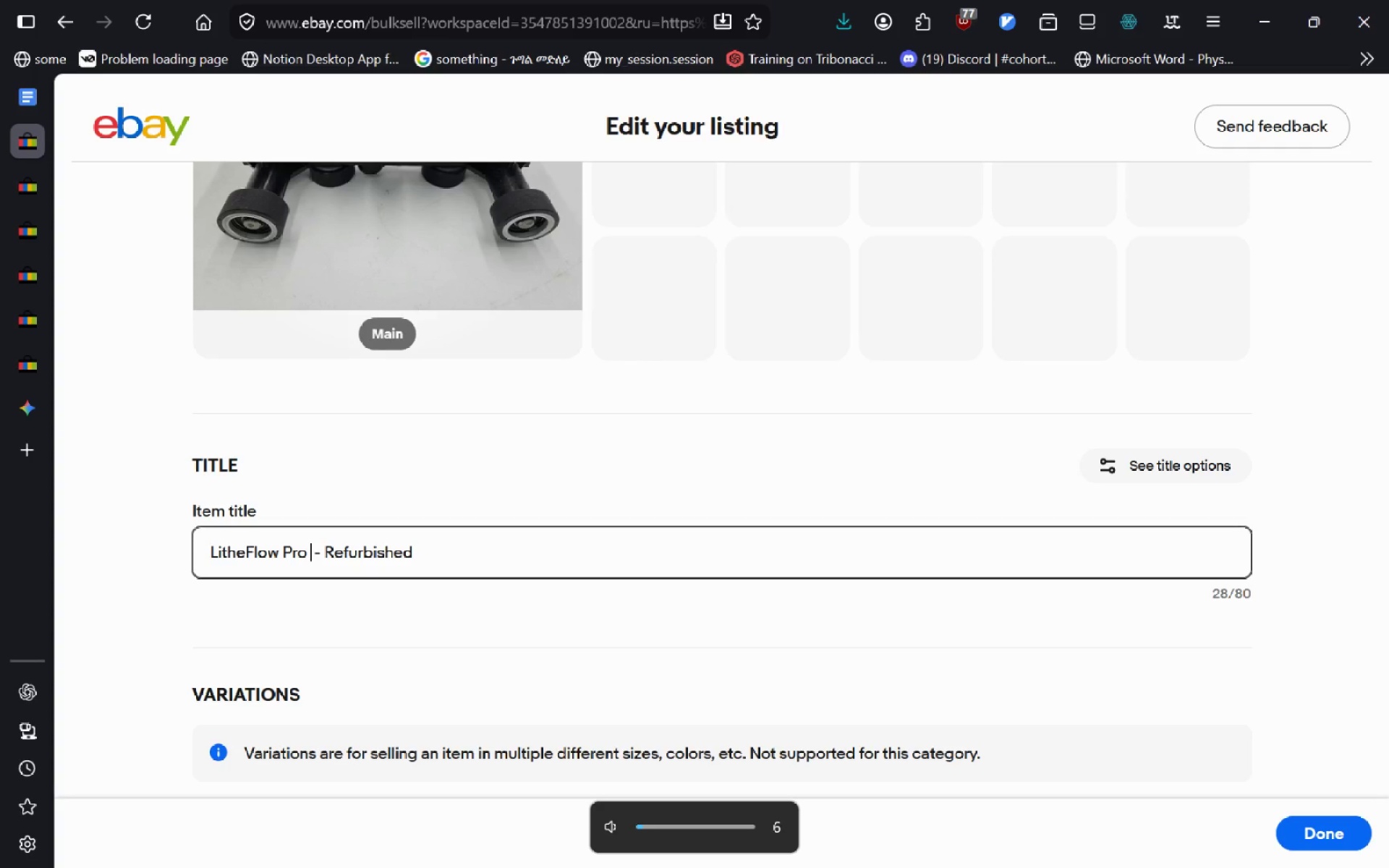 
key(VolumeDown)
 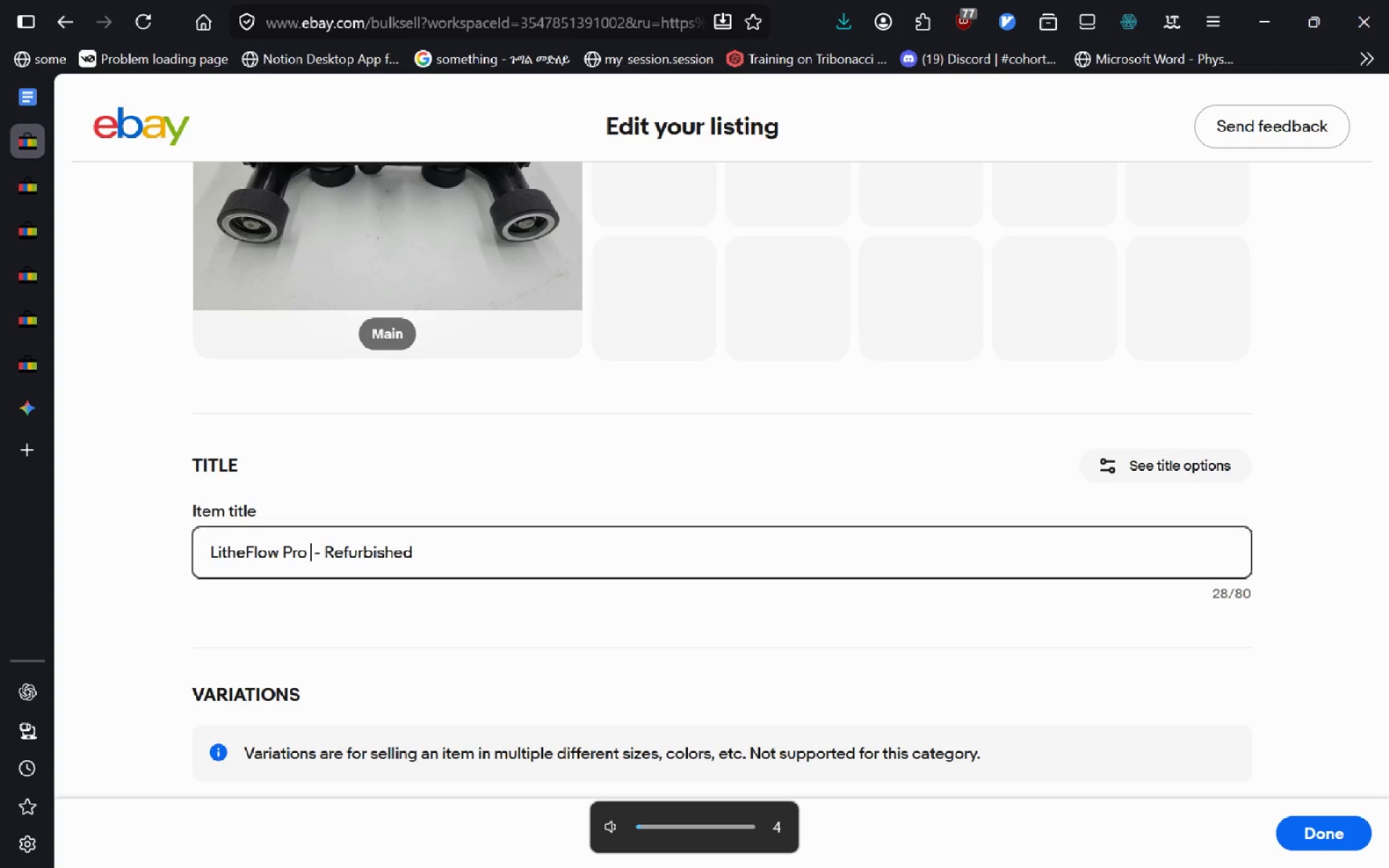 
key(VolumeUp)
 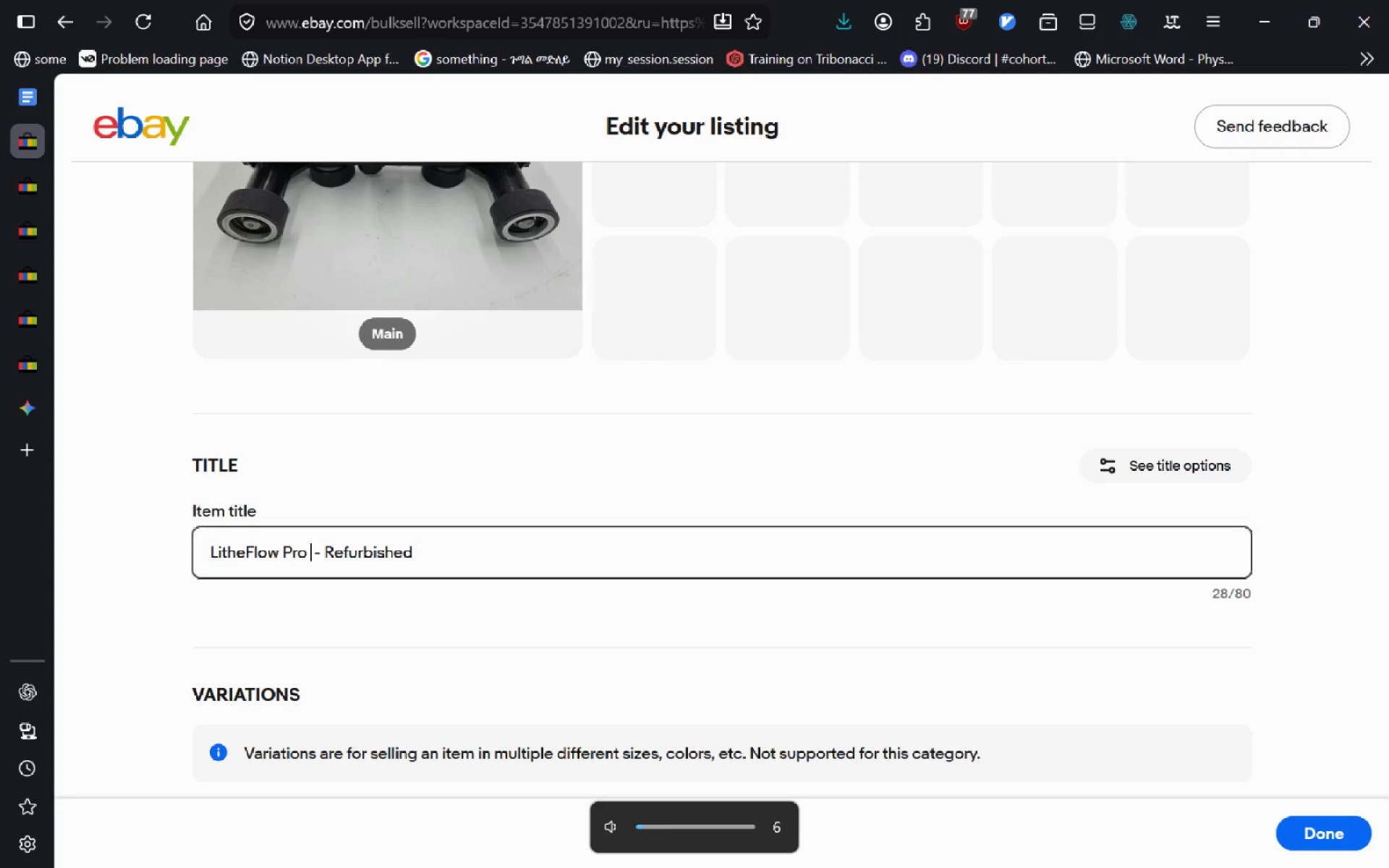 
key(VolumeDown)
 